 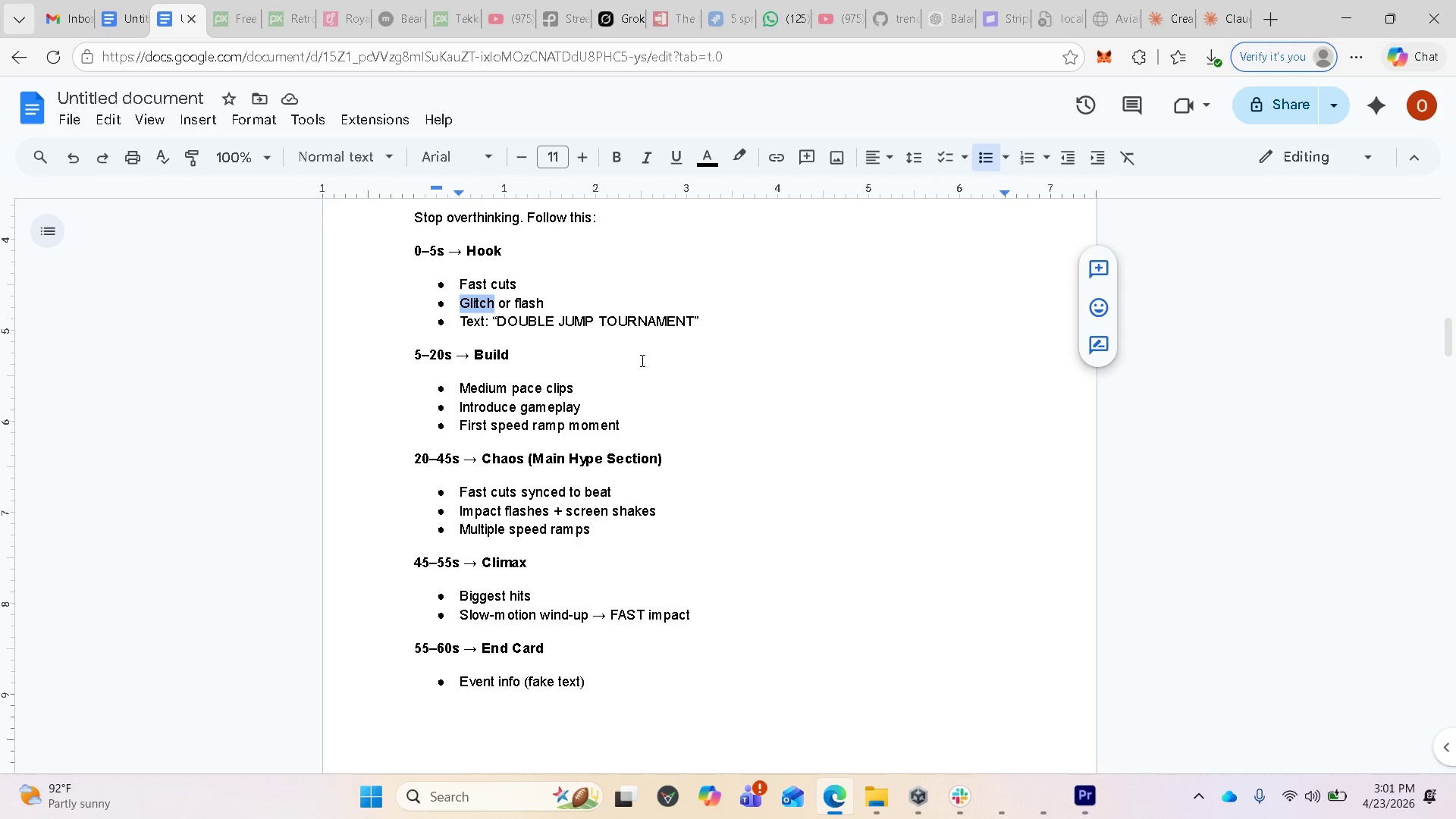 
left_click([59, 12])
 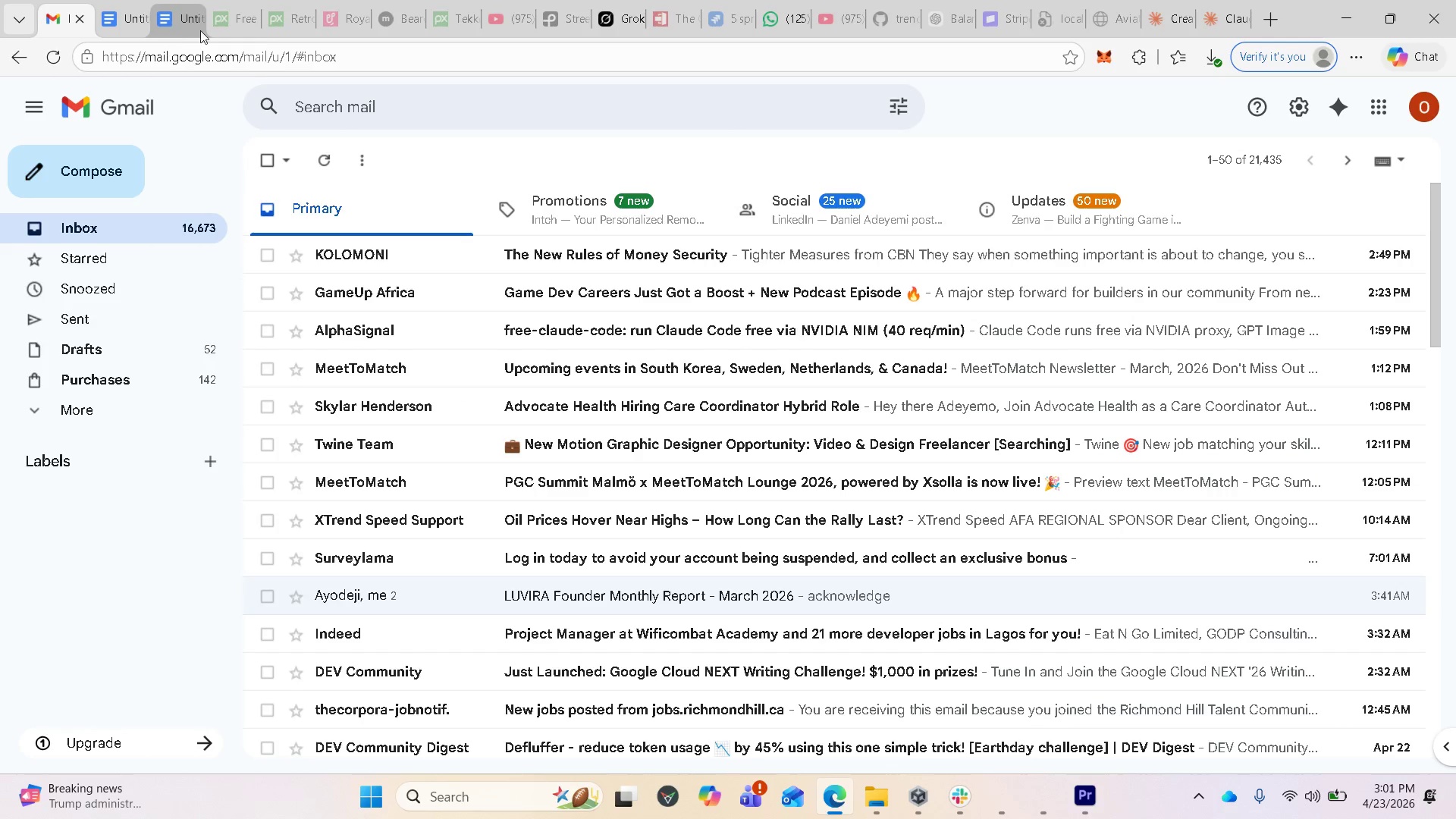 
left_click([188, 20])
 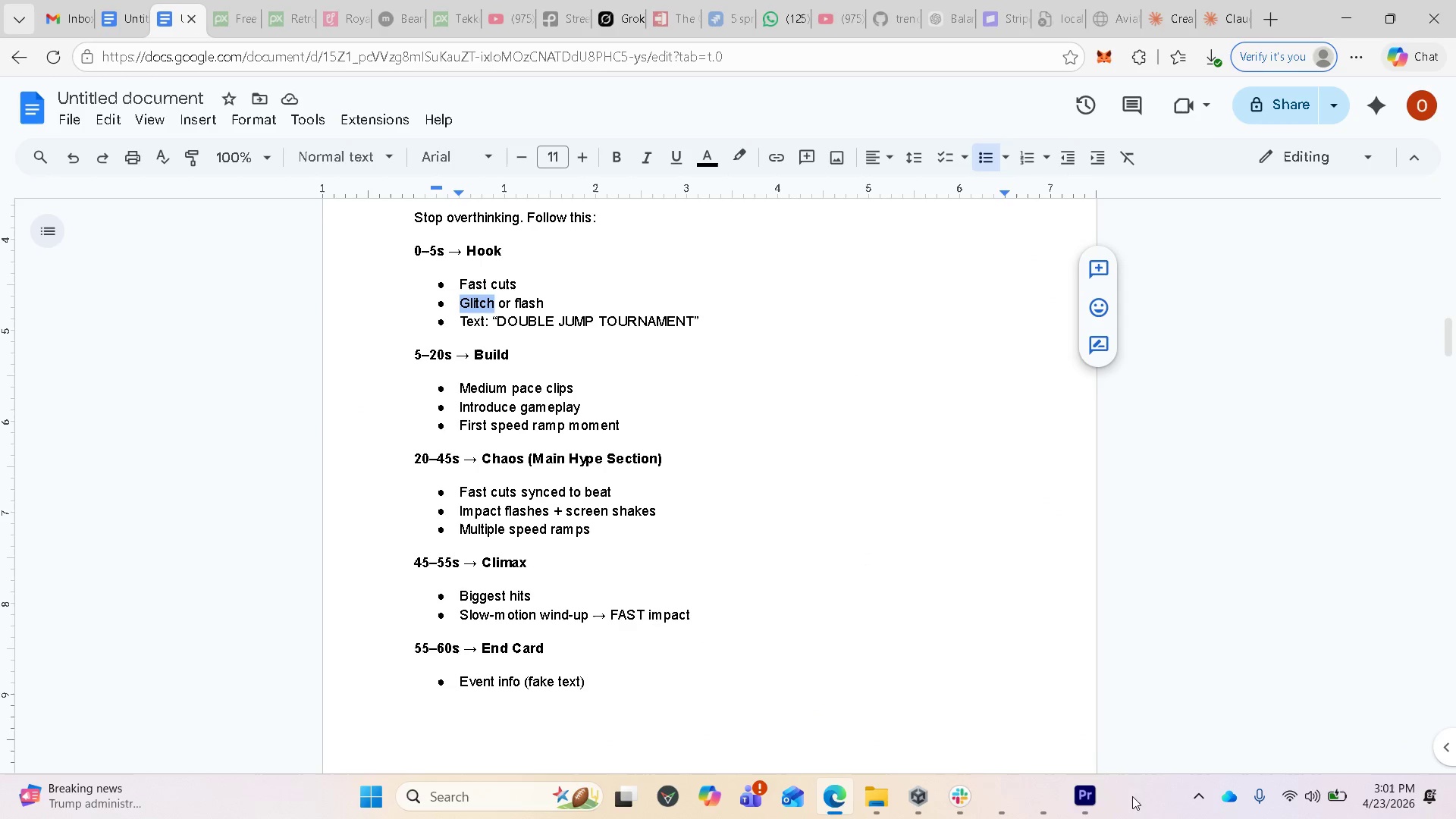 
left_click([1087, 800])
 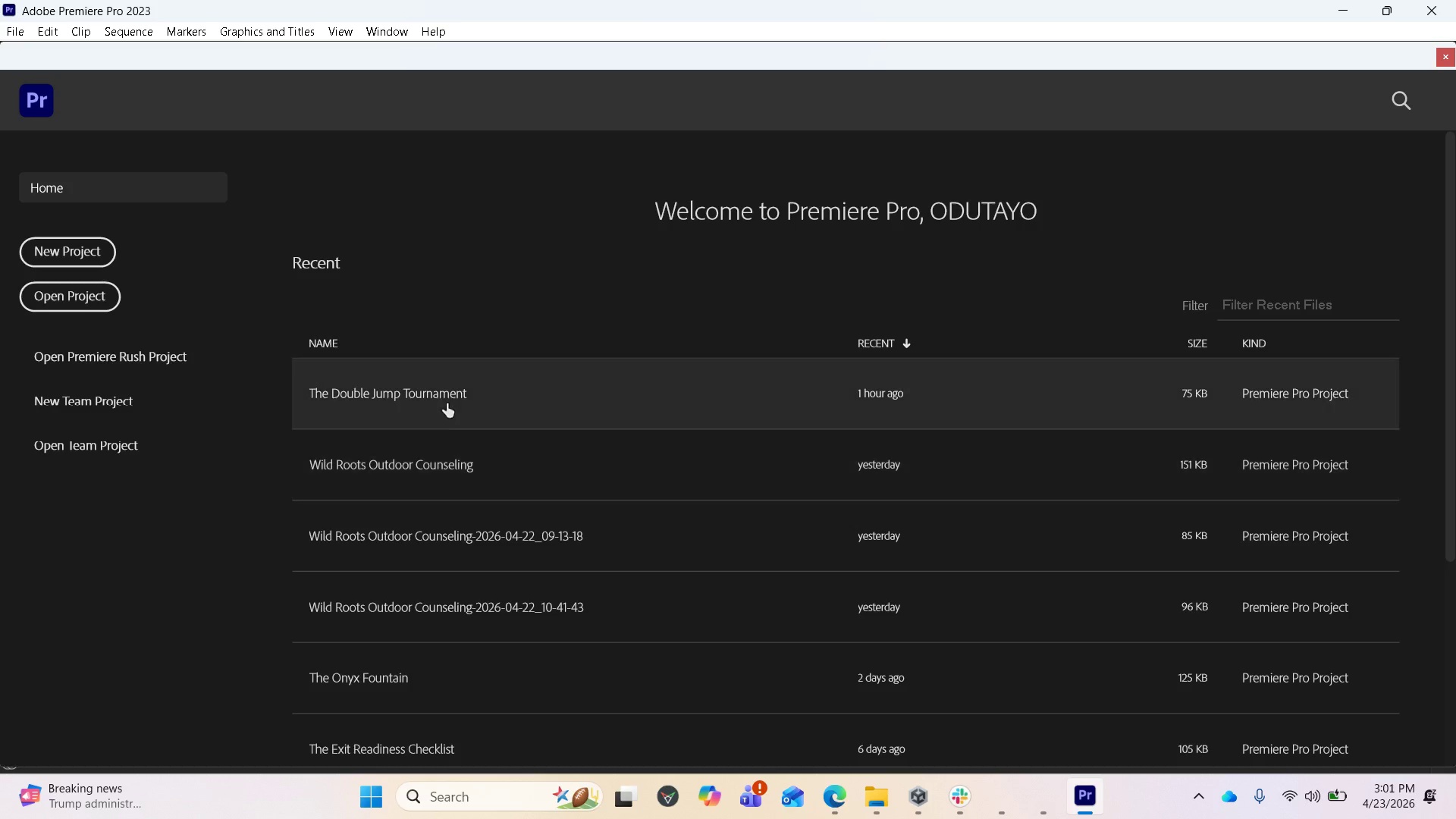 
left_click([441, 402])
 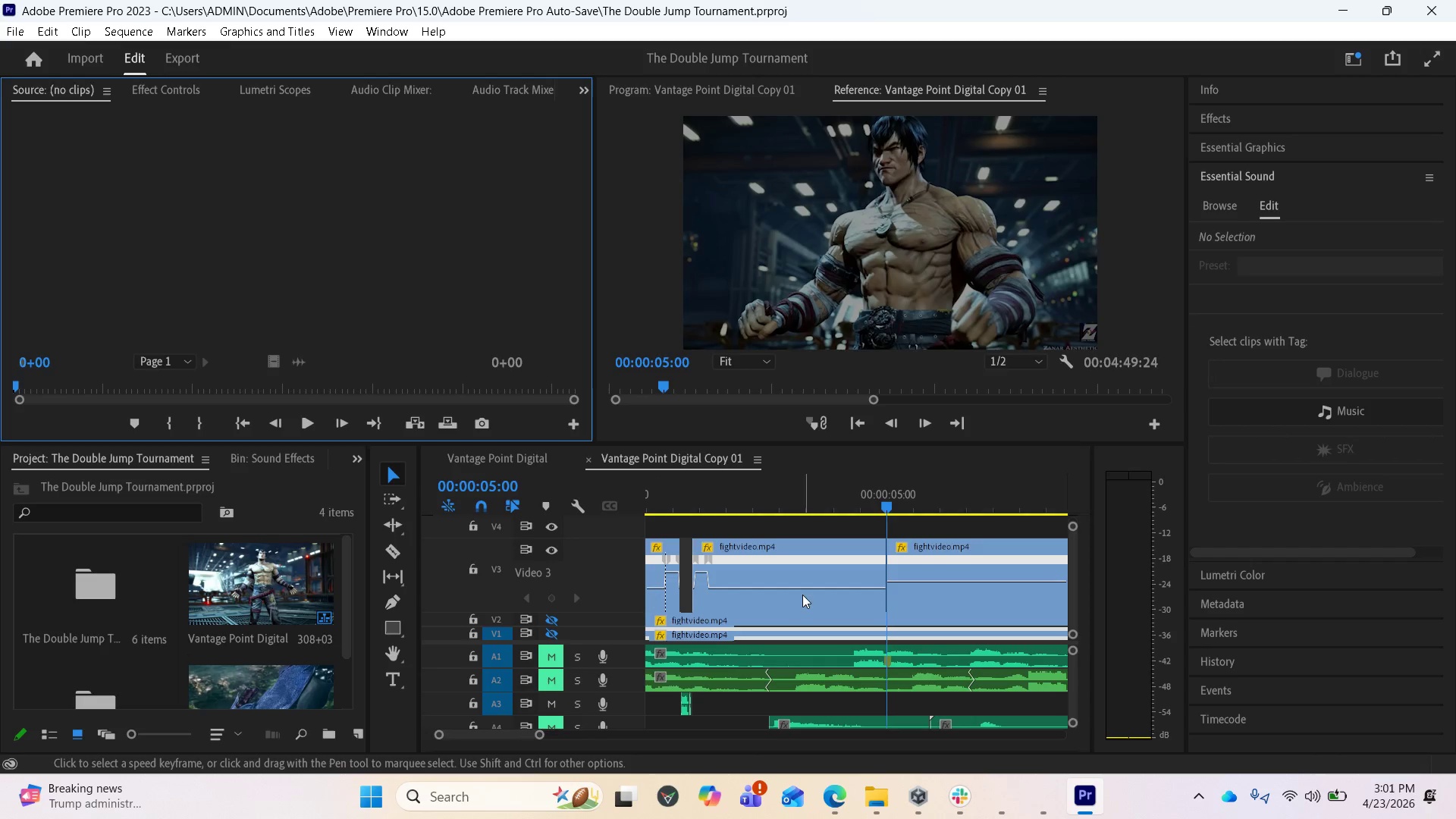 
wait(22.19)
 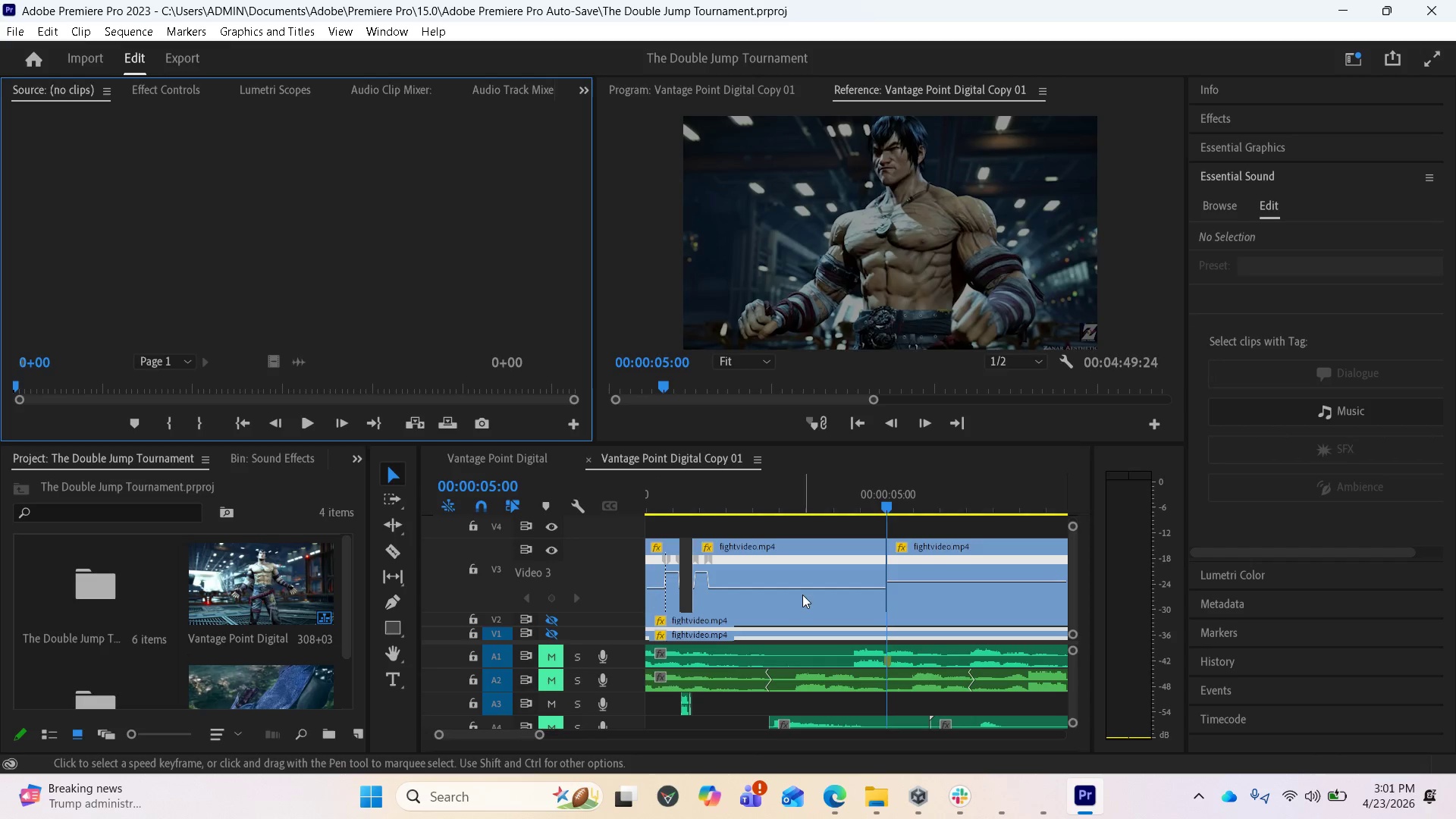 
left_click_drag(start_coordinate=[508, 735], to_coordinate=[482, 742])
 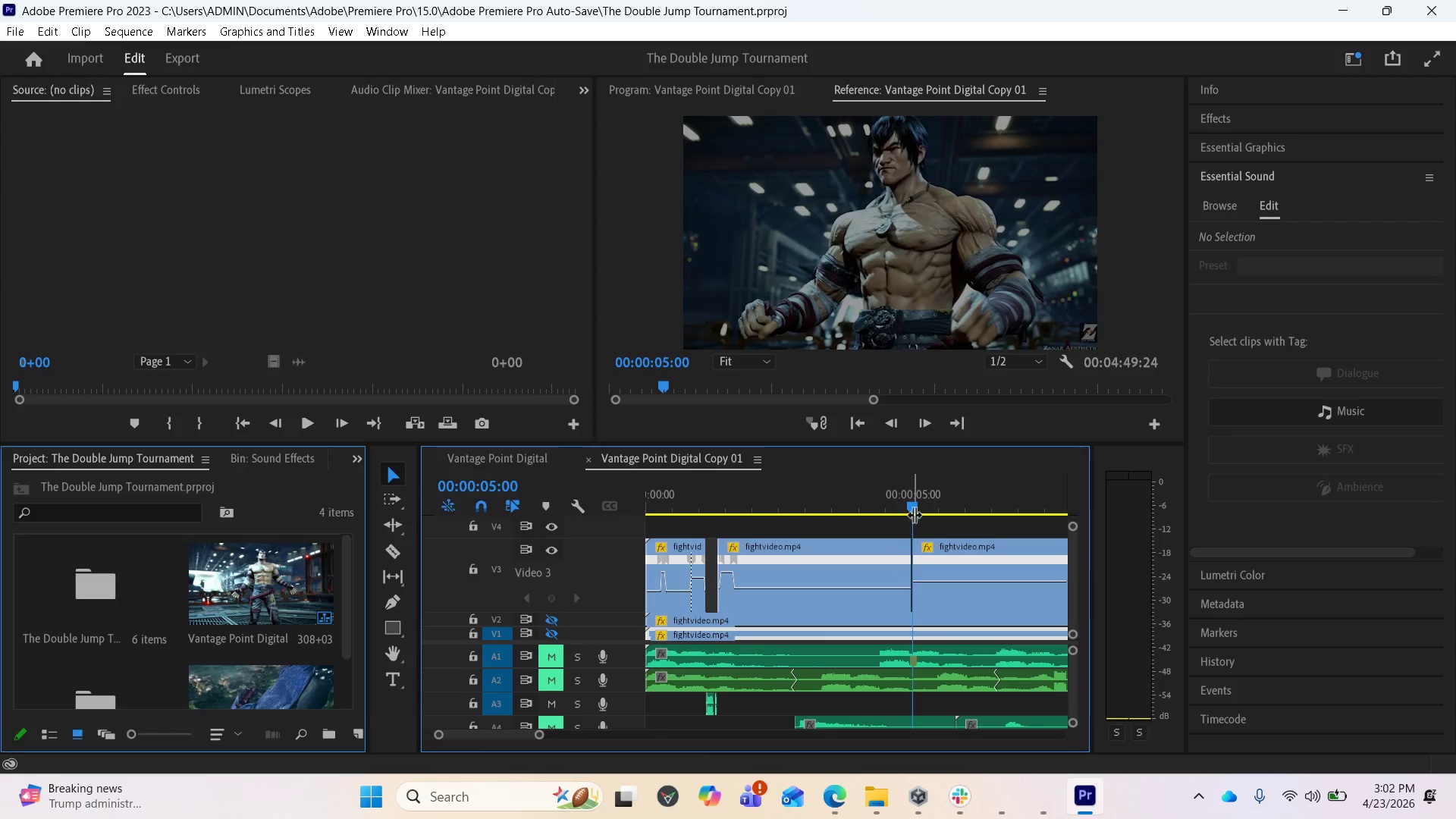 
left_click_drag(start_coordinate=[912, 503], to_coordinate=[786, 510])
 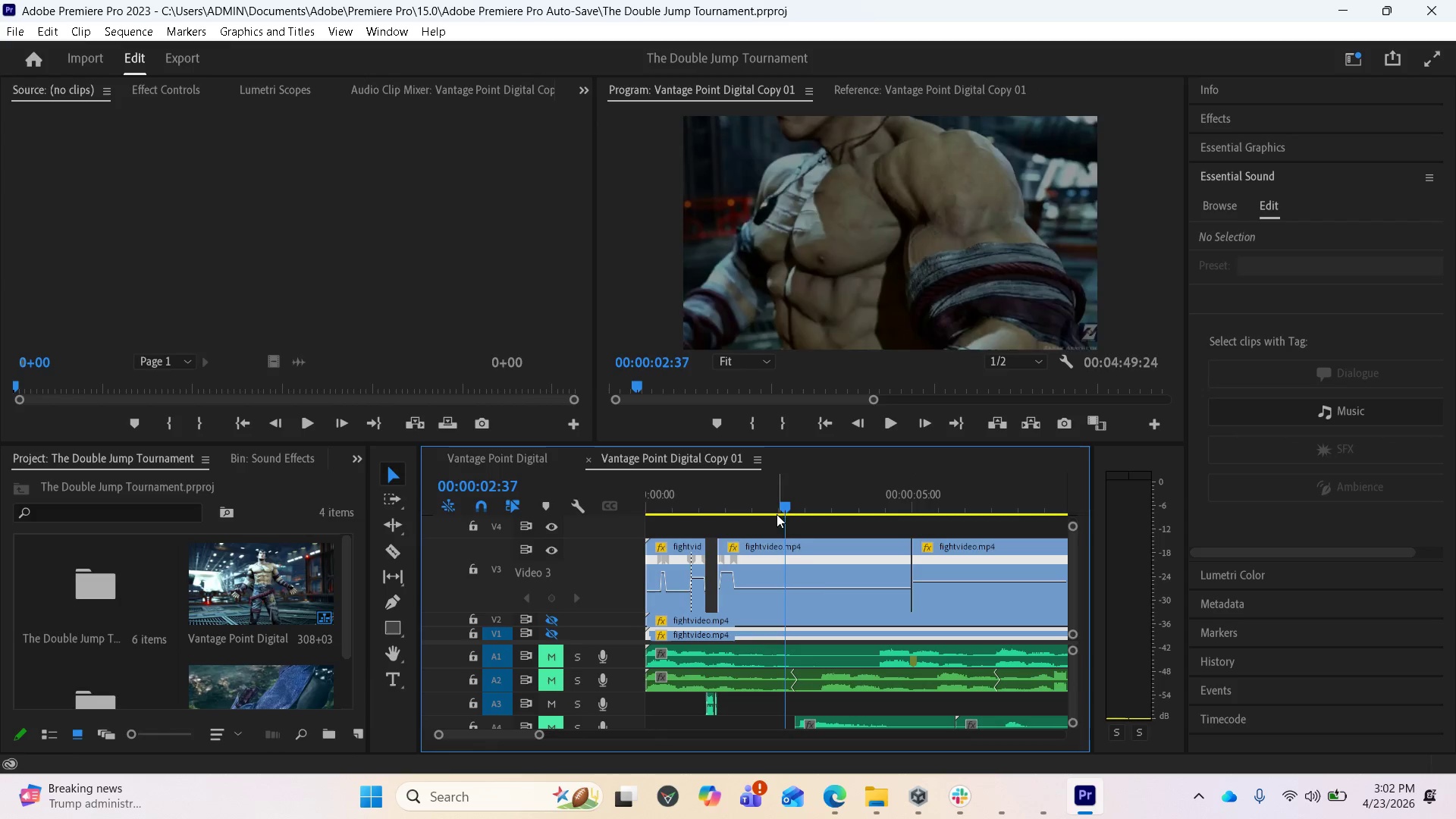 
key(Space)
 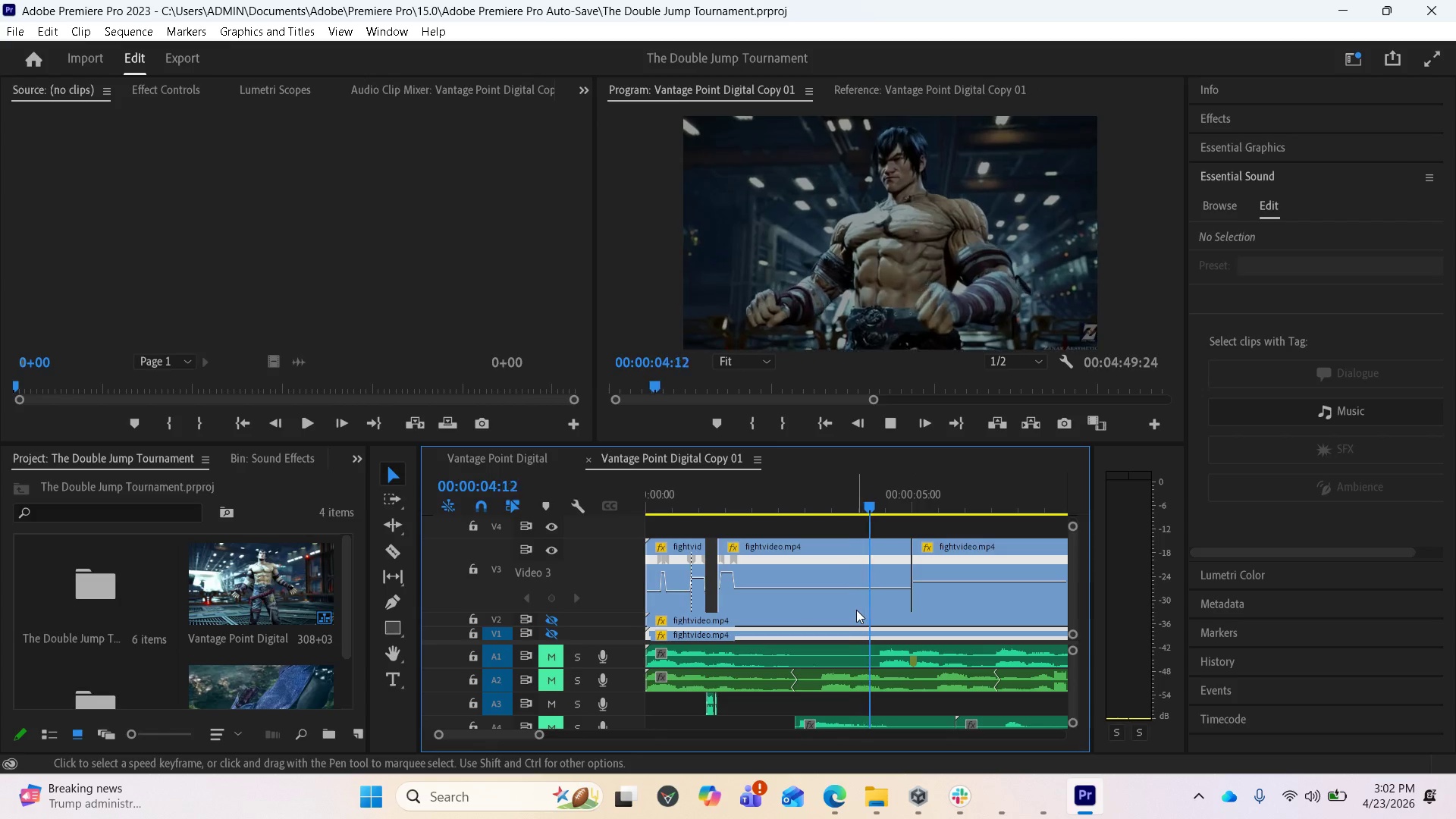 
key(Space)
 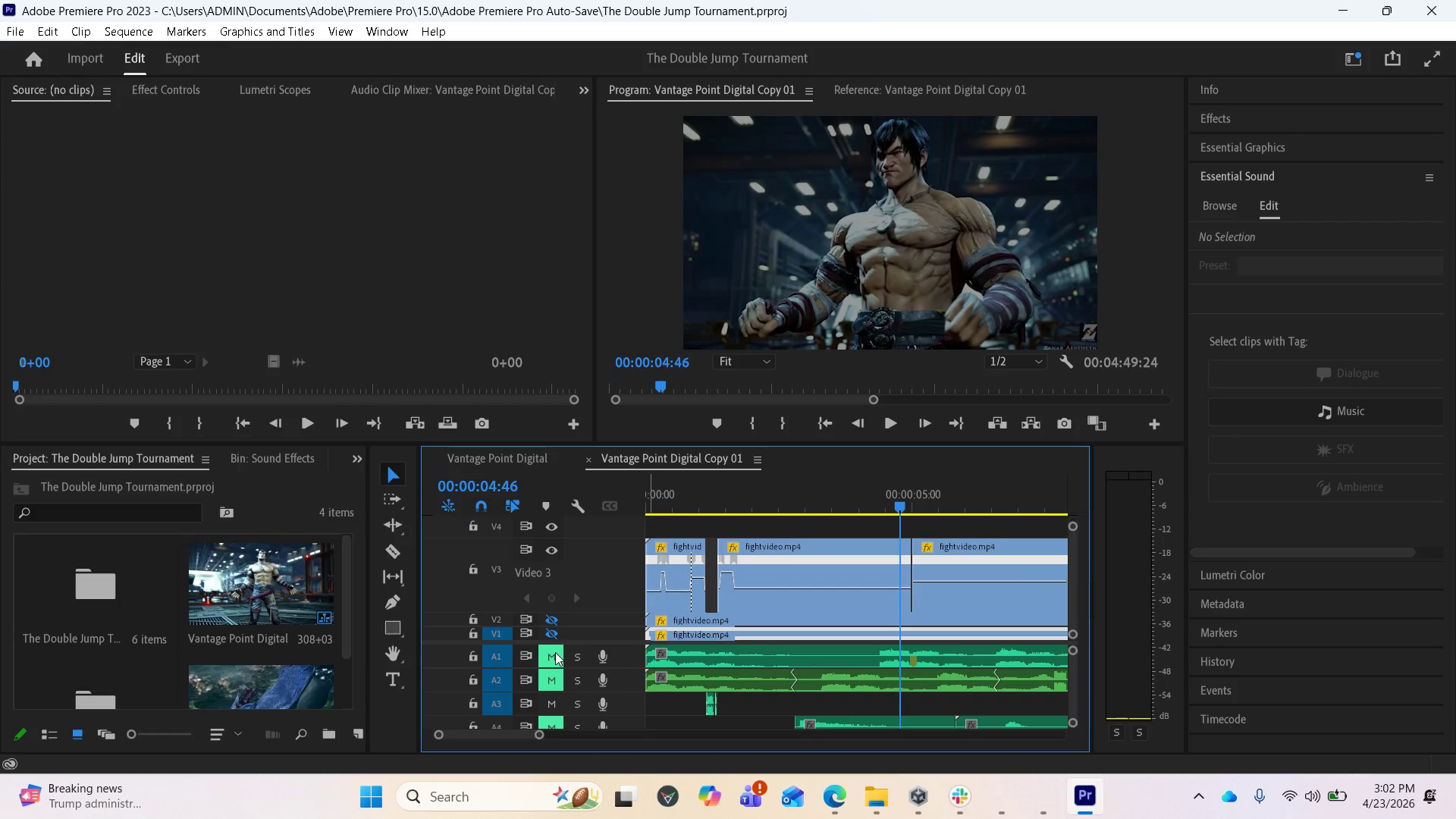 
left_click([551, 678])
 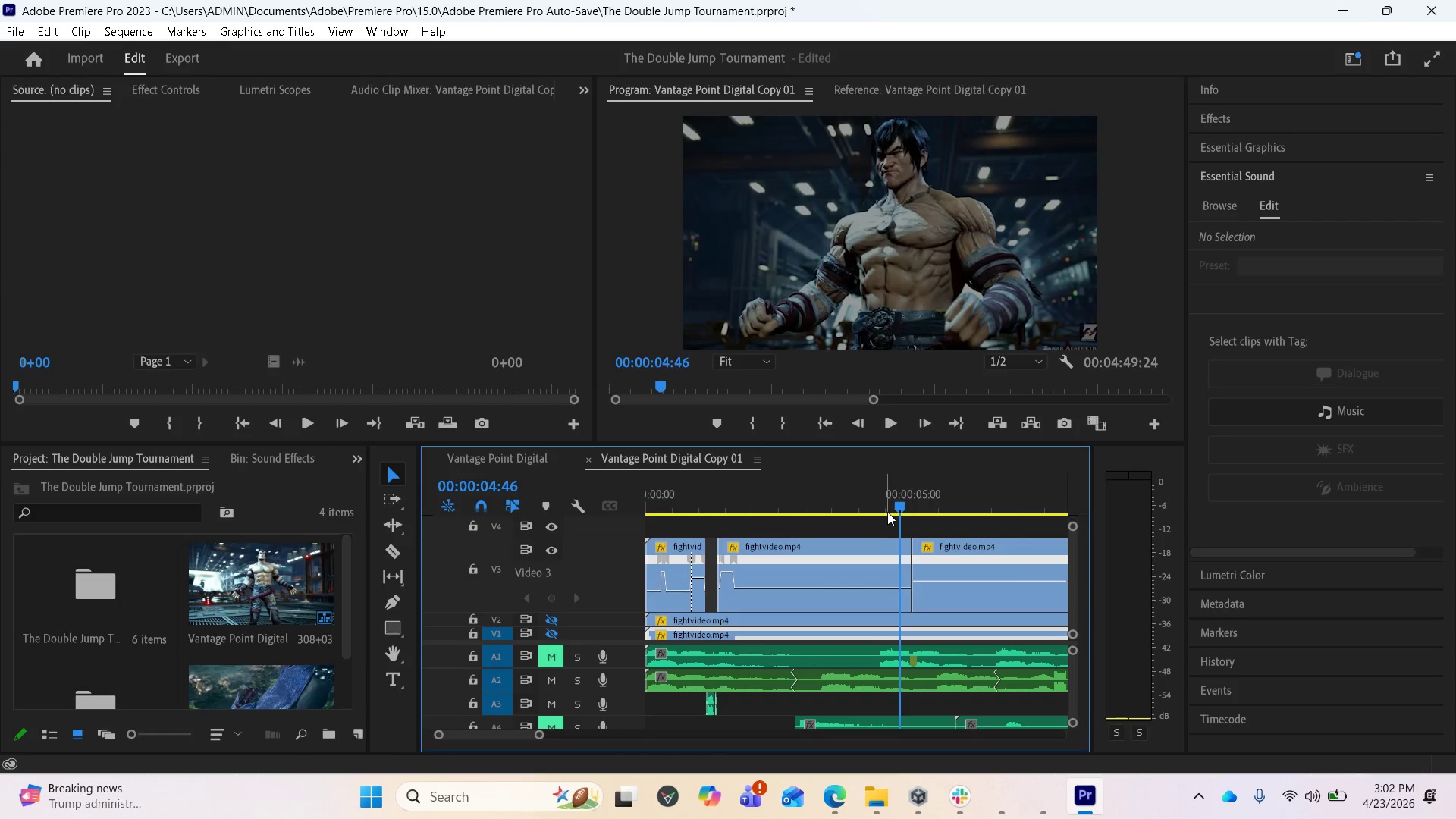 
left_click_drag(start_coordinate=[895, 510], to_coordinate=[610, 535])
 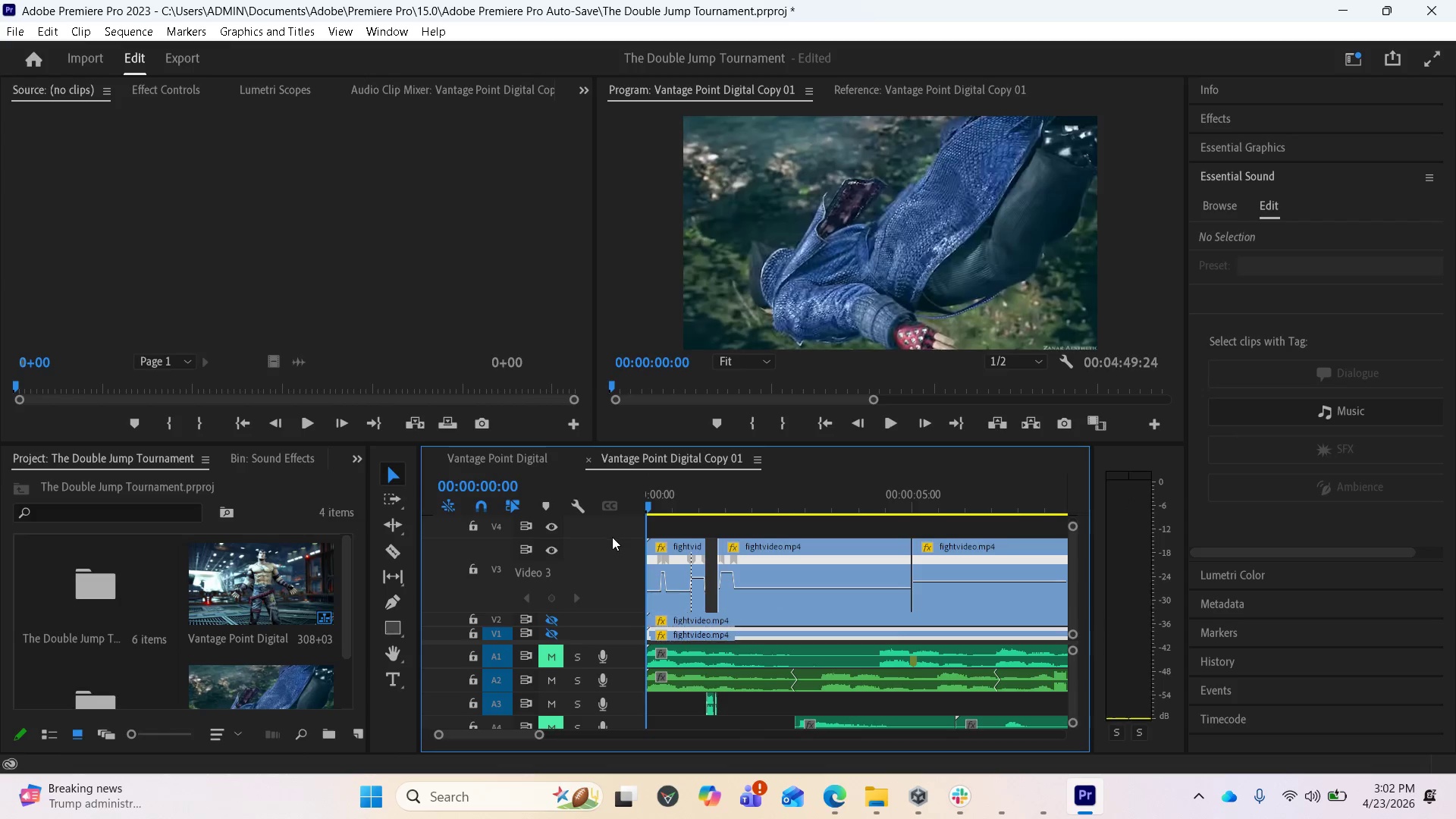 
key(Space)
 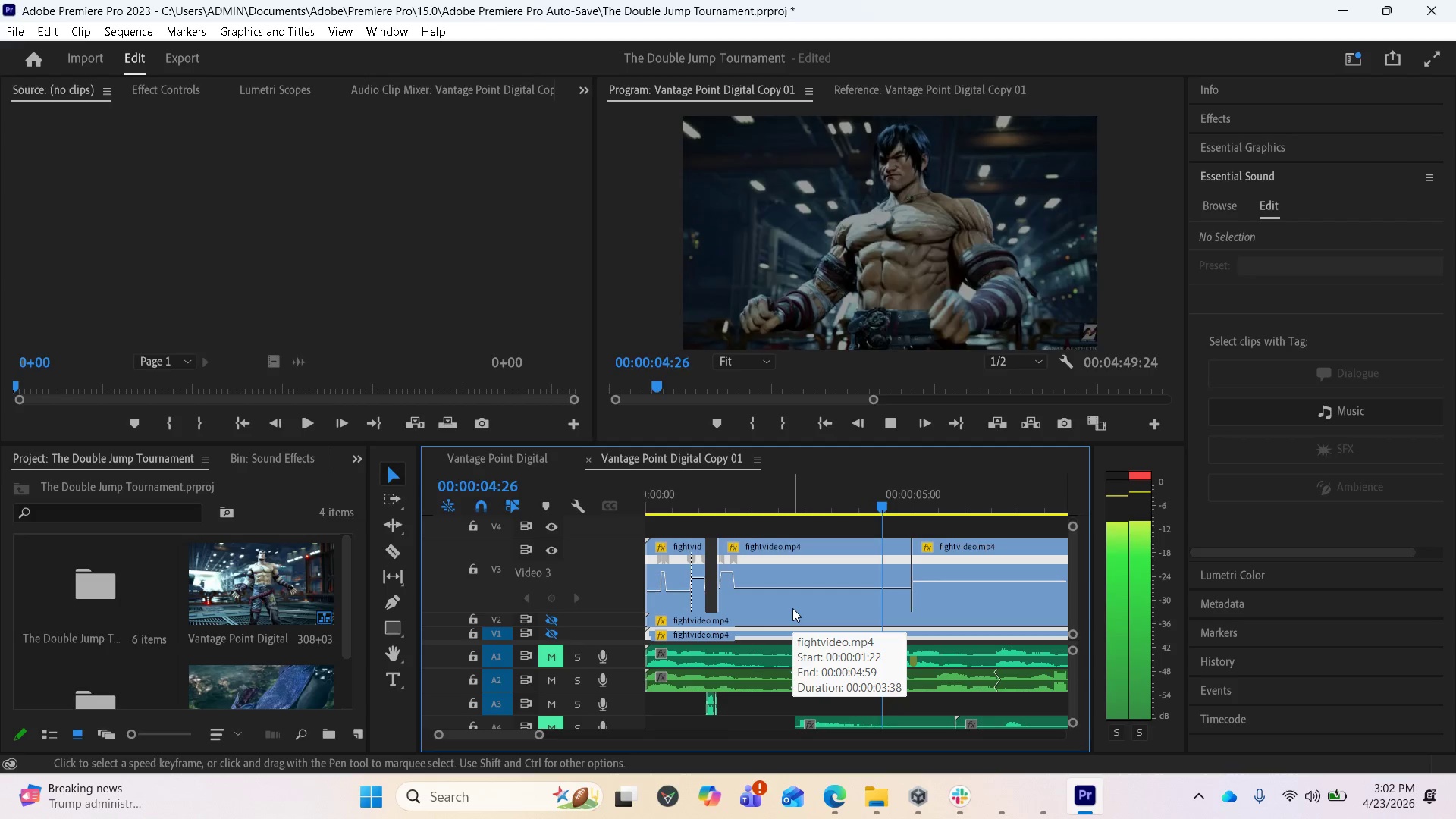 
wait(6.12)
 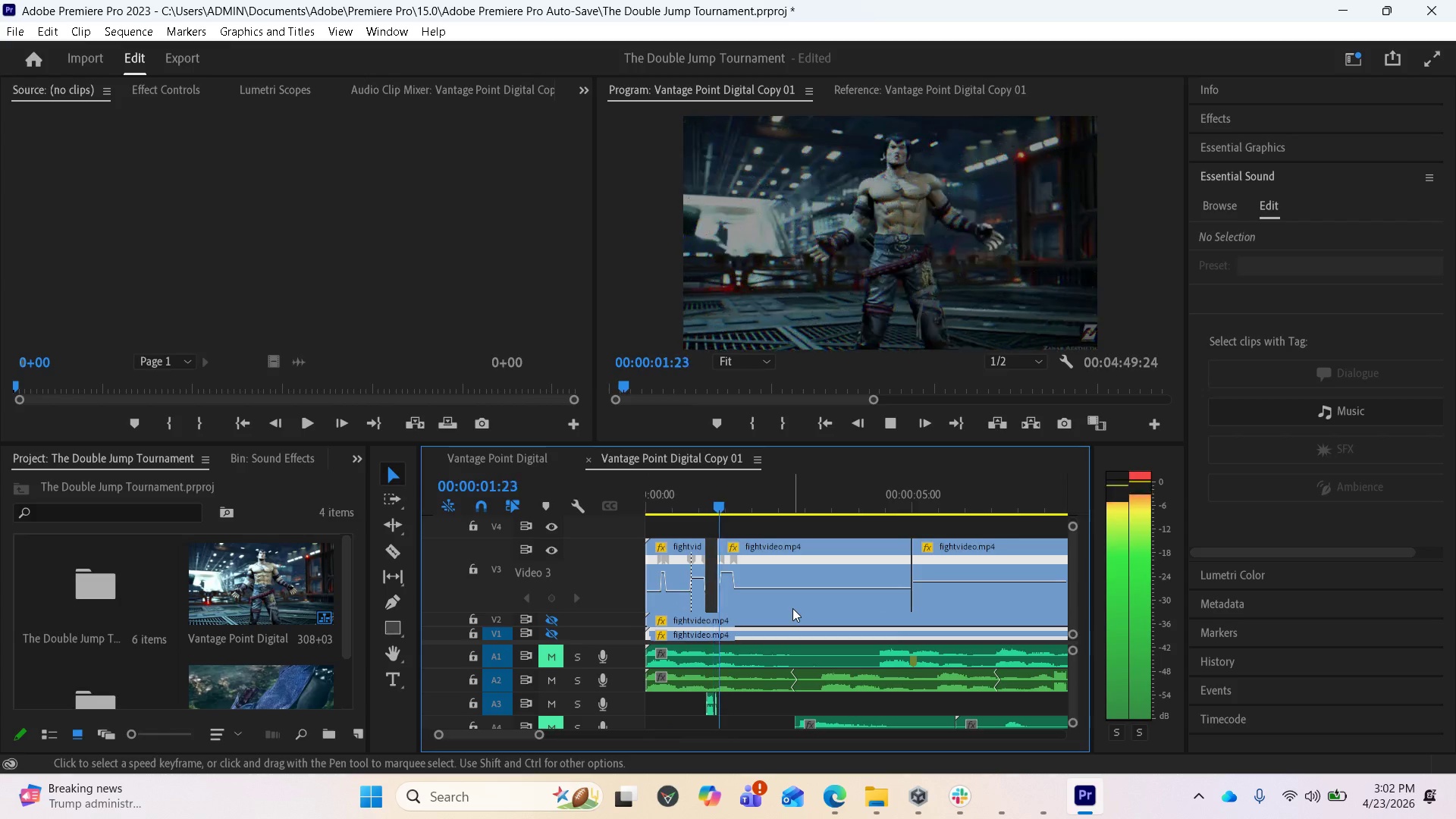 
key(Space)
 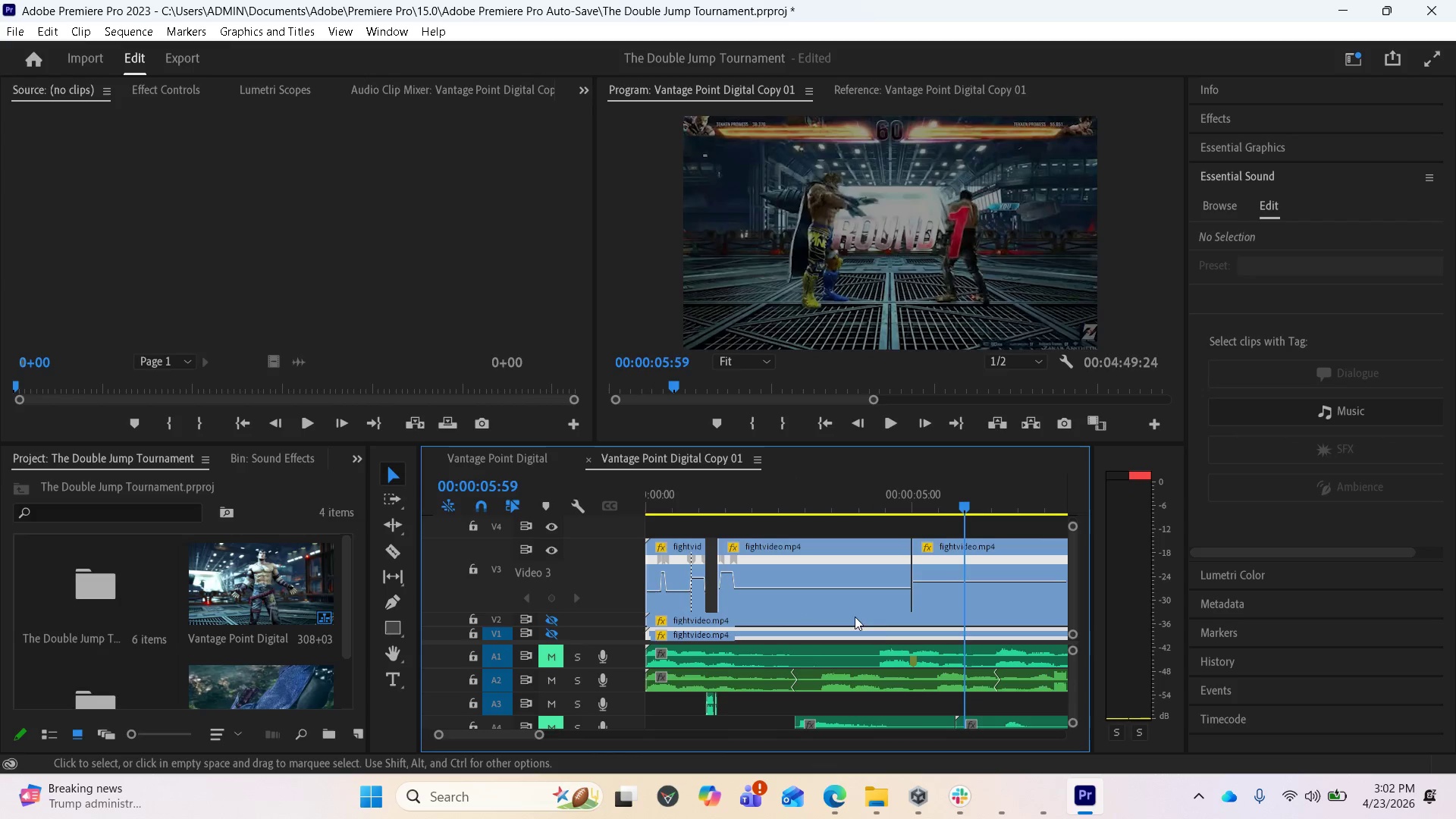 
scroll: coordinate [904, 614], scroll_direction: down, amount: 6.0
 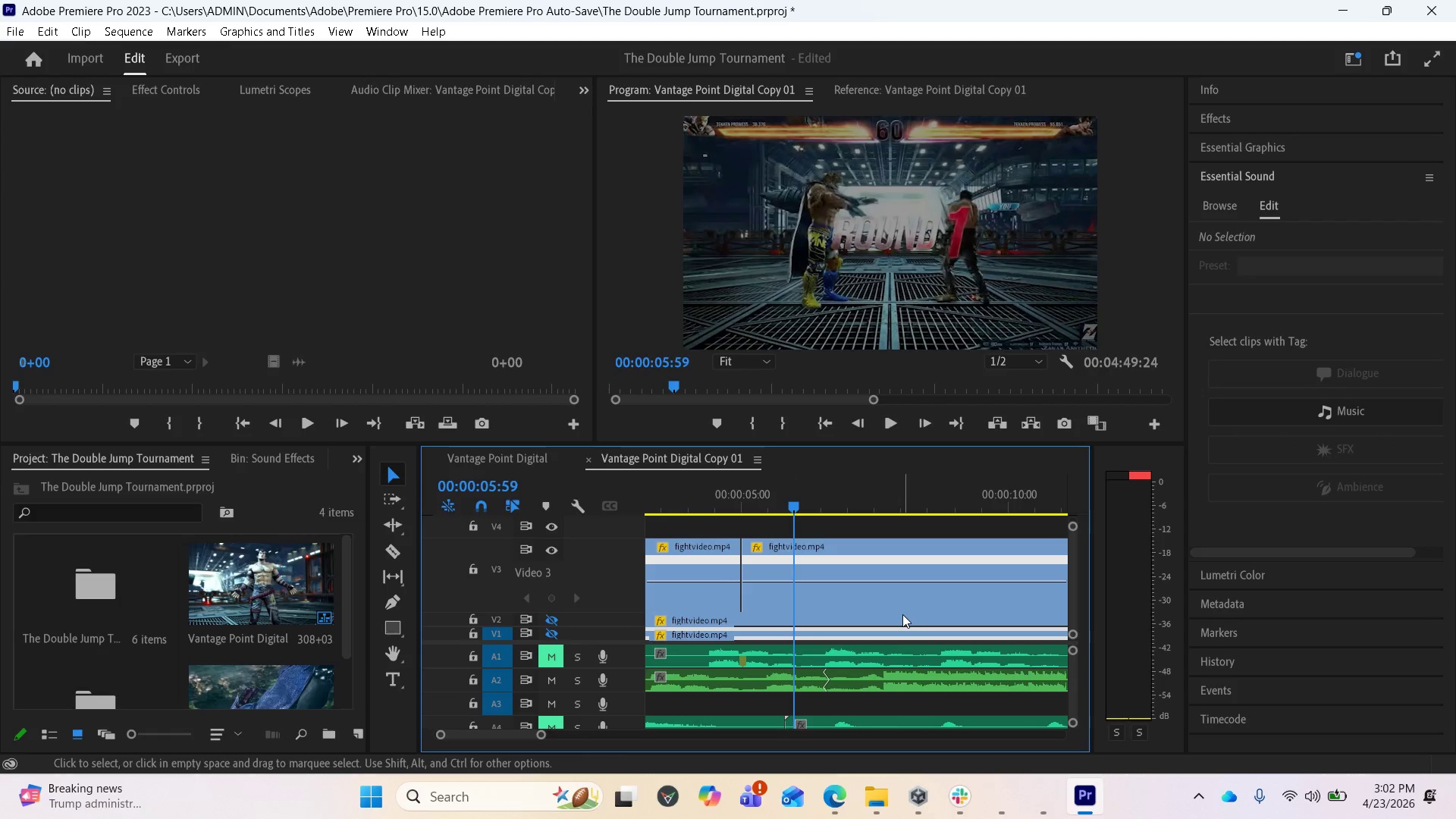 
scroll: coordinate [899, 610], scroll_direction: up, amount: 2.0
 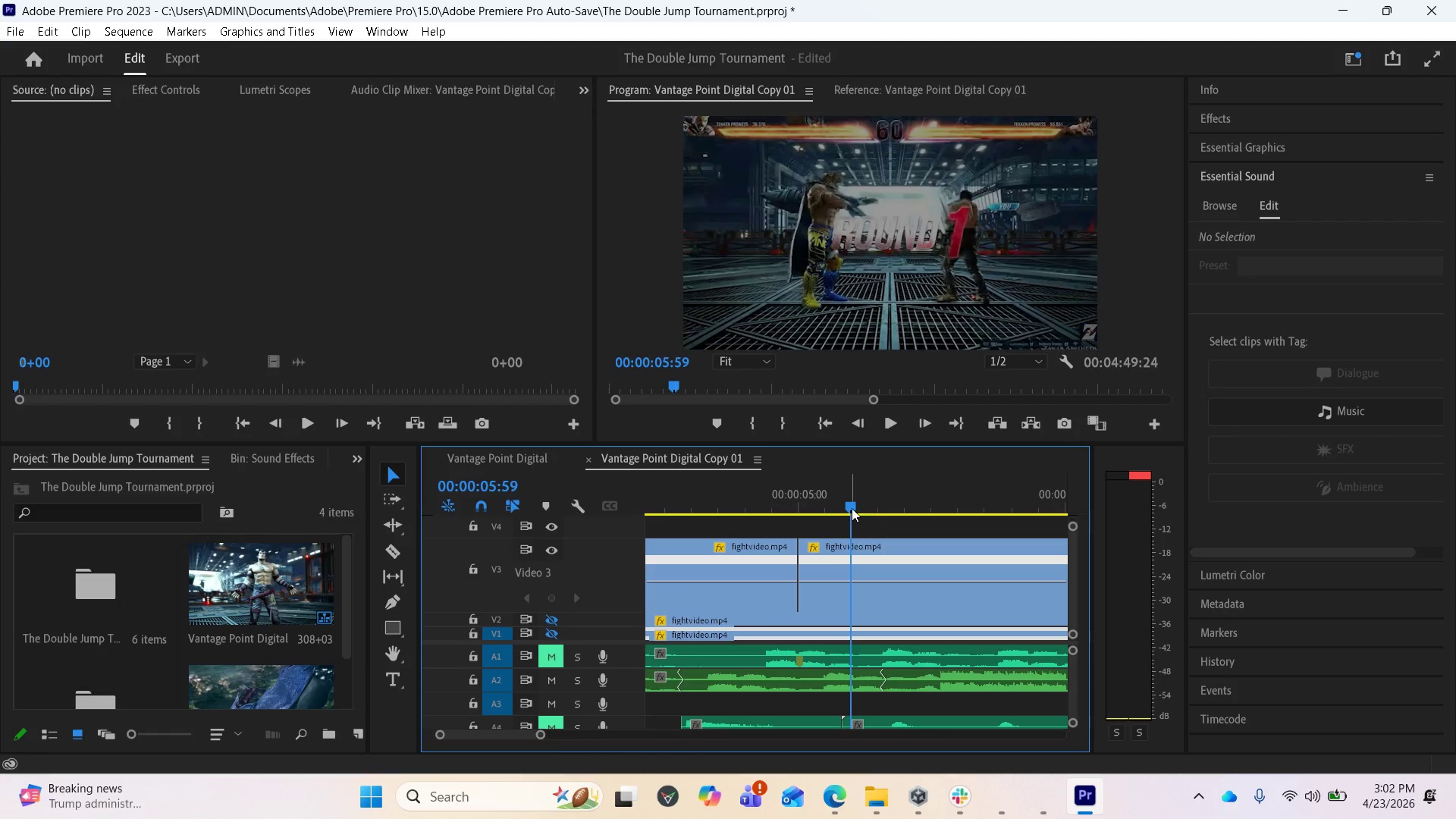 
left_click_drag(start_coordinate=[849, 504], to_coordinate=[782, 497])
 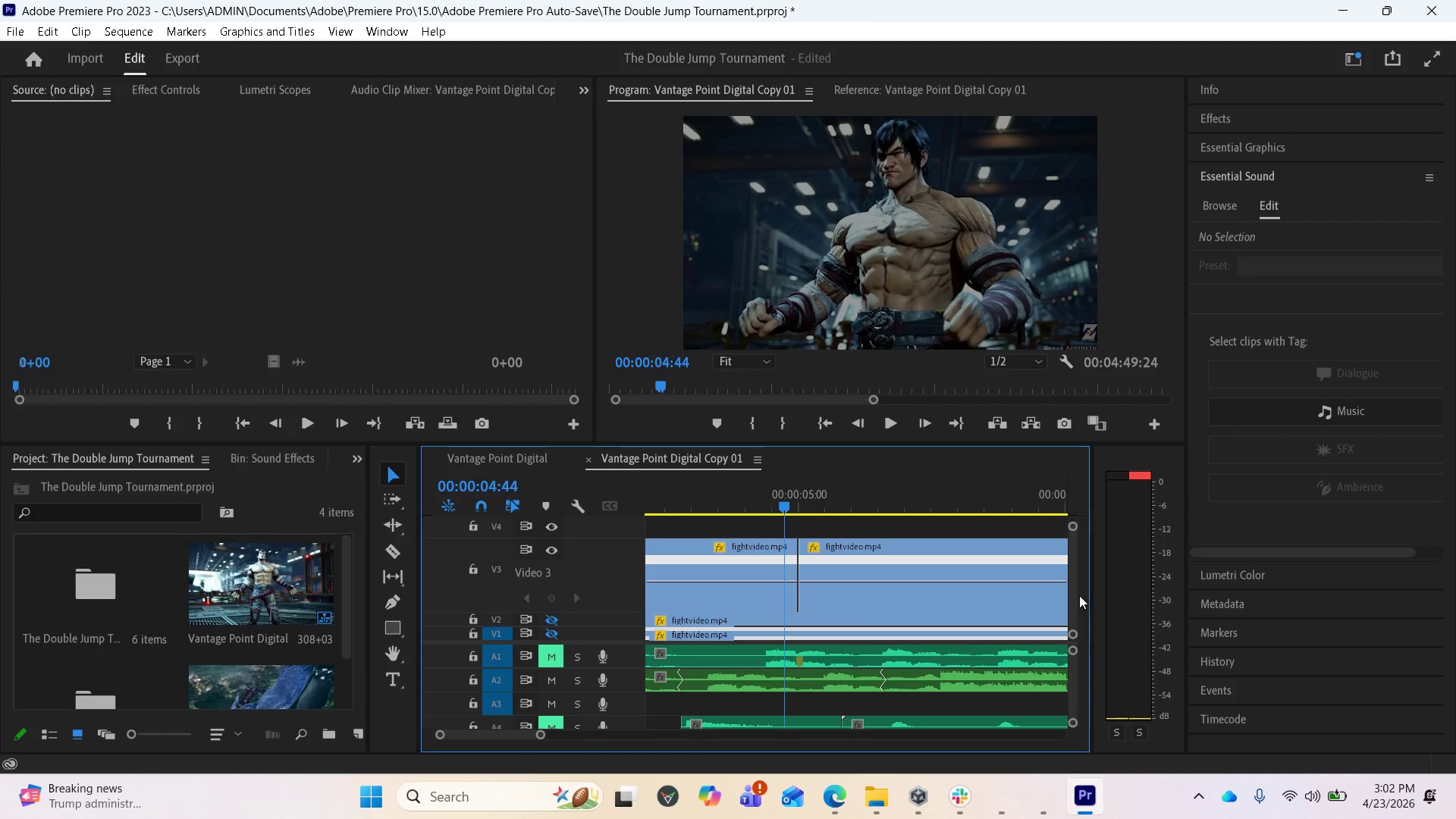 
left_click_drag(start_coordinate=[1077, 594], to_coordinate=[1077, 606])
 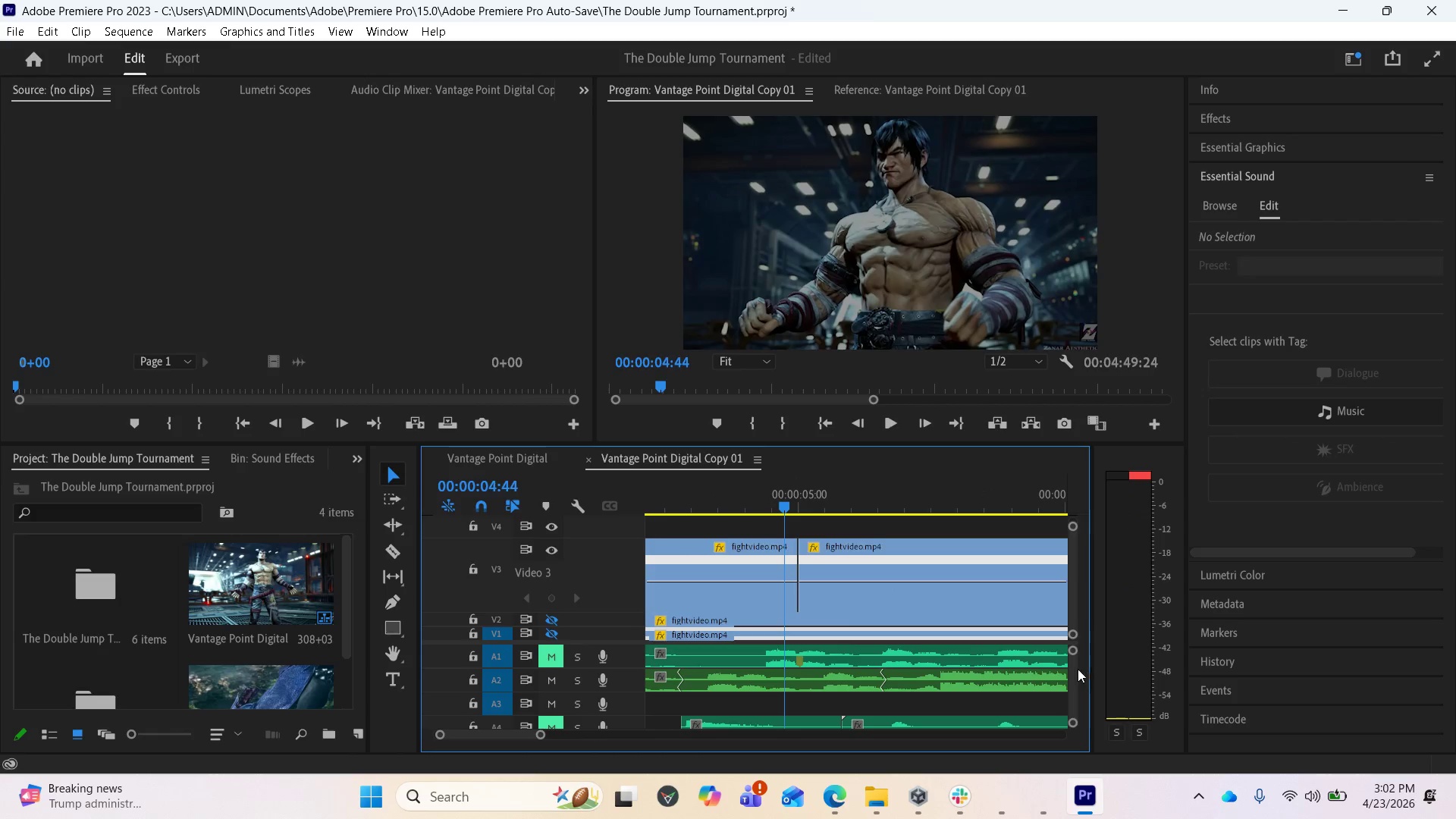 
left_click_drag(start_coordinate=[1074, 670], to_coordinate=[1073, 657])
 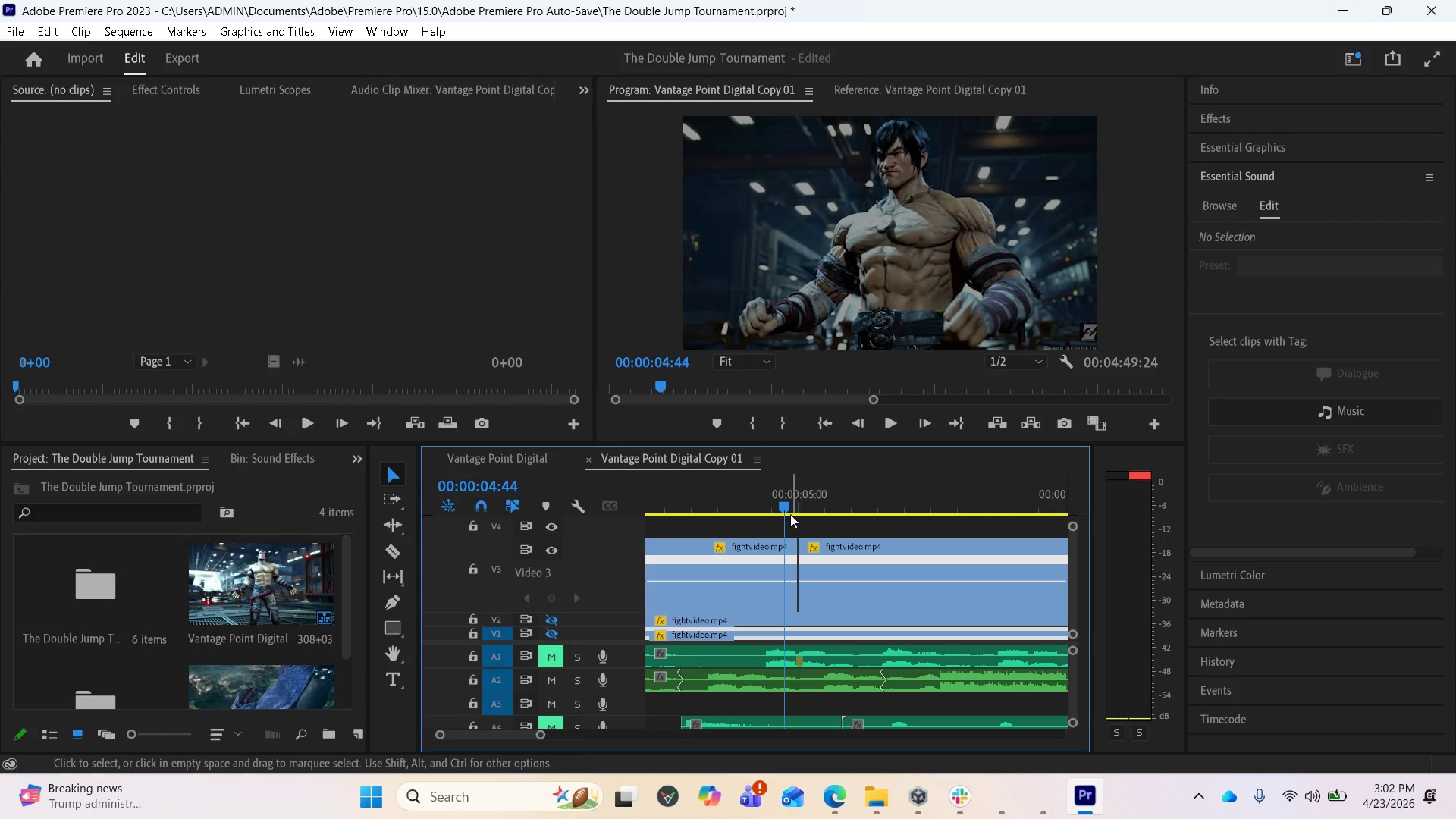 
left_click_drag(start_coordinate=[783, 509], to_coordinate=[777, 503])
 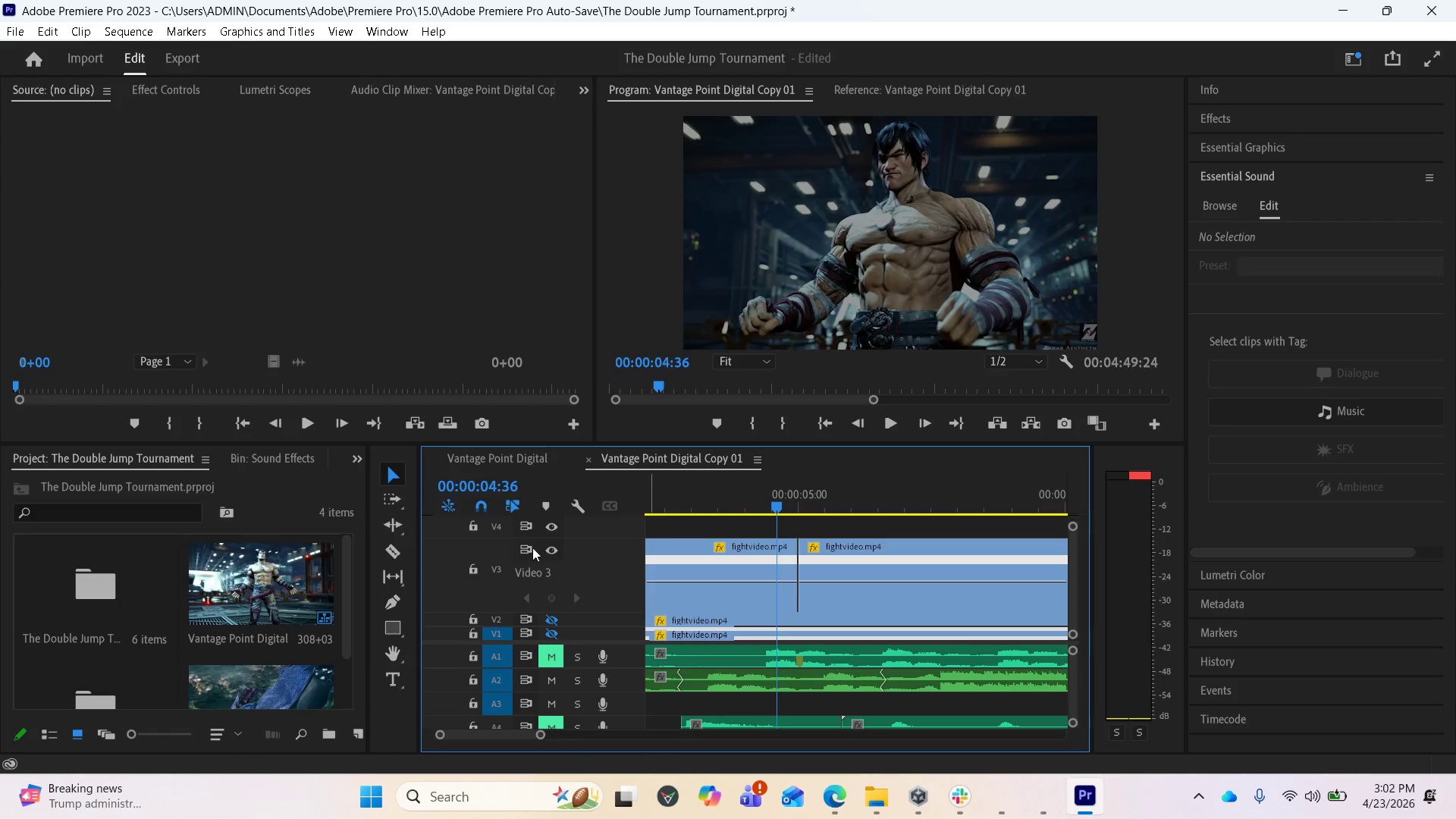 
left_click_drag(start_coordinate=[555, 538], to_coordinate=[554, 576])
 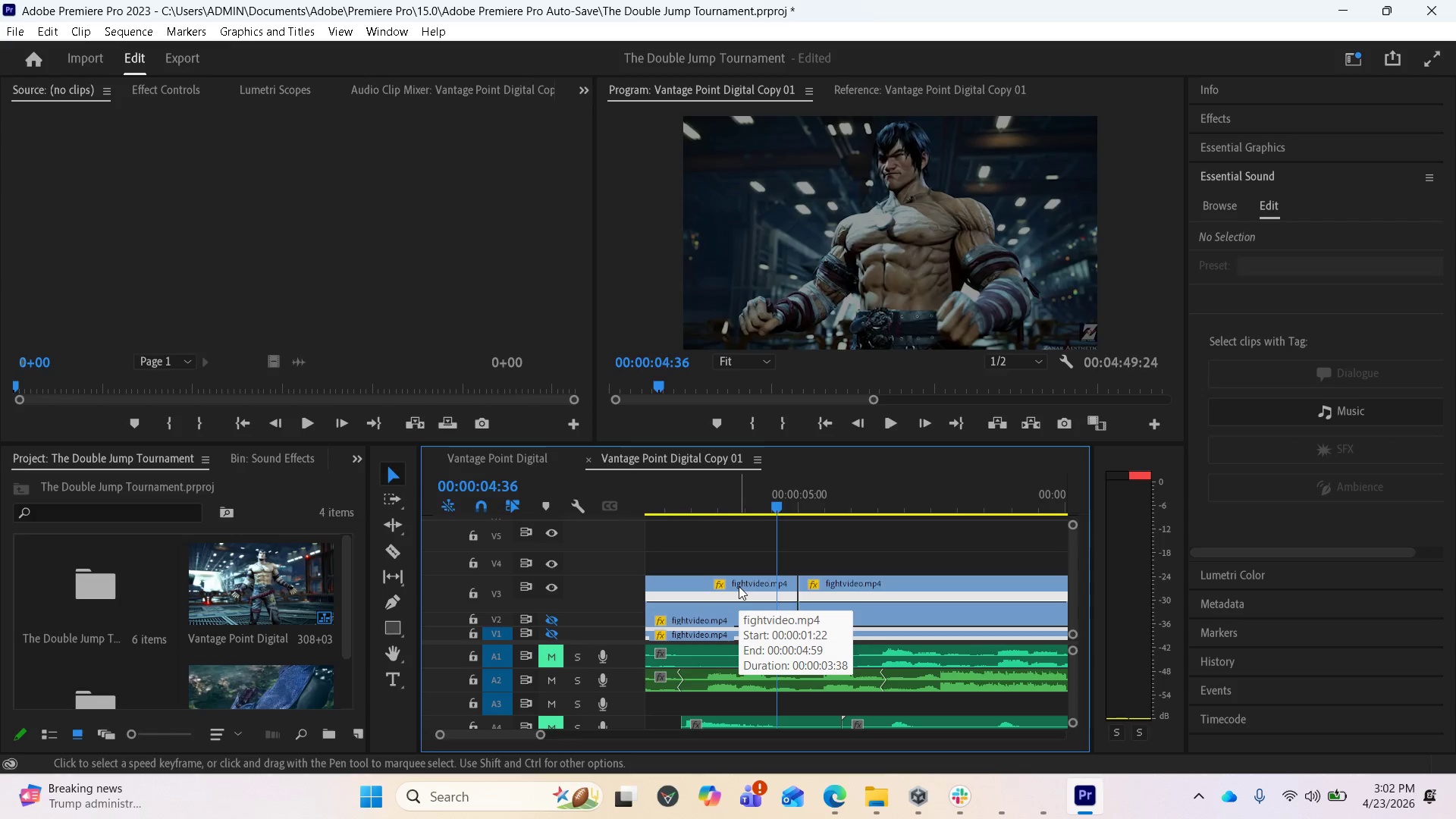 
left_click_drag(start_coordinate=[739, 586], to_coordinate=[735, 566])
 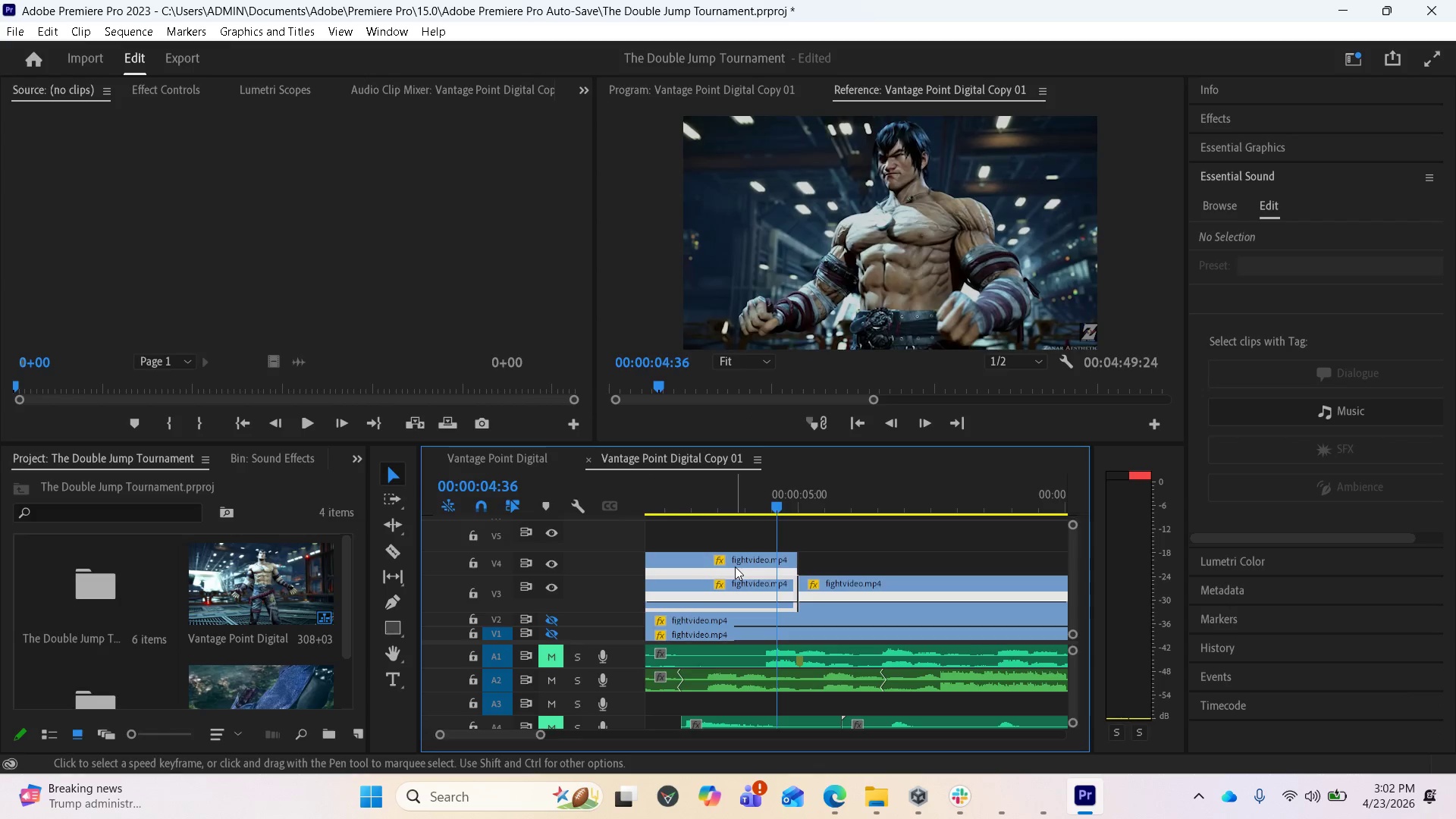 
hold_key(key=AltLeft, duration=2.66)
 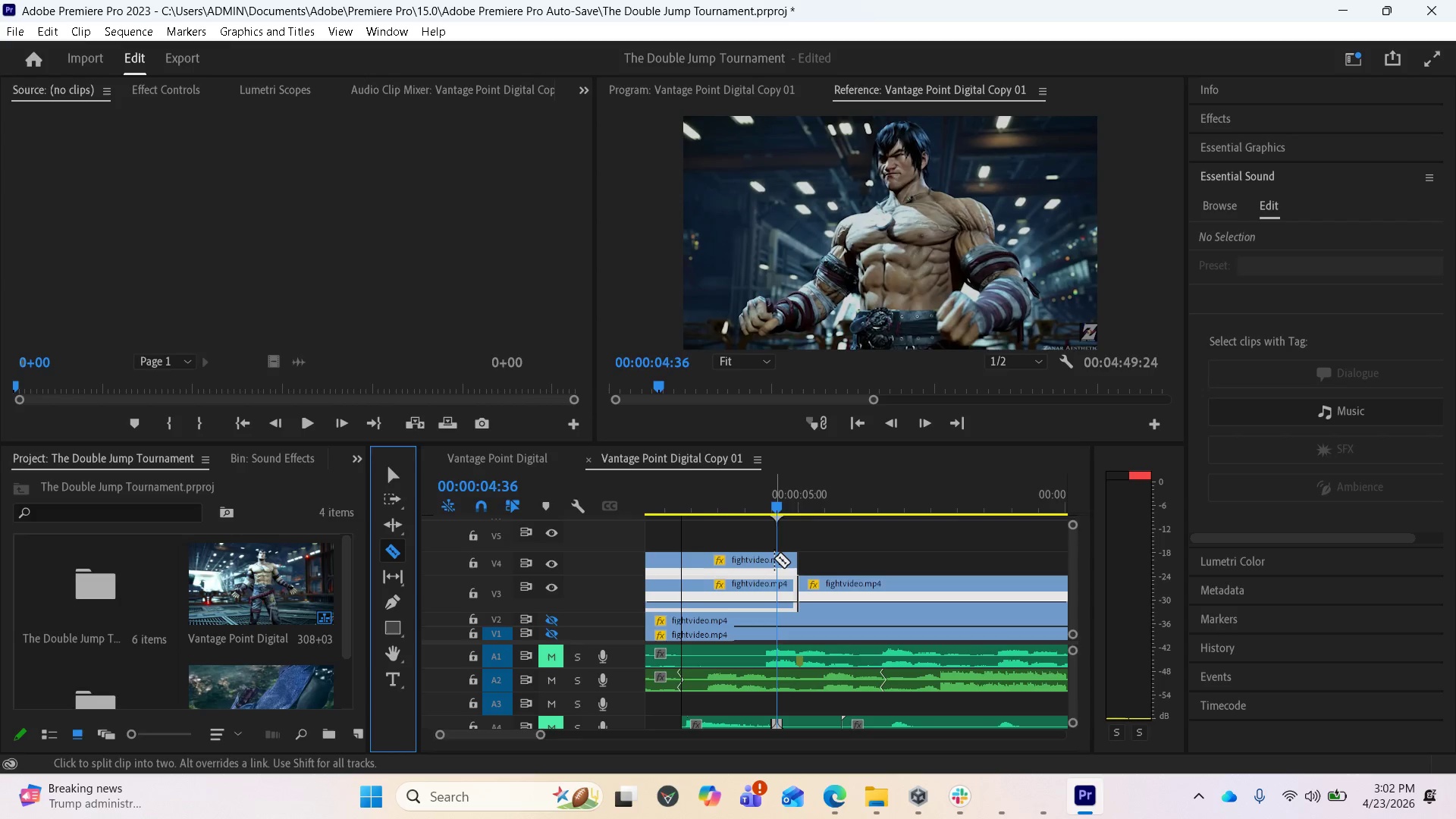 
wait(5.44)
 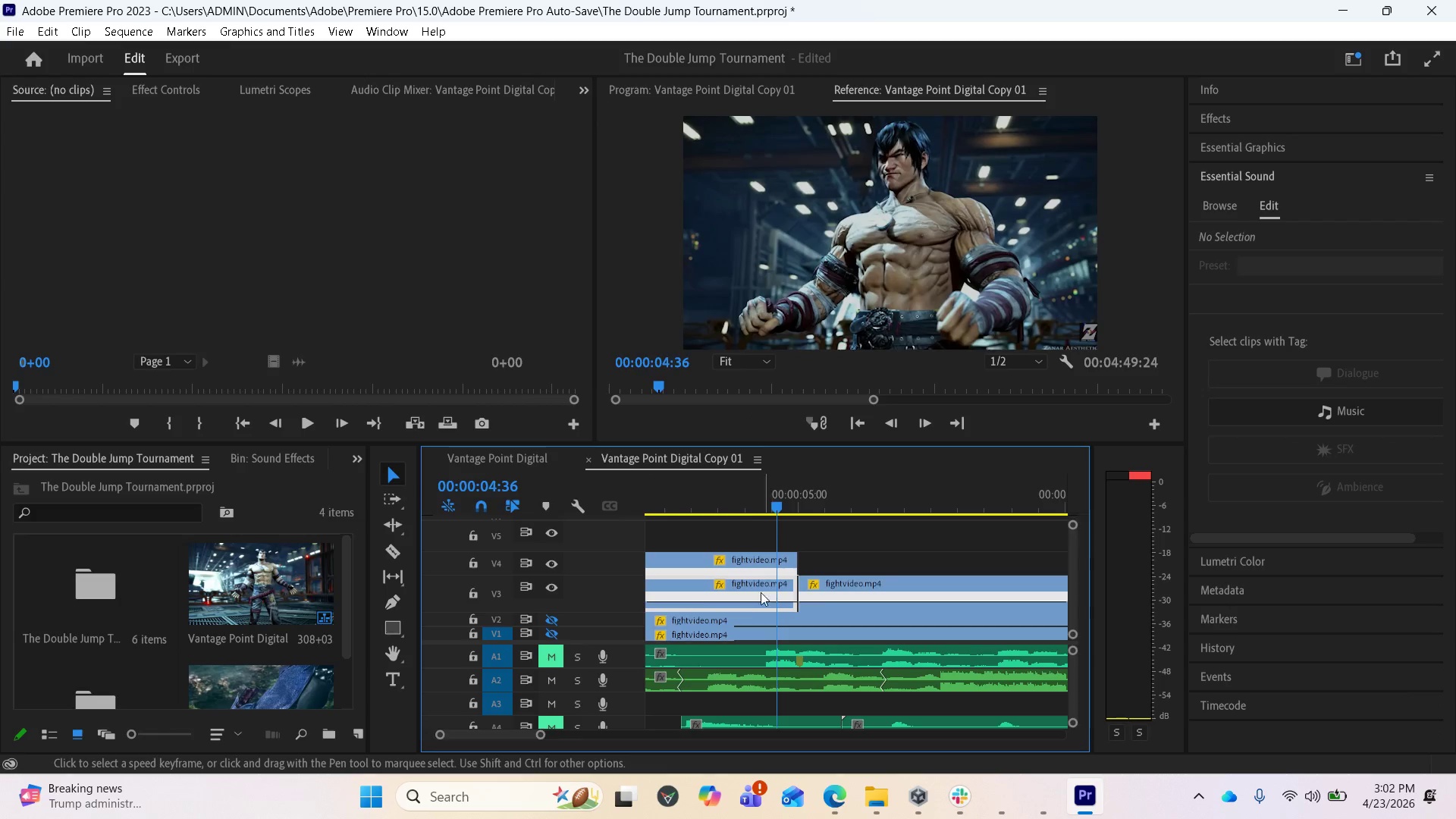 
left_click([774, 558])
 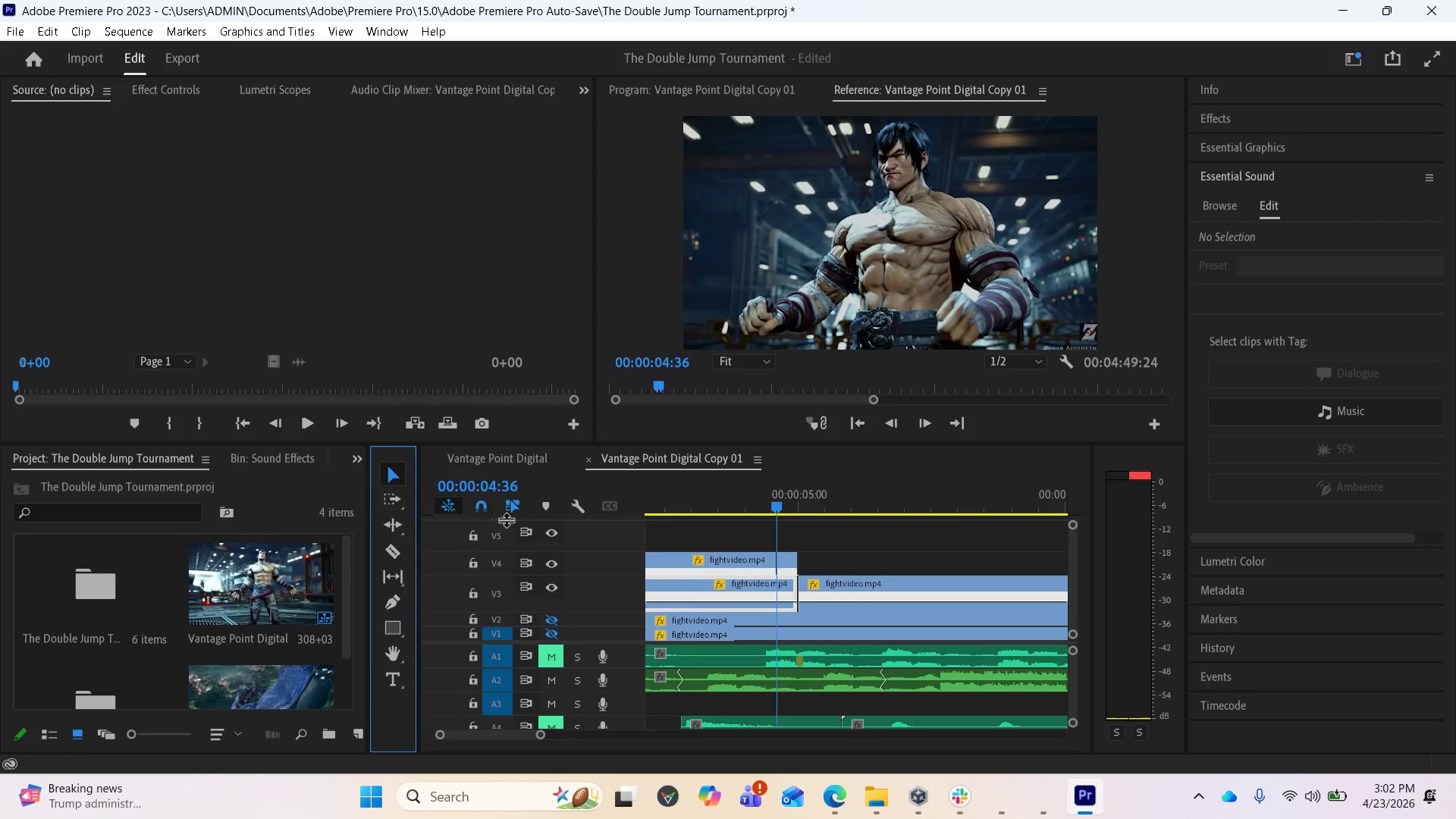 
left_click([748, 566])
 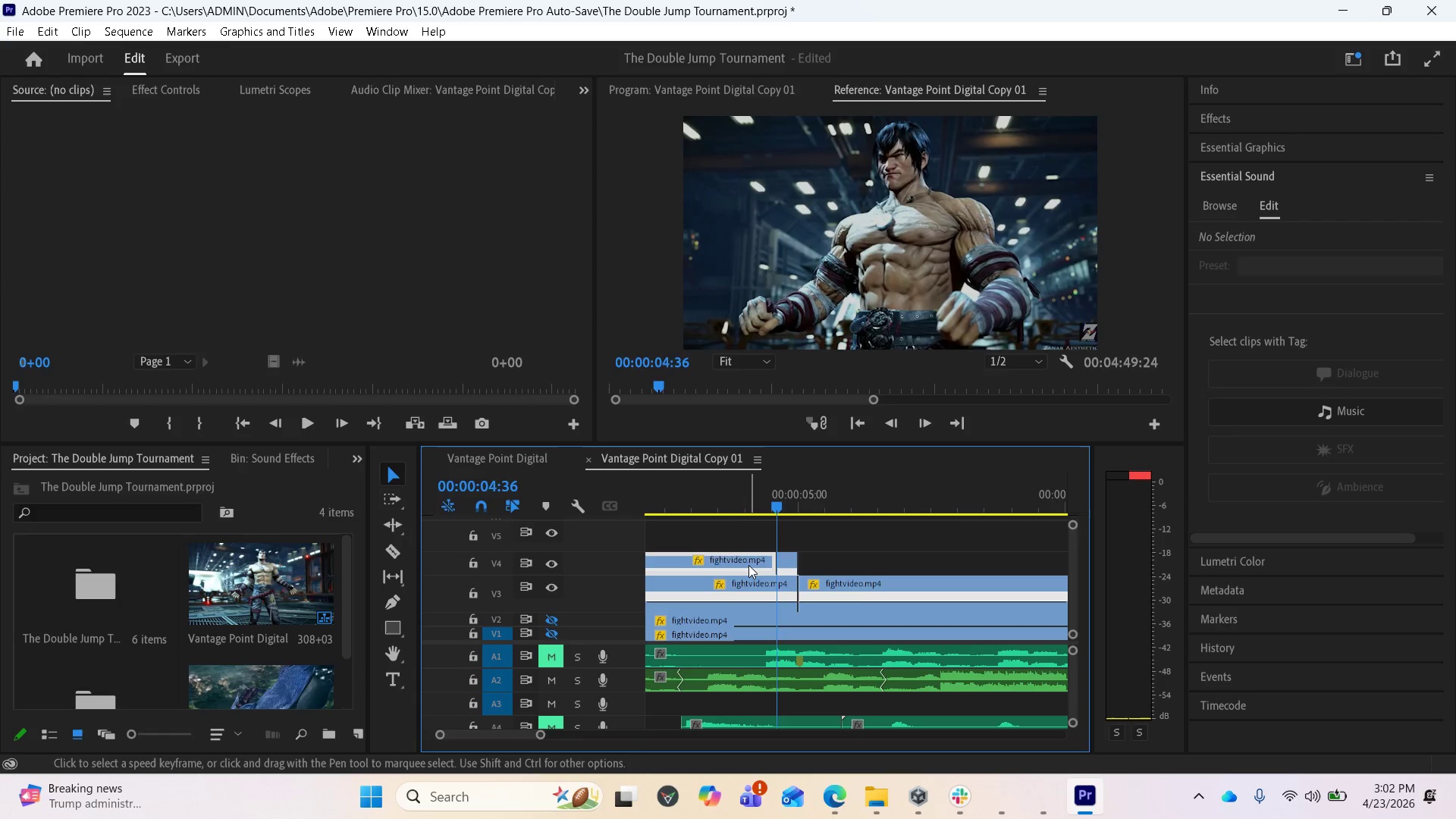 
key(Delete)
 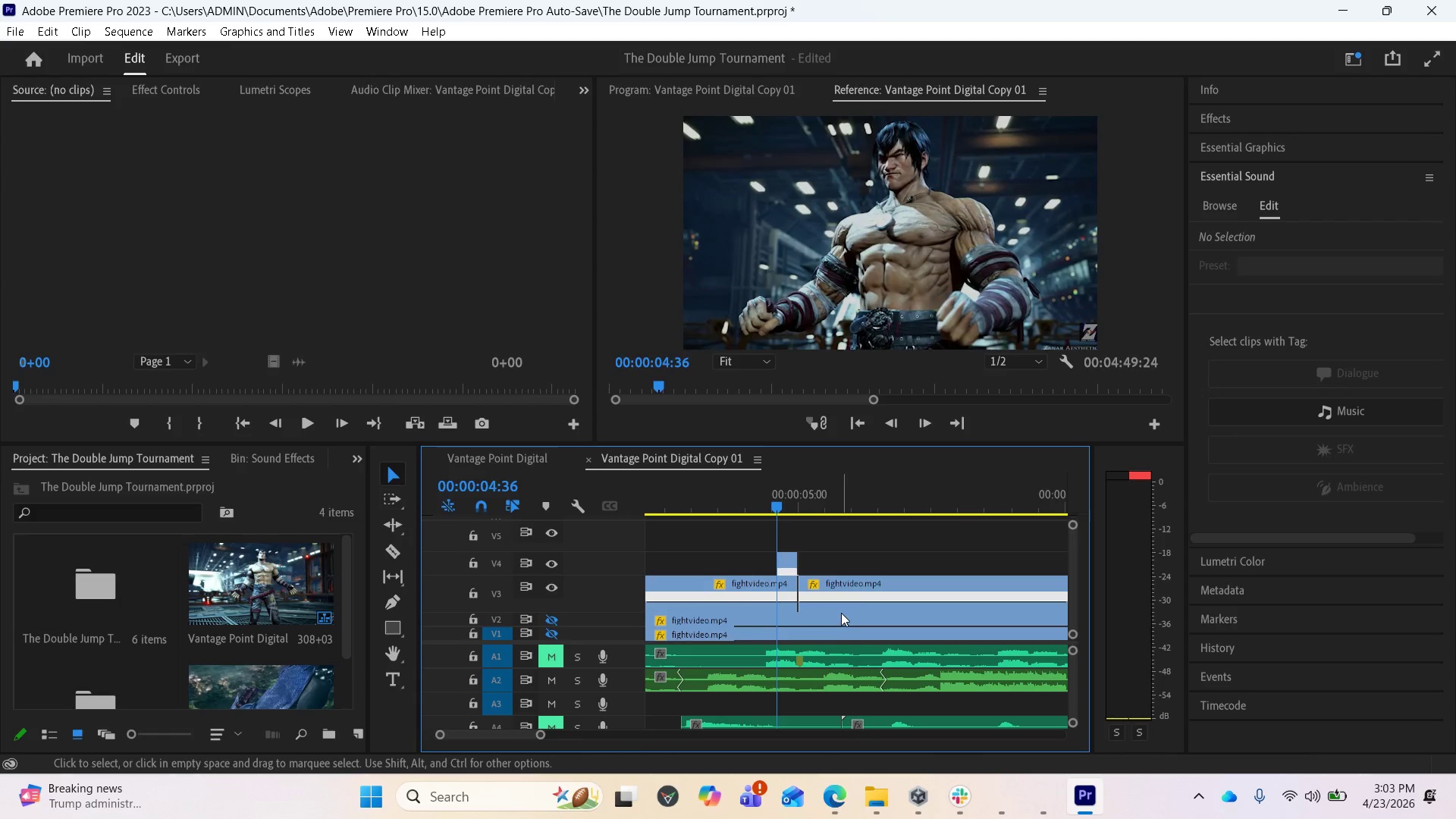 
key(Equal)
 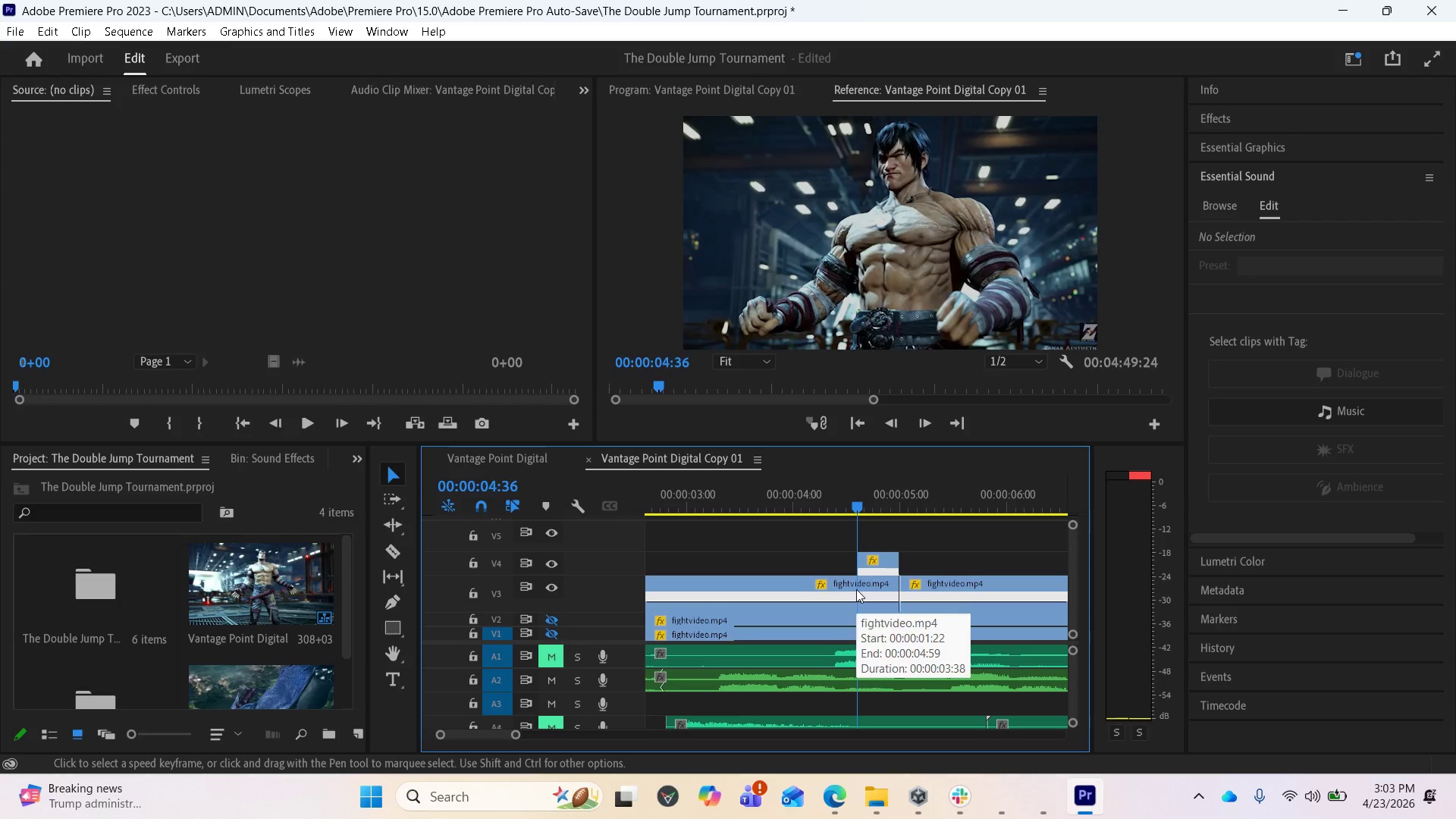 
scroll: coordinate [856, 589], scroll_direction: down, amount: 2.0
 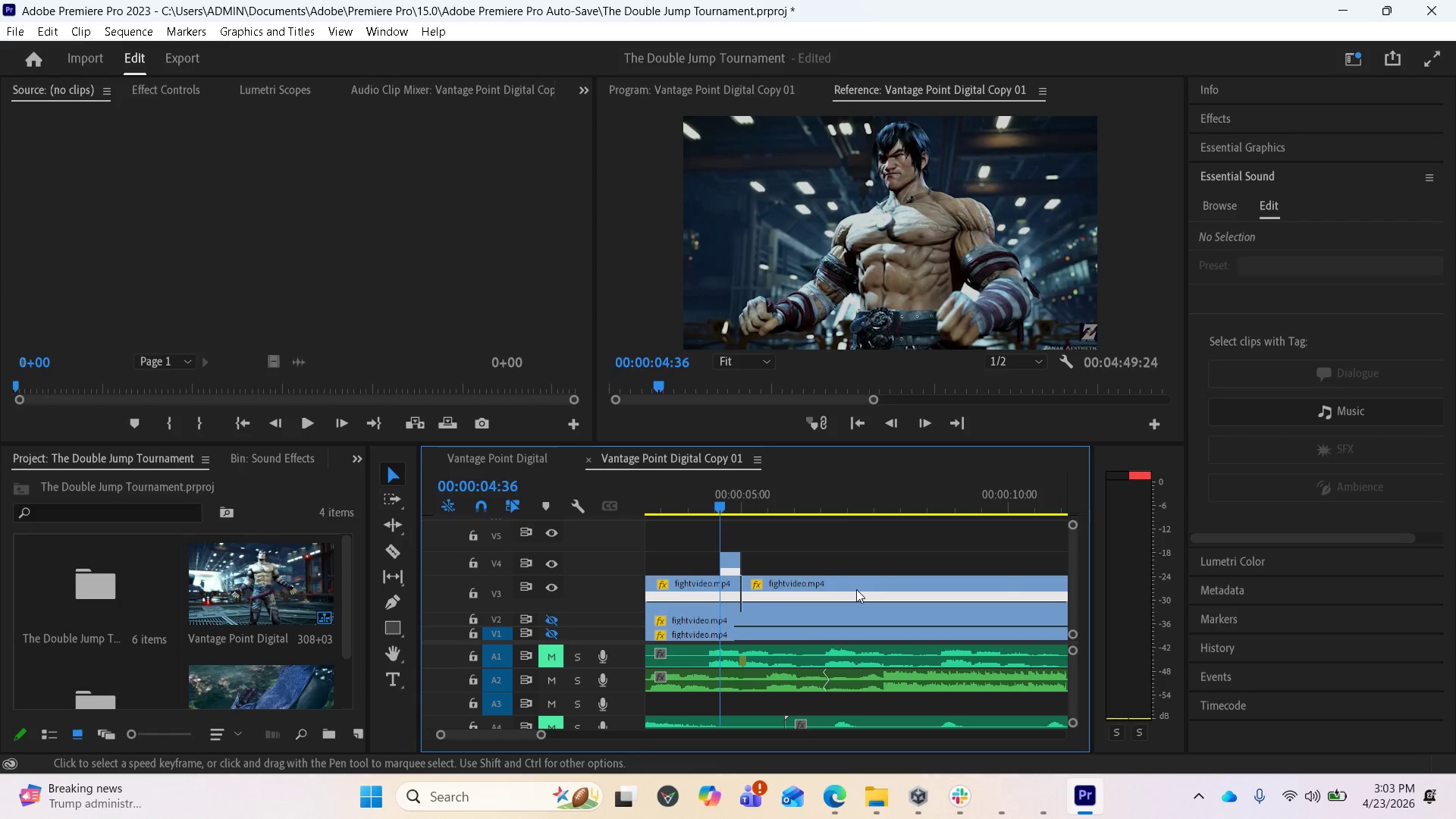 
key(Equal)
 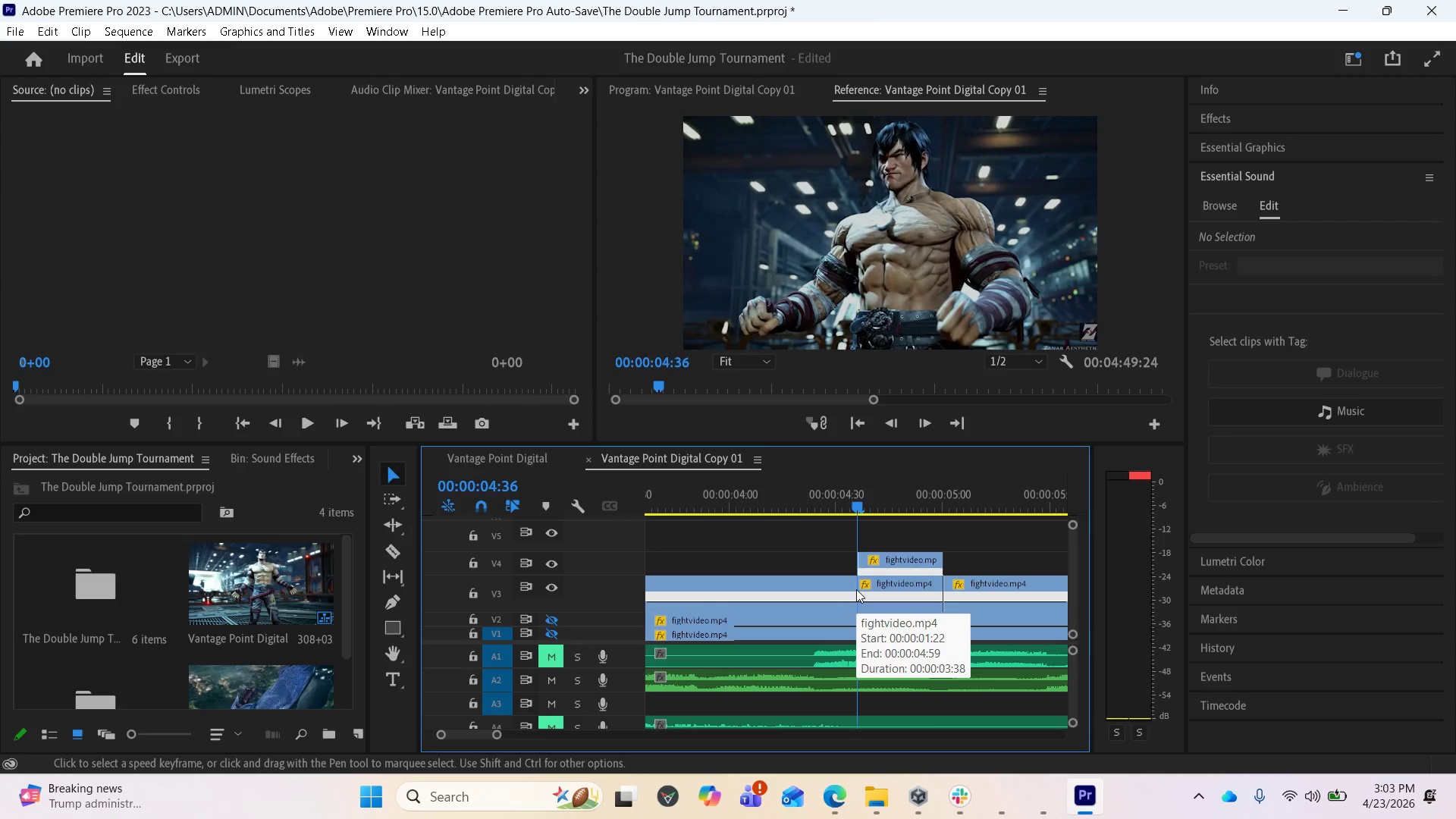 
key(Equal)
 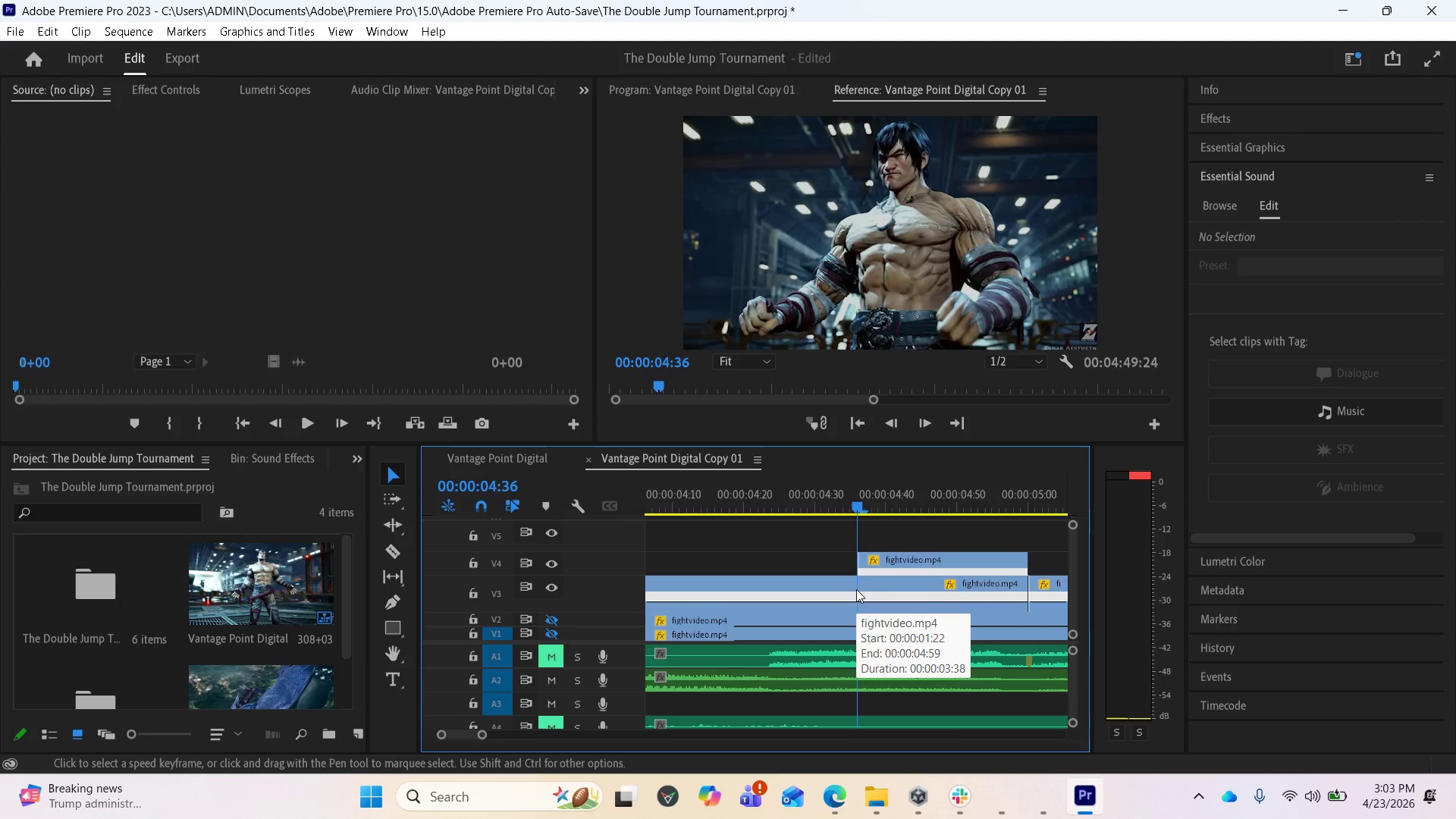 
scroll: coordinate [838, 596], scroll_direction: down, amount: 11.0
 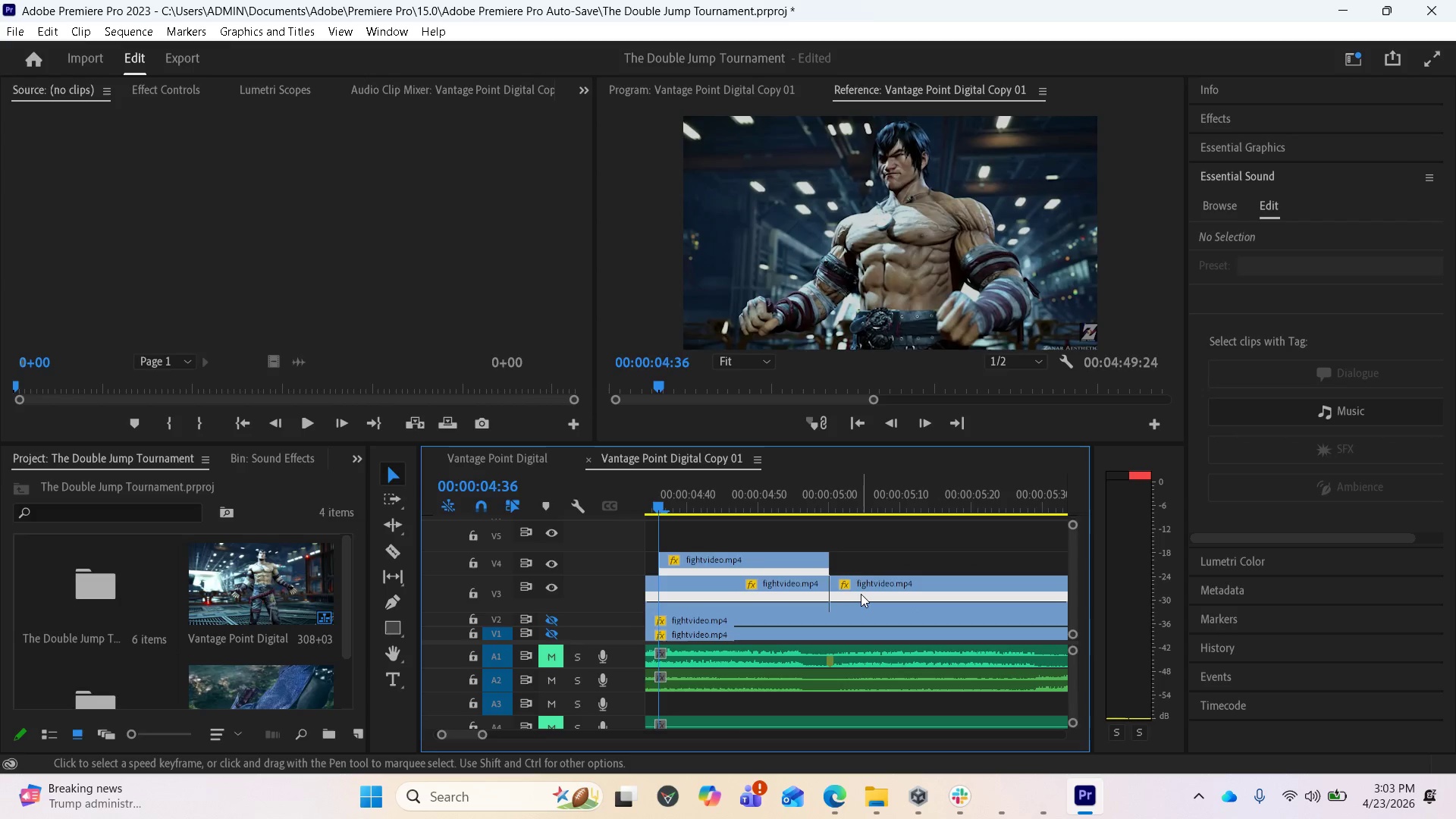 
left_click_drag(start_coordinate=[861, 594], to_coordinate=[949, 588])
 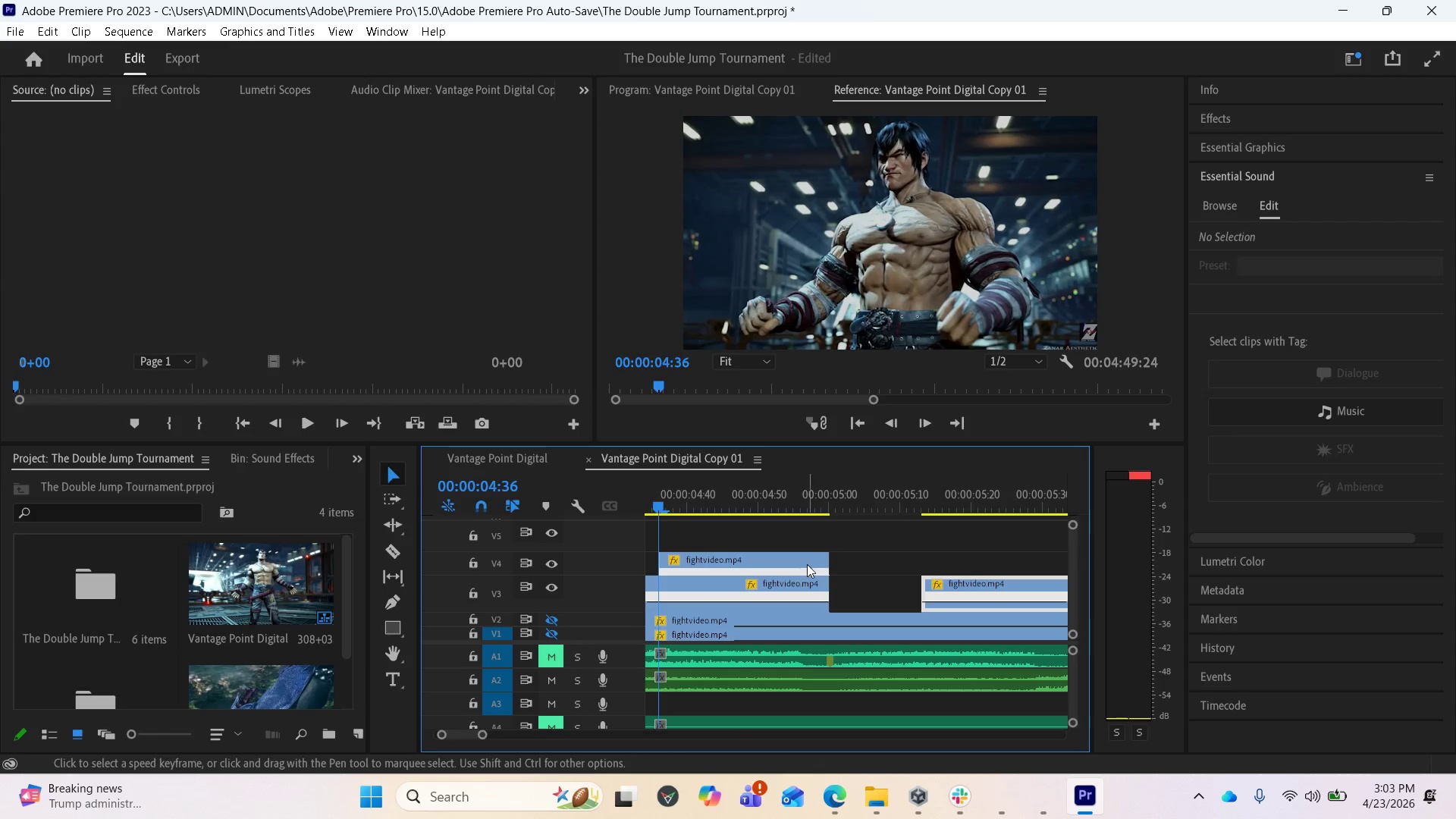 
scroll: coordinate [865, 582], scroll_direction: down, amount: 2.0
 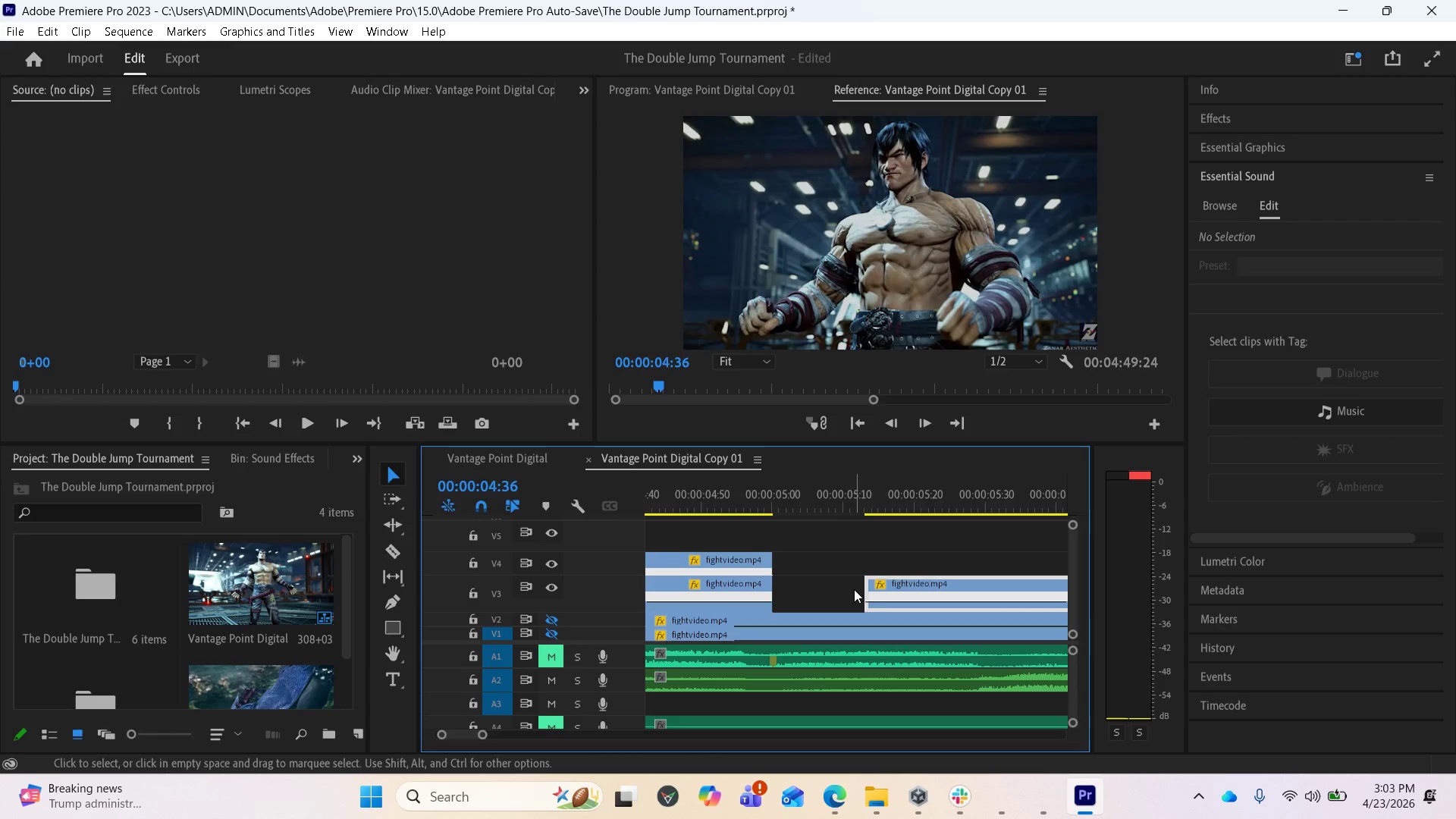 
key(Minus)
 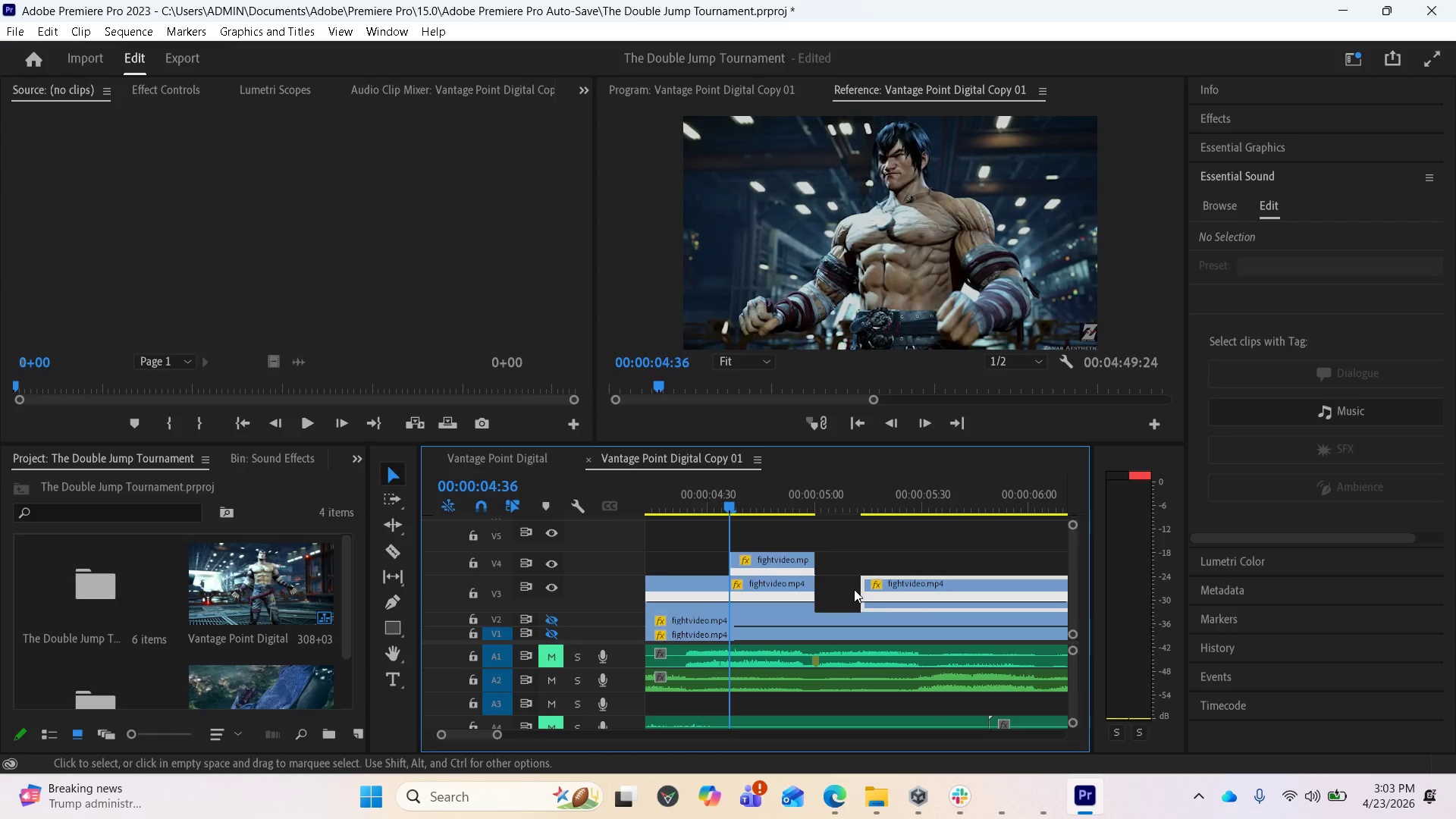 
key(Minus)
 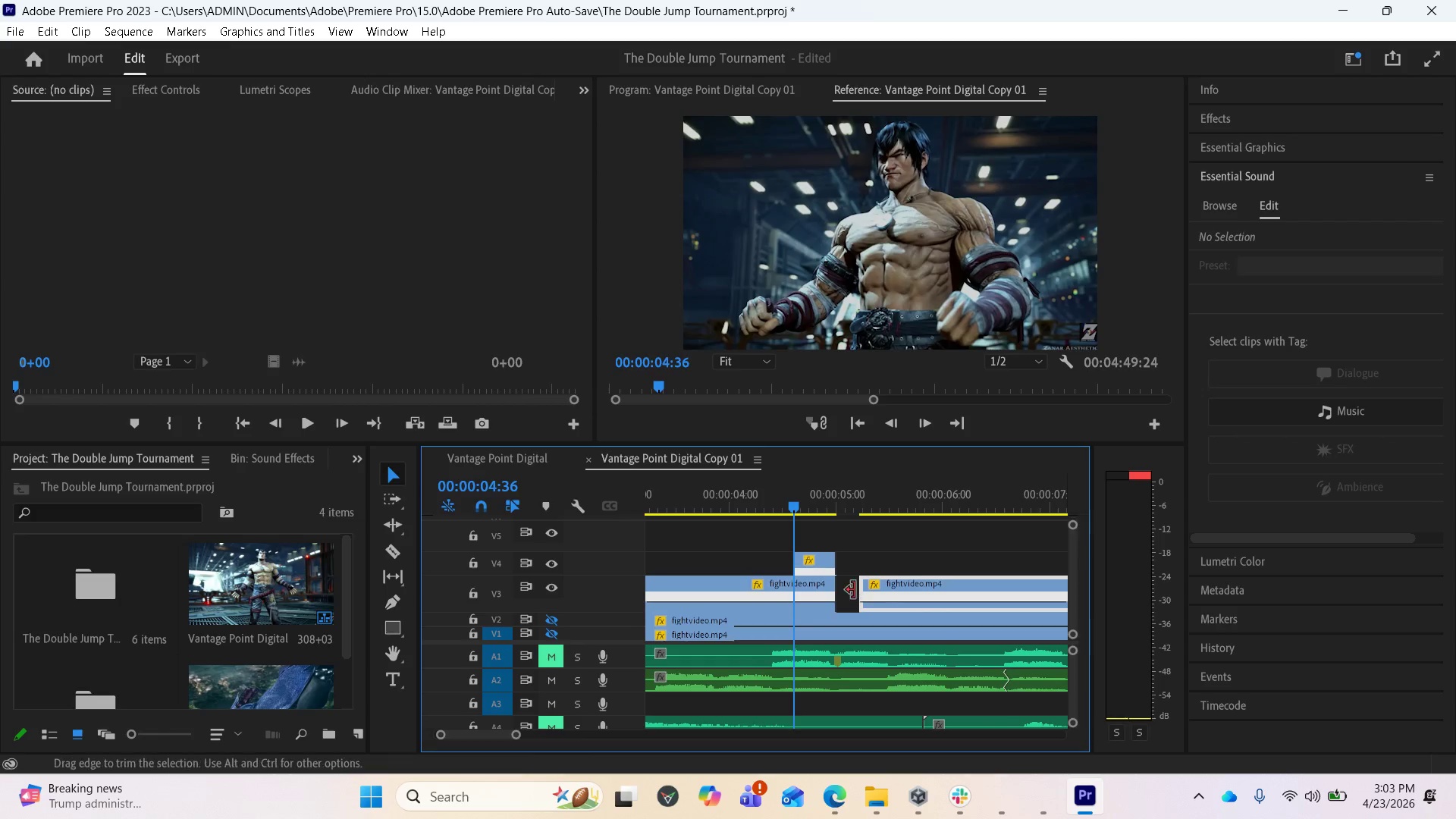 
scroll: coordinate [816, 620], scroll_direction: down, amount: 47.0
 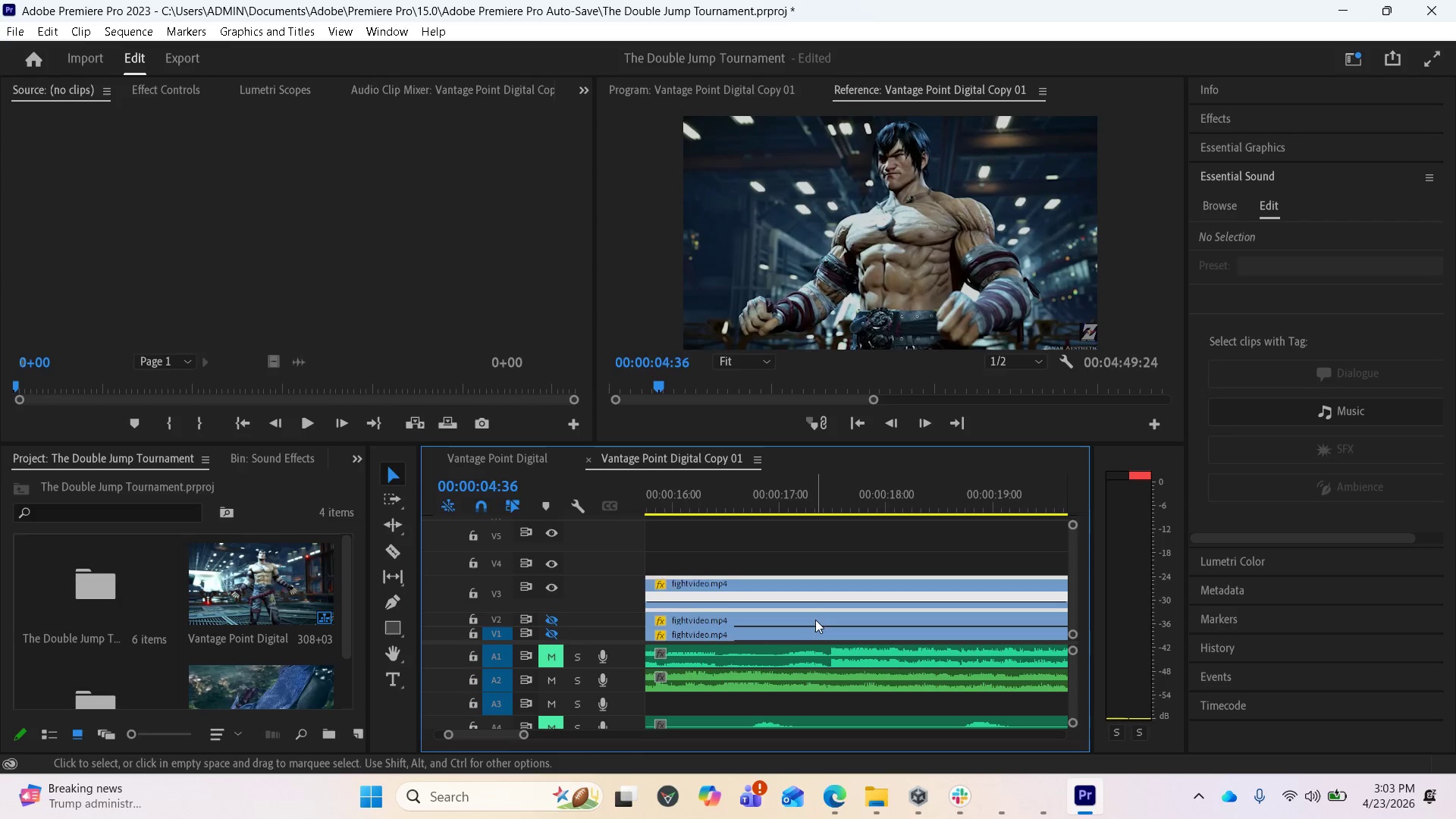 
key(Minus)
 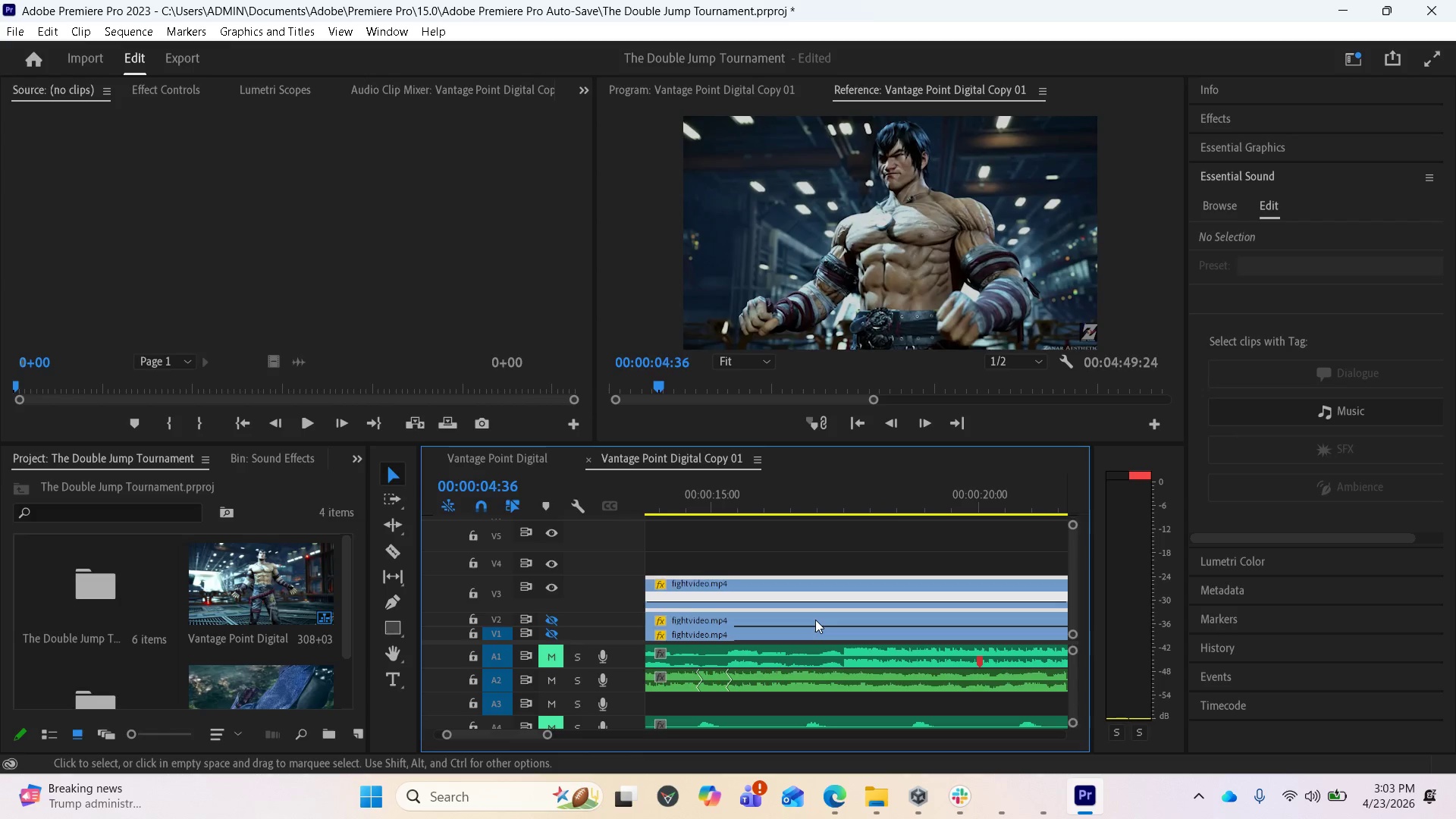 
key(Minus)
 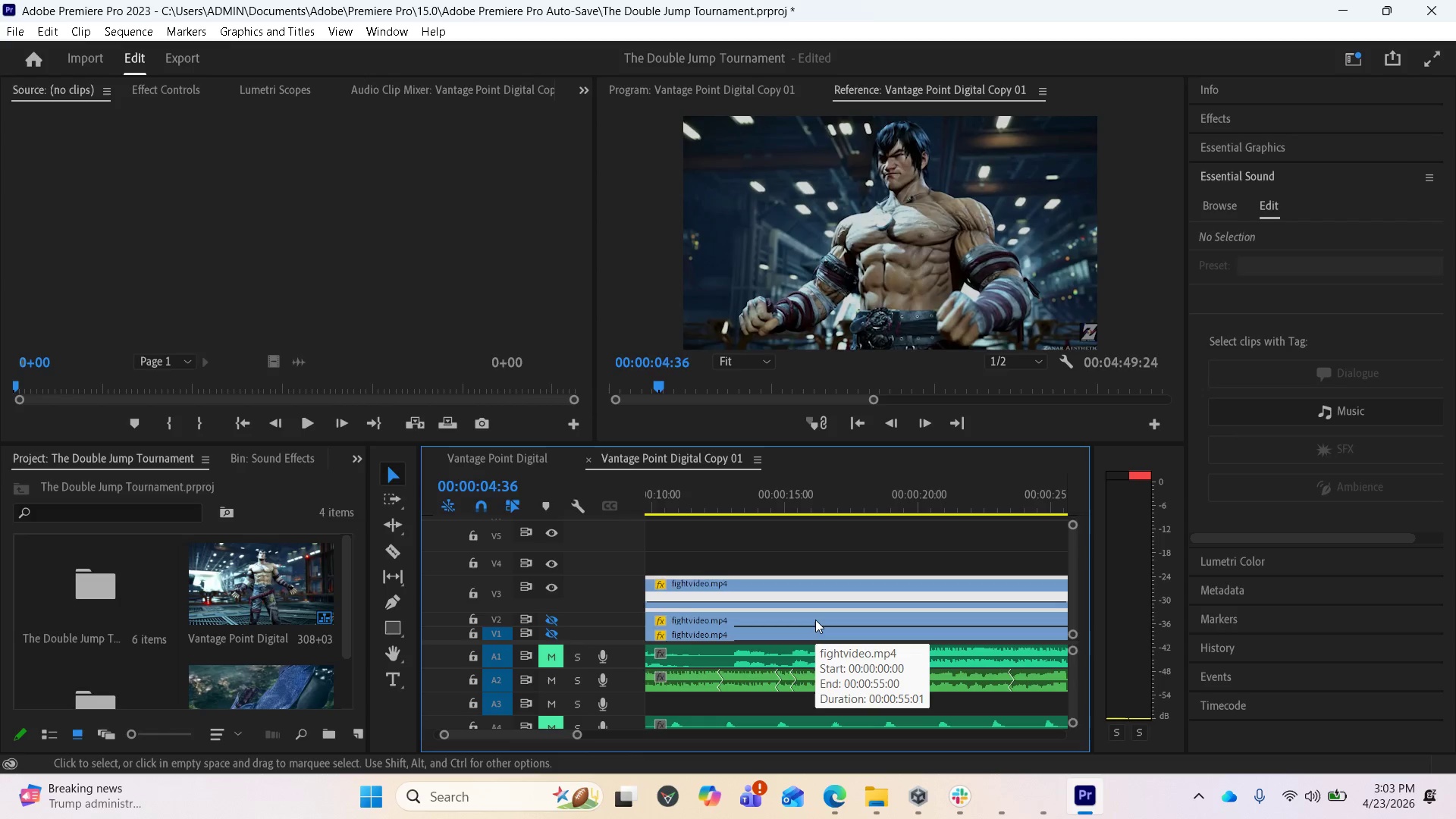 
scroll: coordinate [796, 629], scroll_direction: down, amount: 46.0
 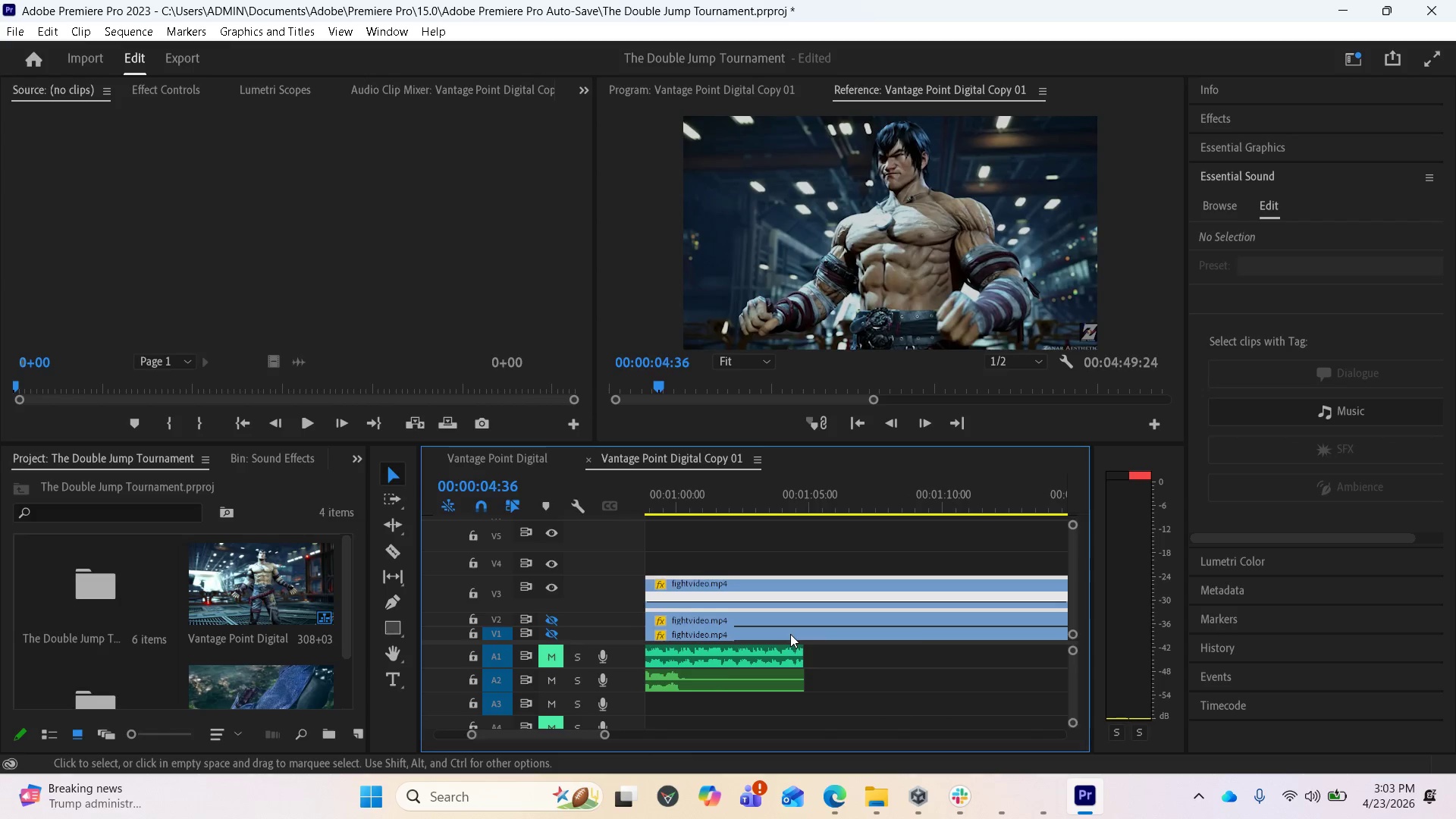 
key(Minus)
 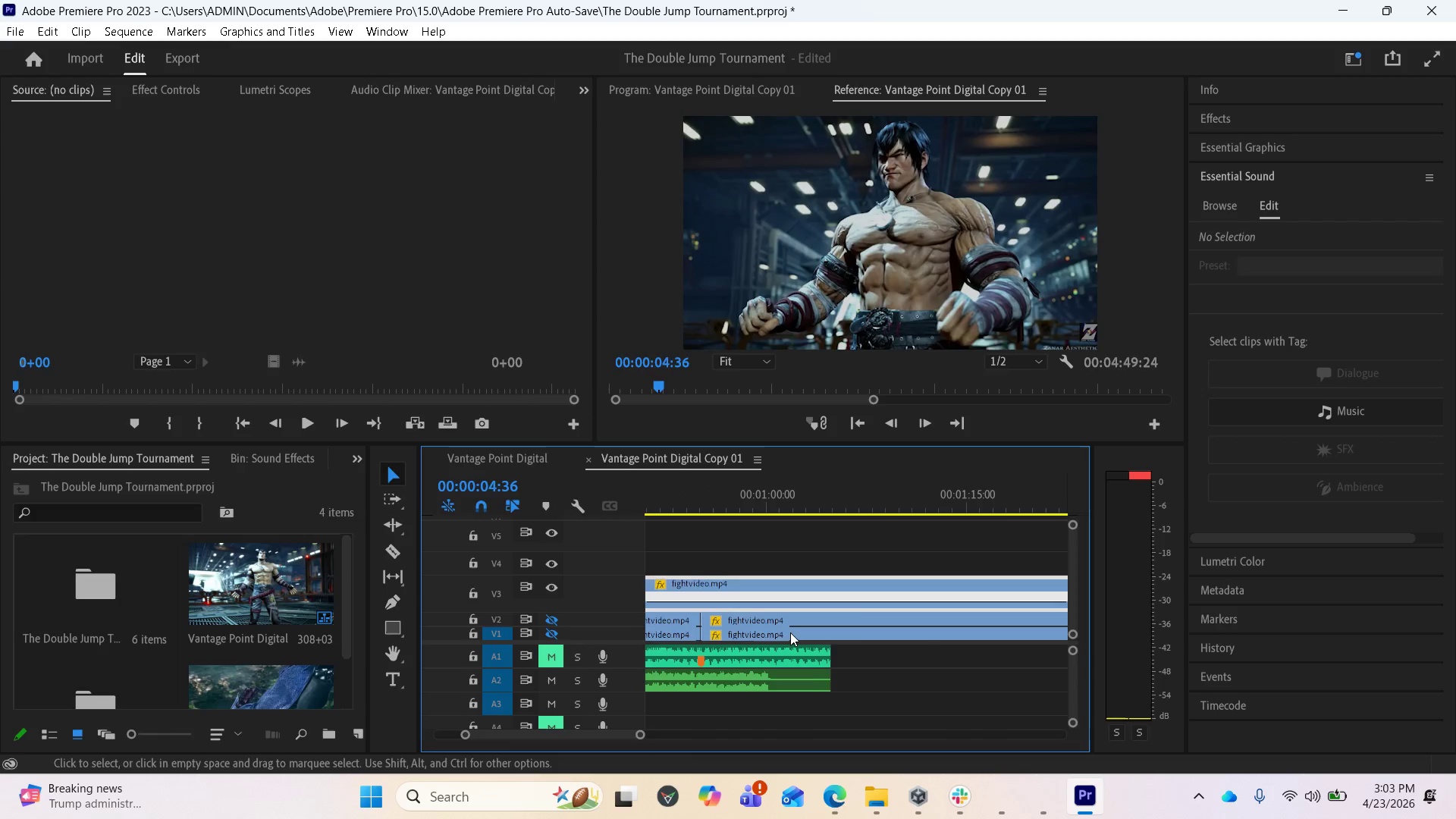 
key(Minus)
 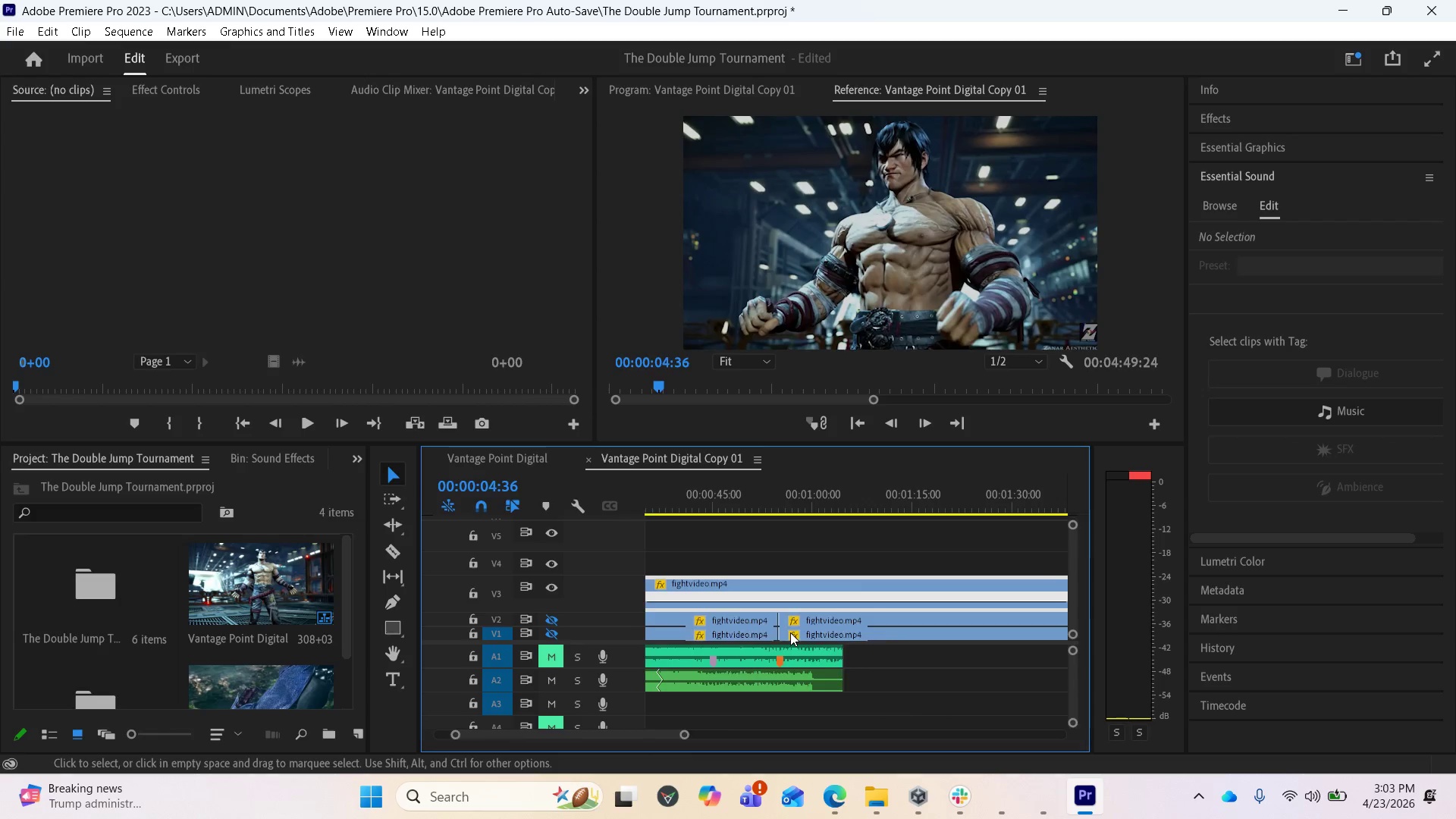 
key(Minus)
 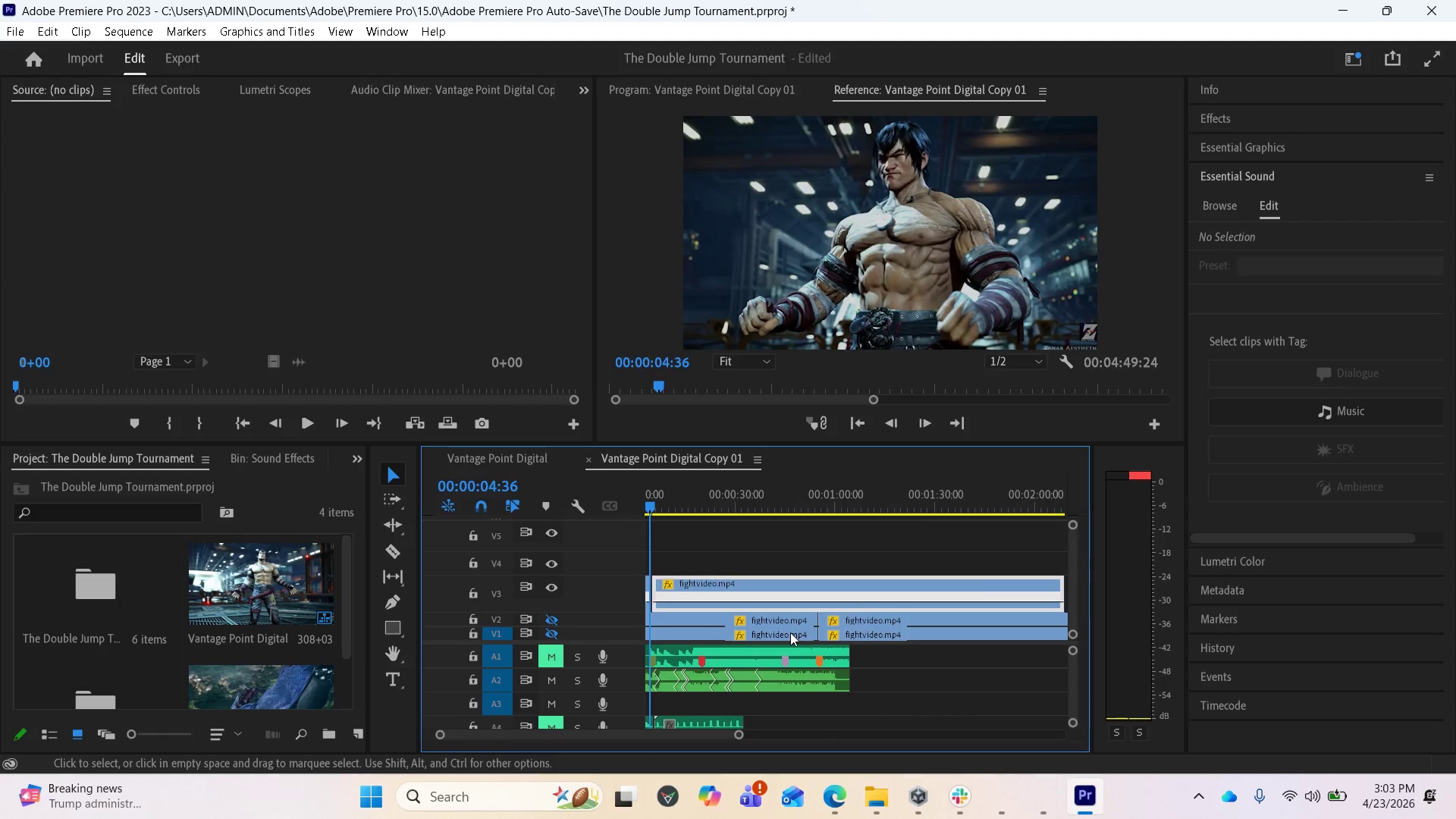 
key(Minus)
 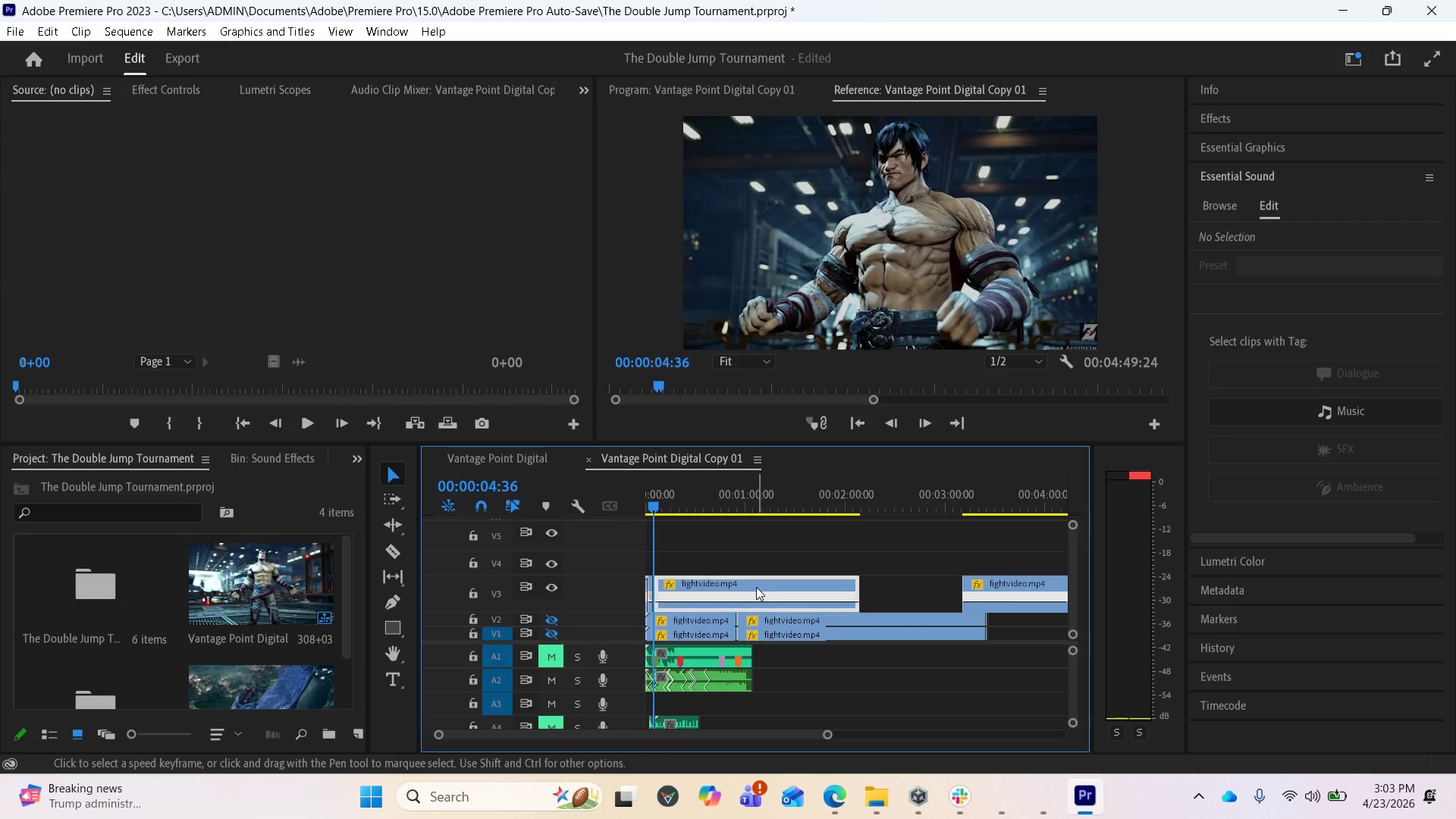 
left_click_drag(start_coordinate=[748, 584], to_coordinate=[805, 584])
 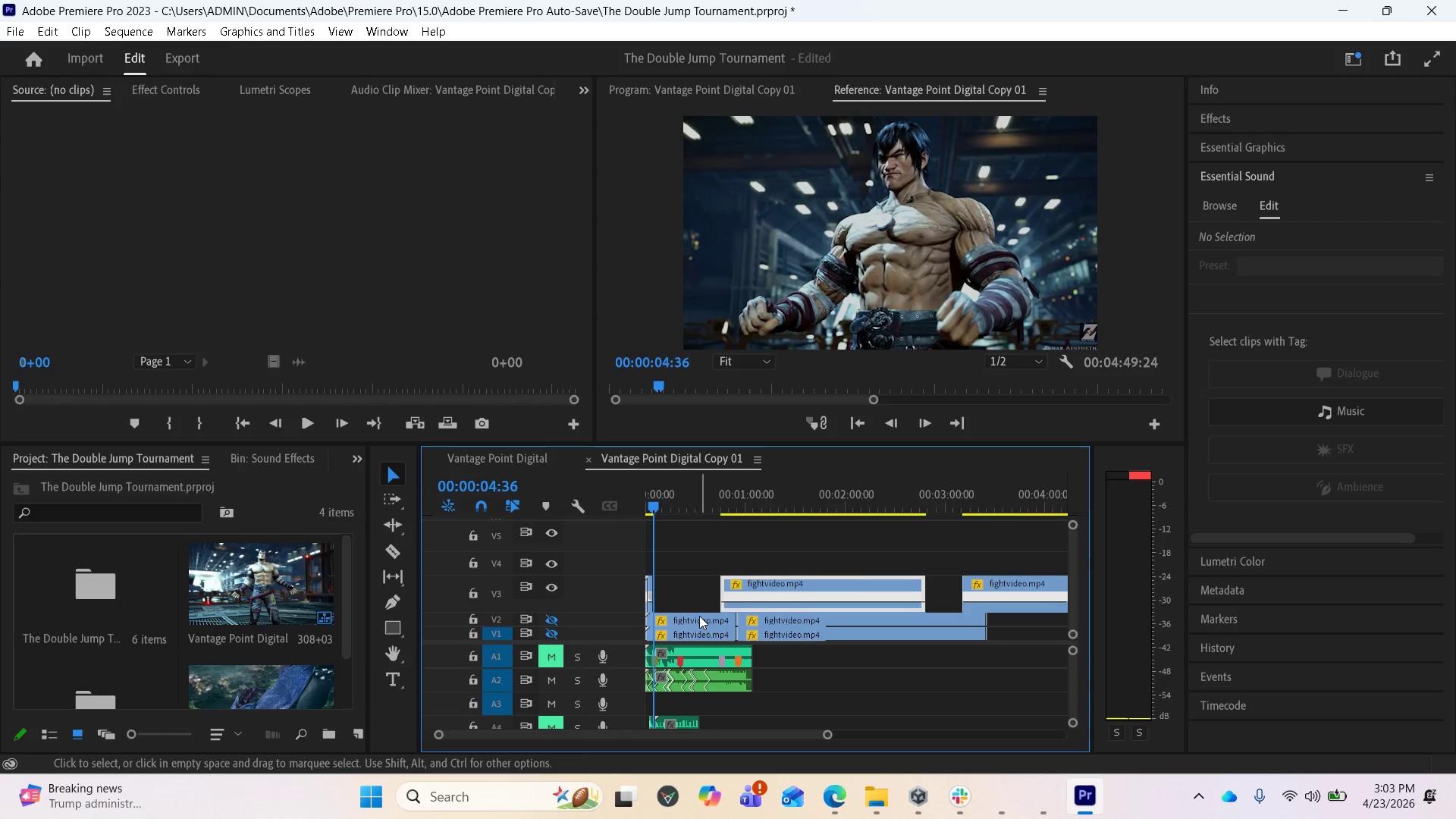 
scroll: coordinate [689, 623], scroll_direction: up, amount: 9.0
 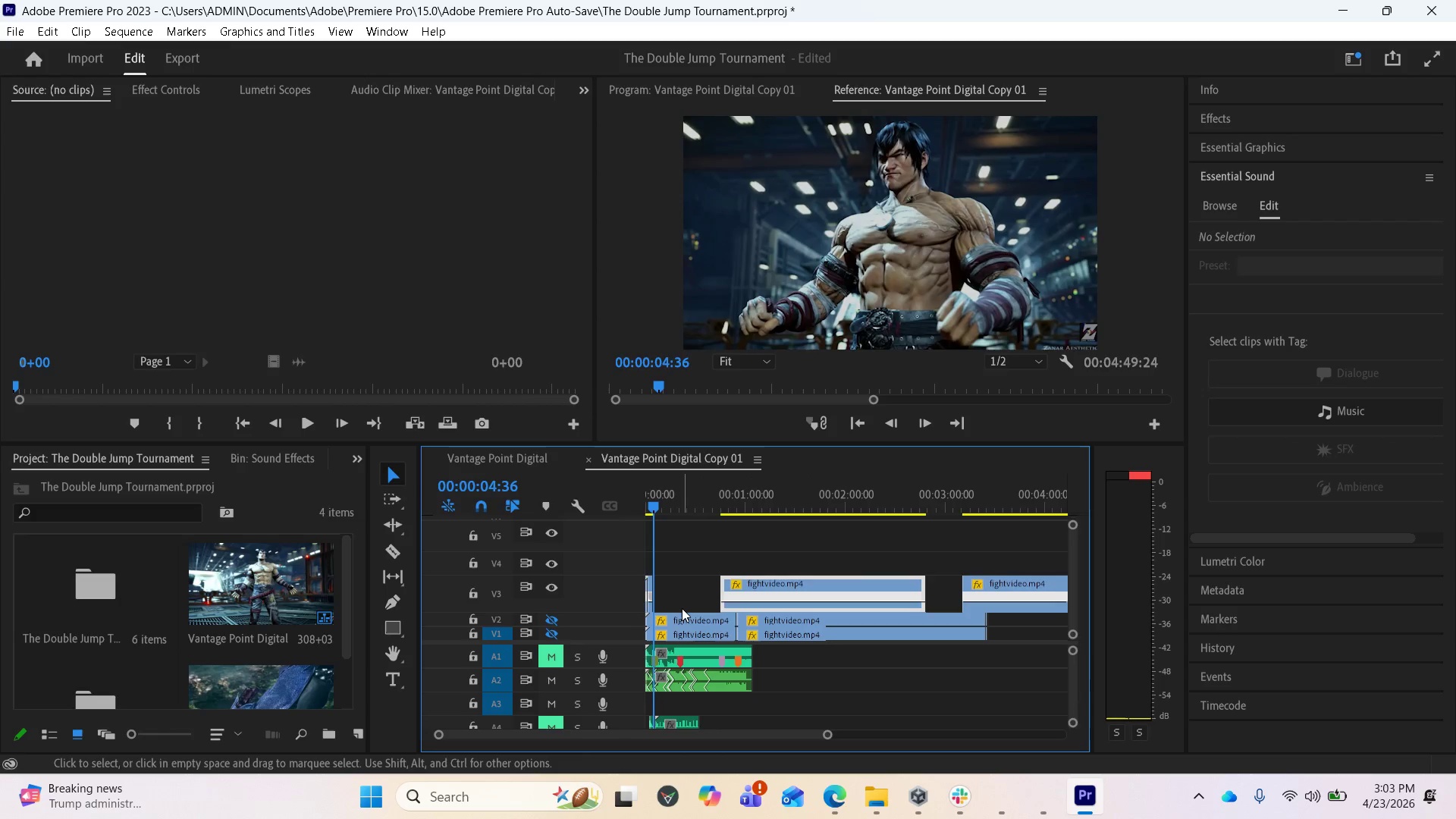 
key(Minus)
 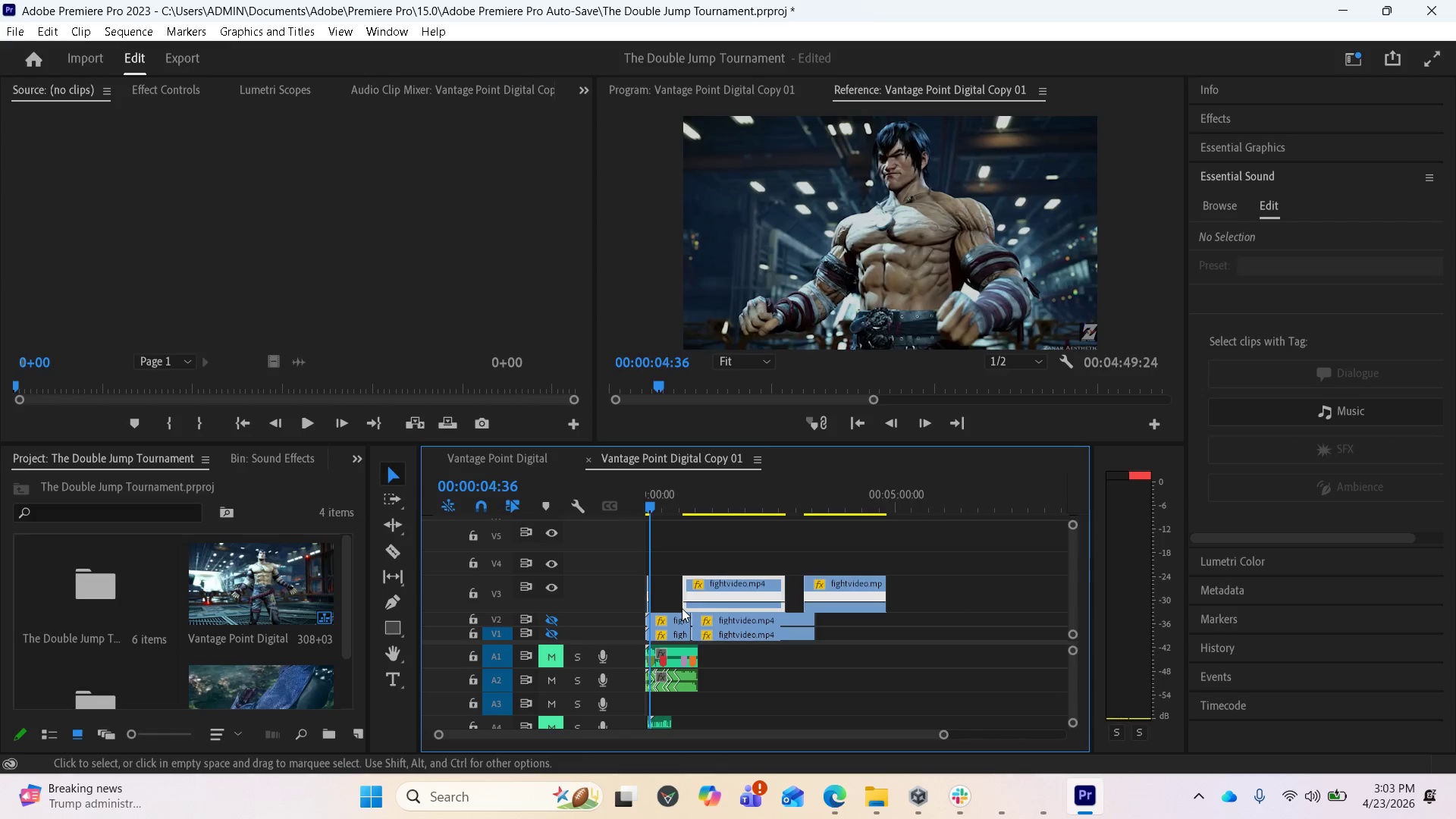 
key(Equal)
 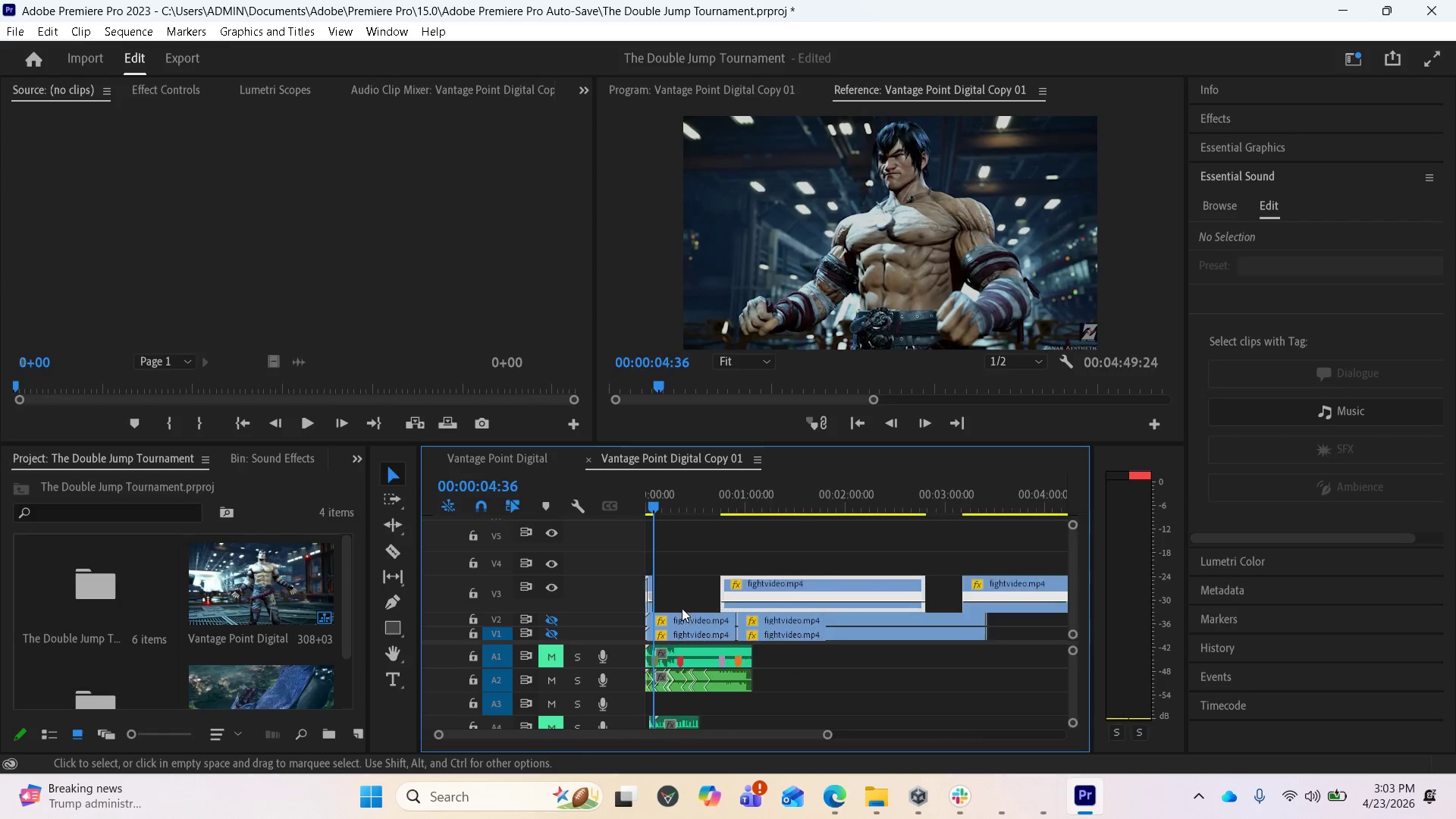 
key(Equal)
 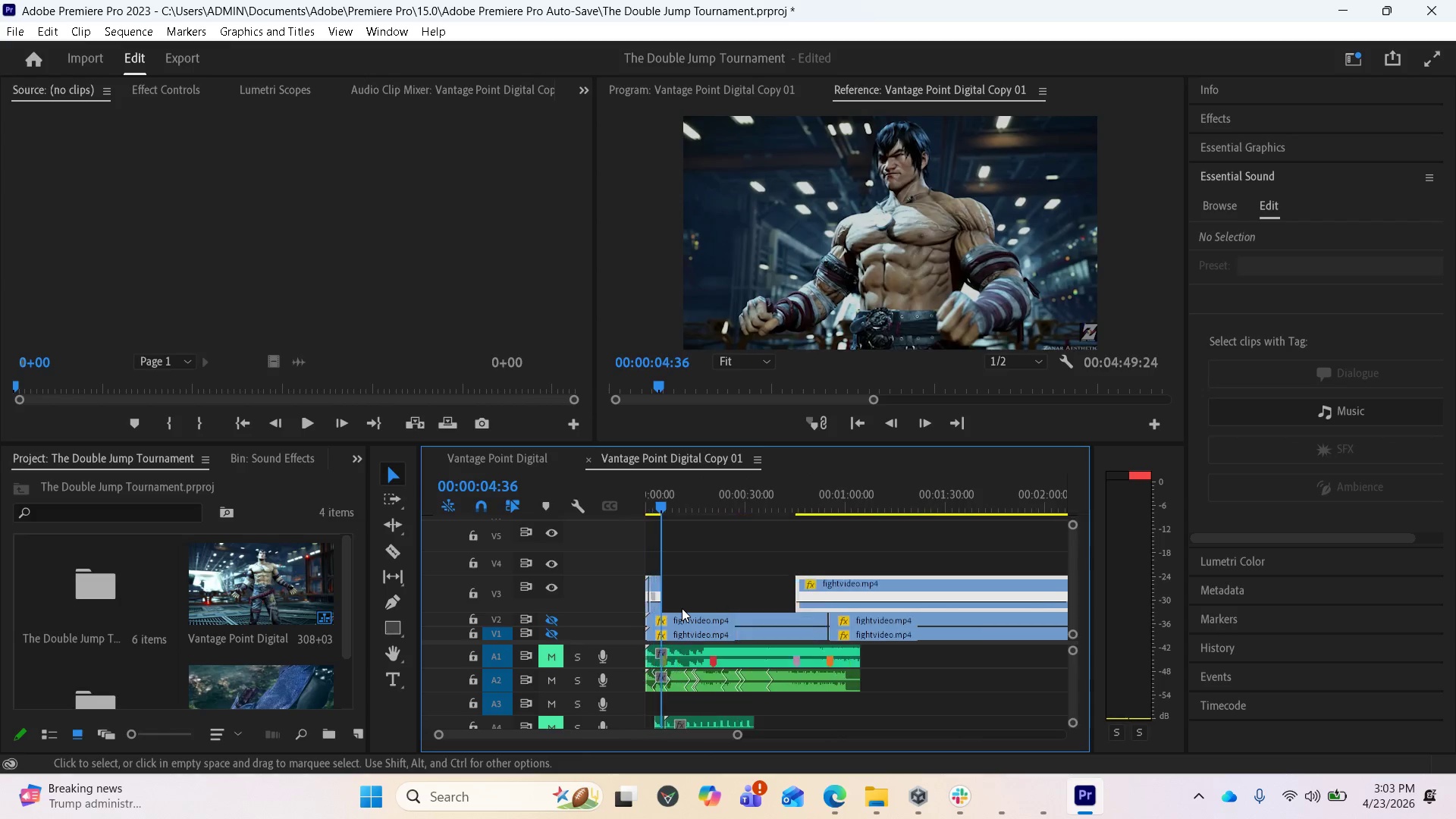 
key(Equal)
 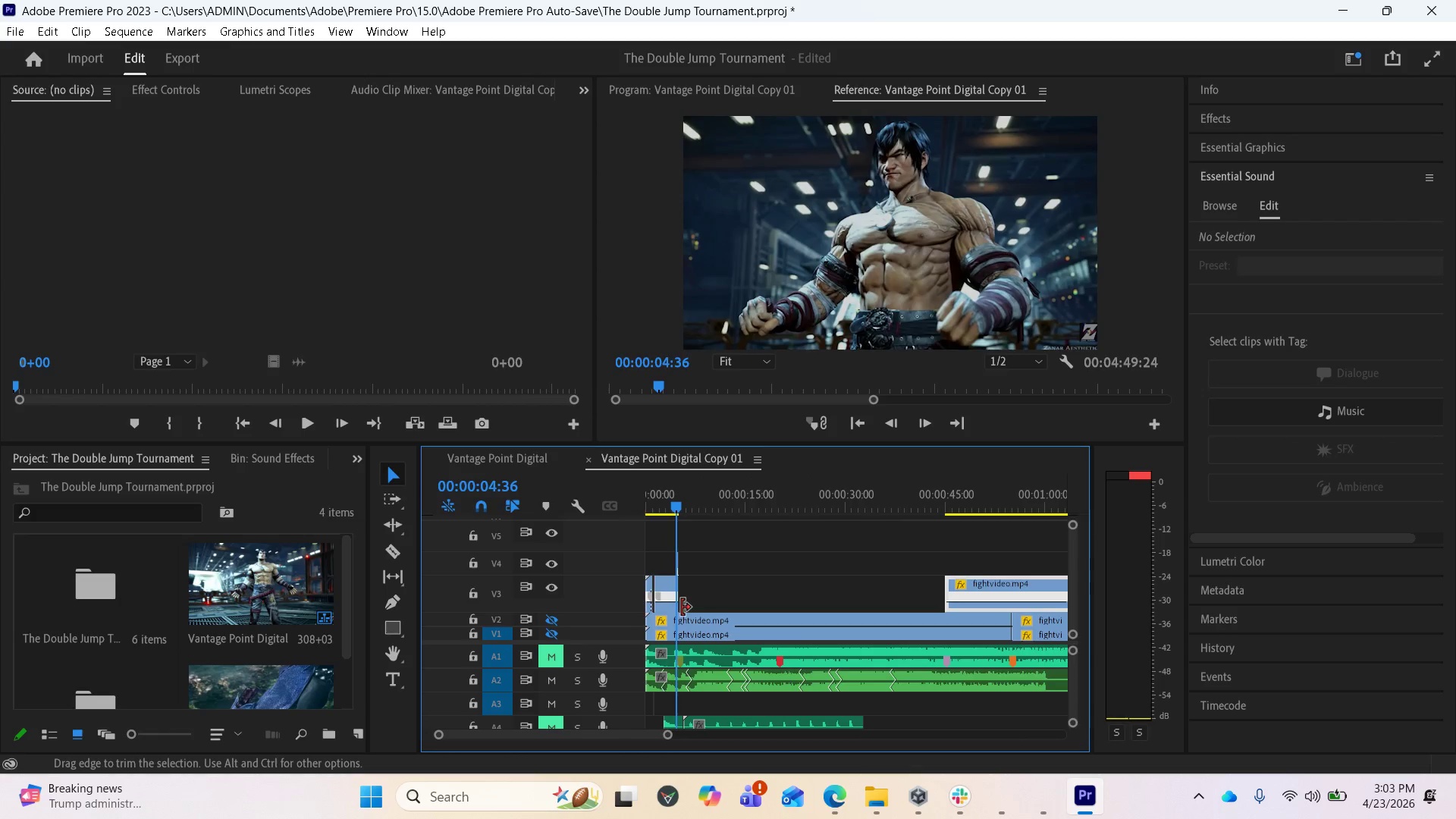 
key(Equal)
 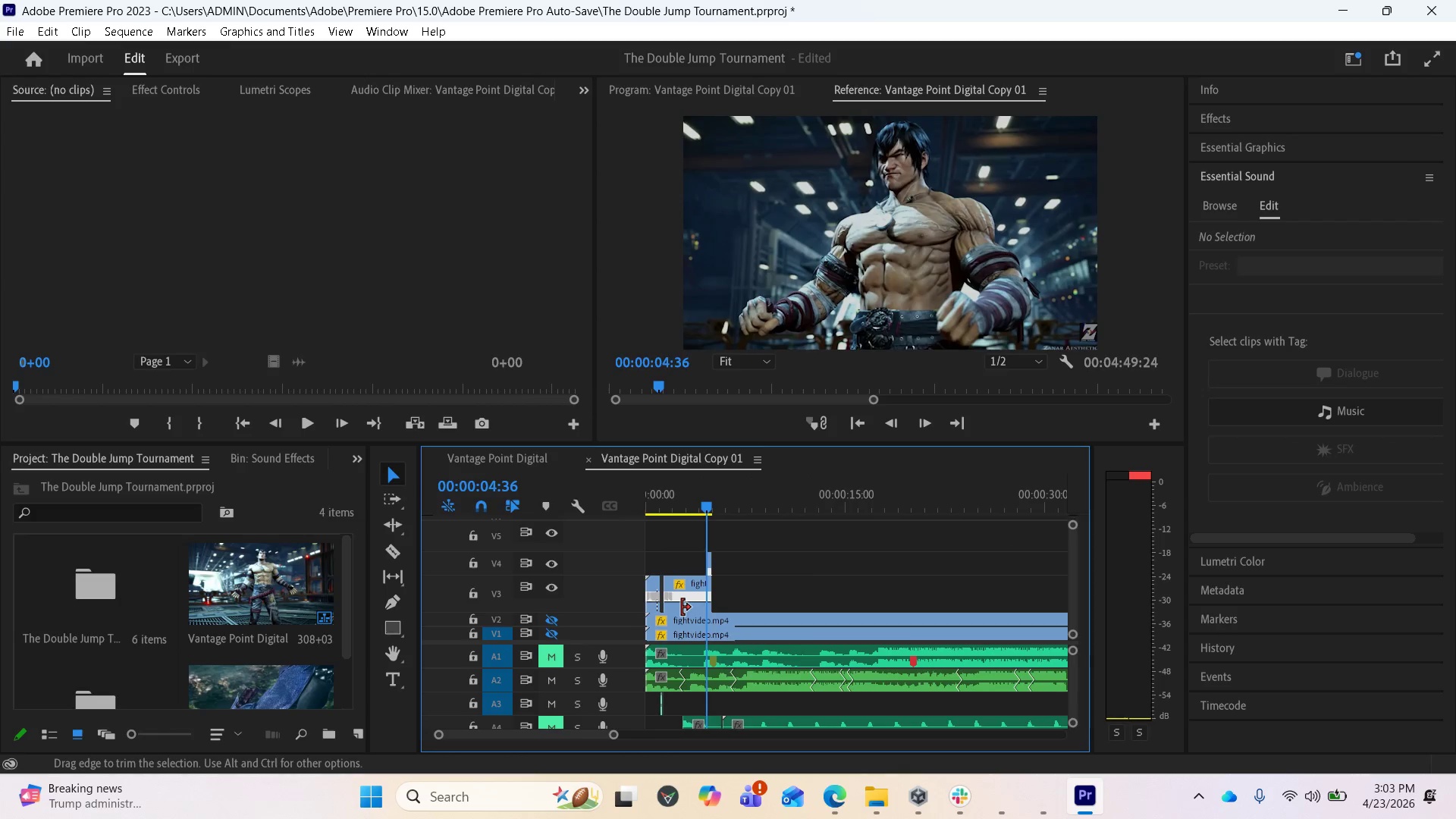 
scroll: coordinate [730, 608], scroll_direction: up, amount: 4.0
 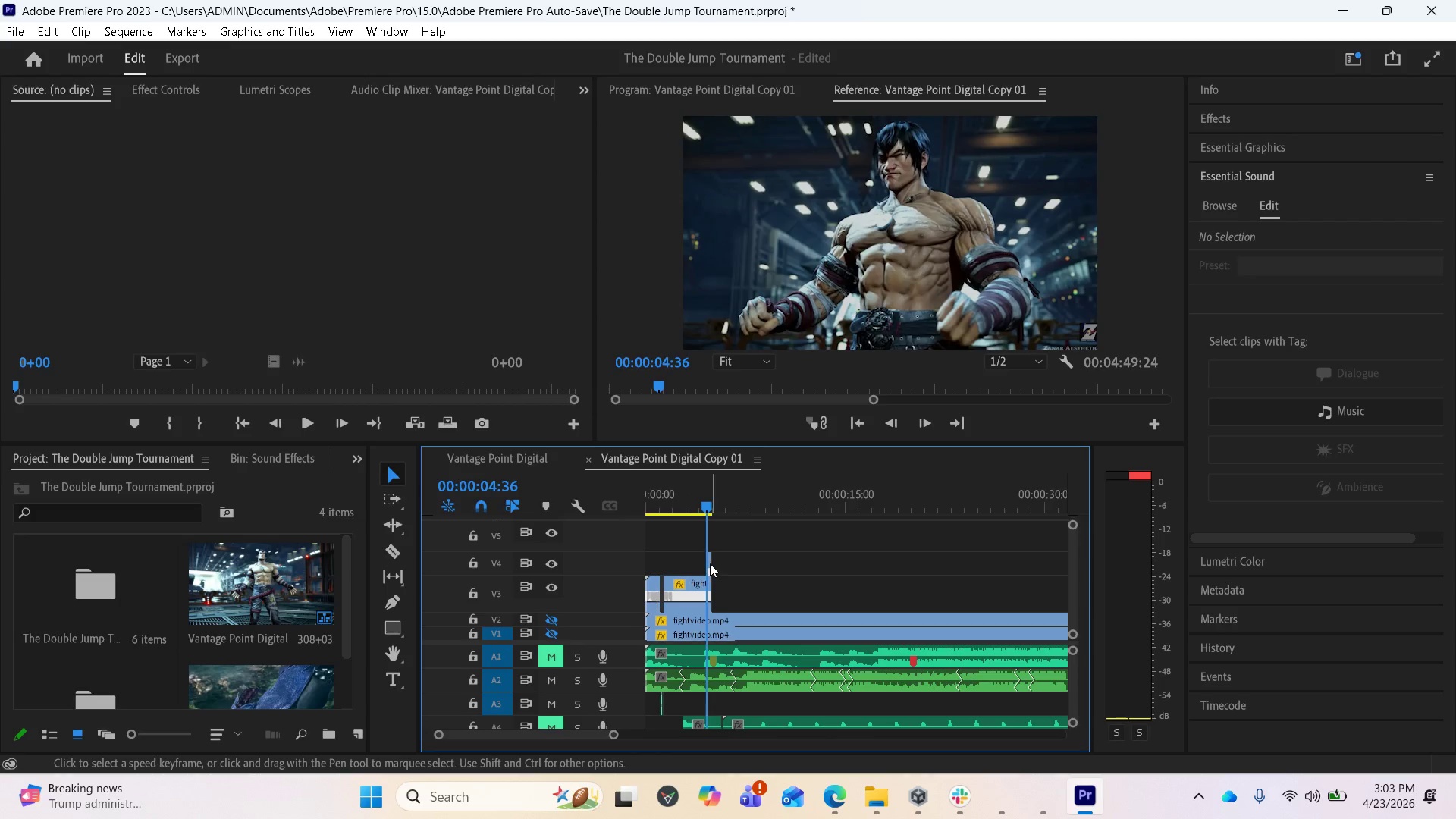 
left_click_drag(start_coordinate=[709, 563], to_coordinate=[794, 595])
 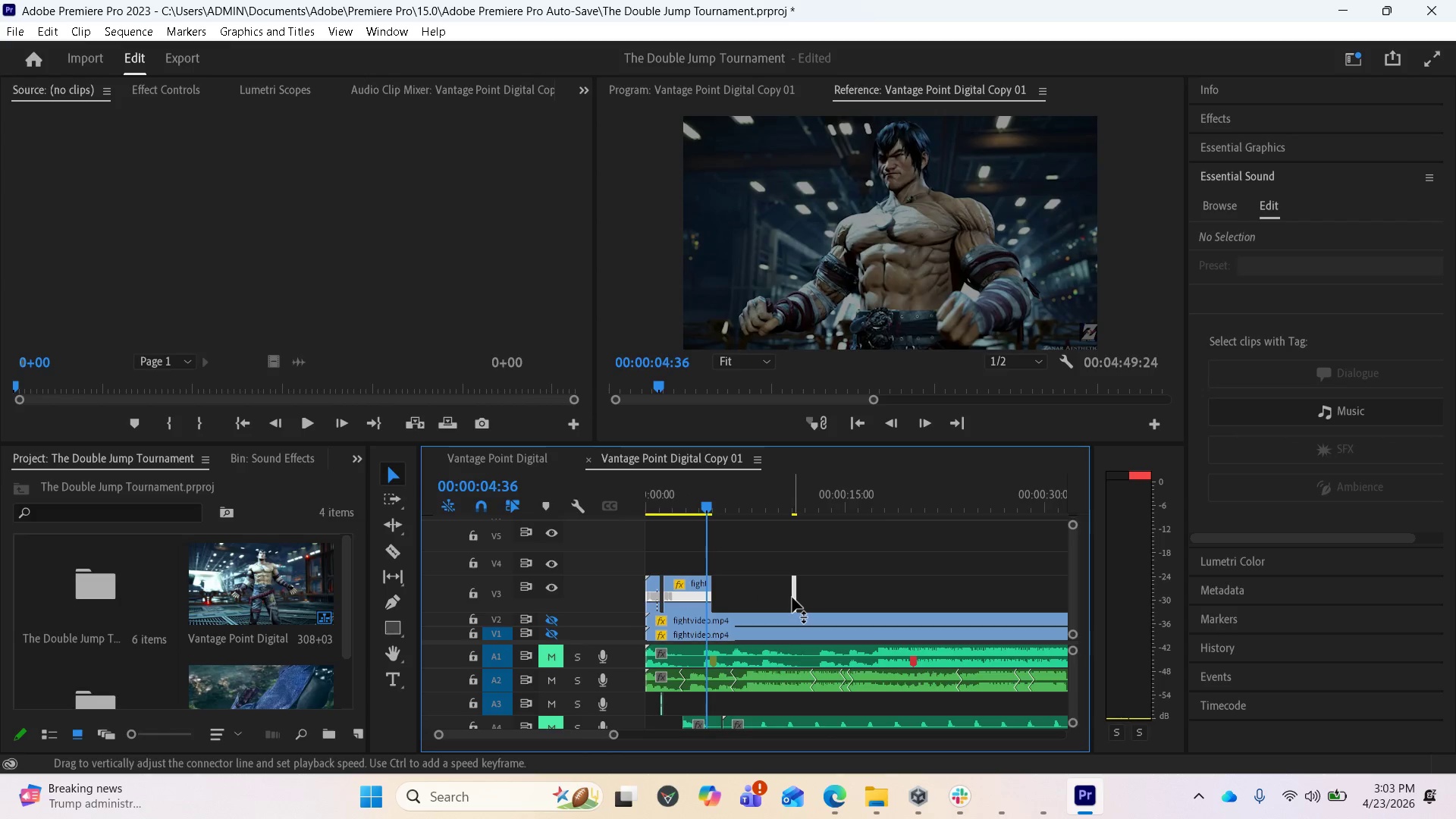 
left_click_drag(start_coordinate=[794, 598], to_coordinate=[820, 598])
 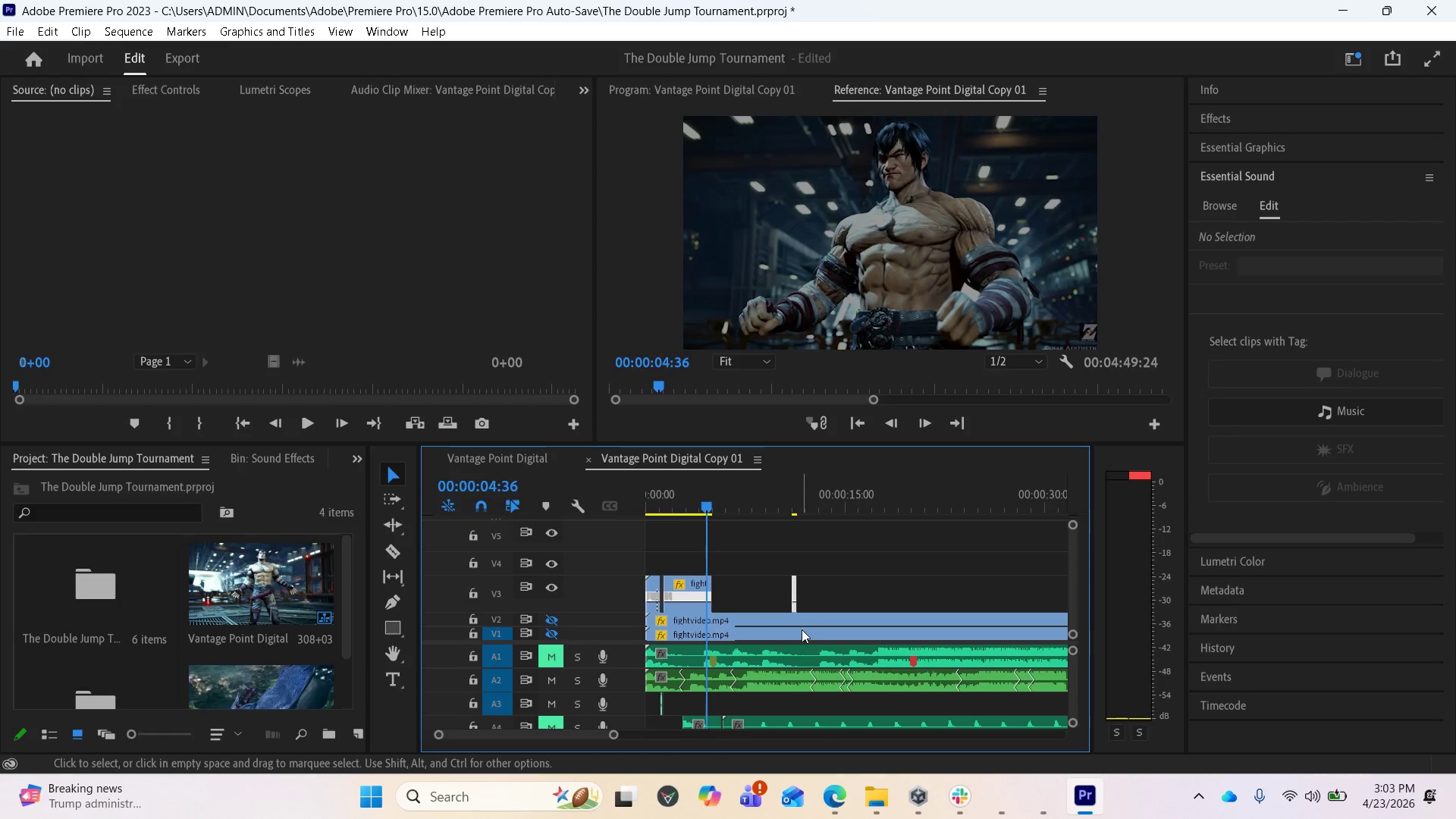 
key(Control+Z)
 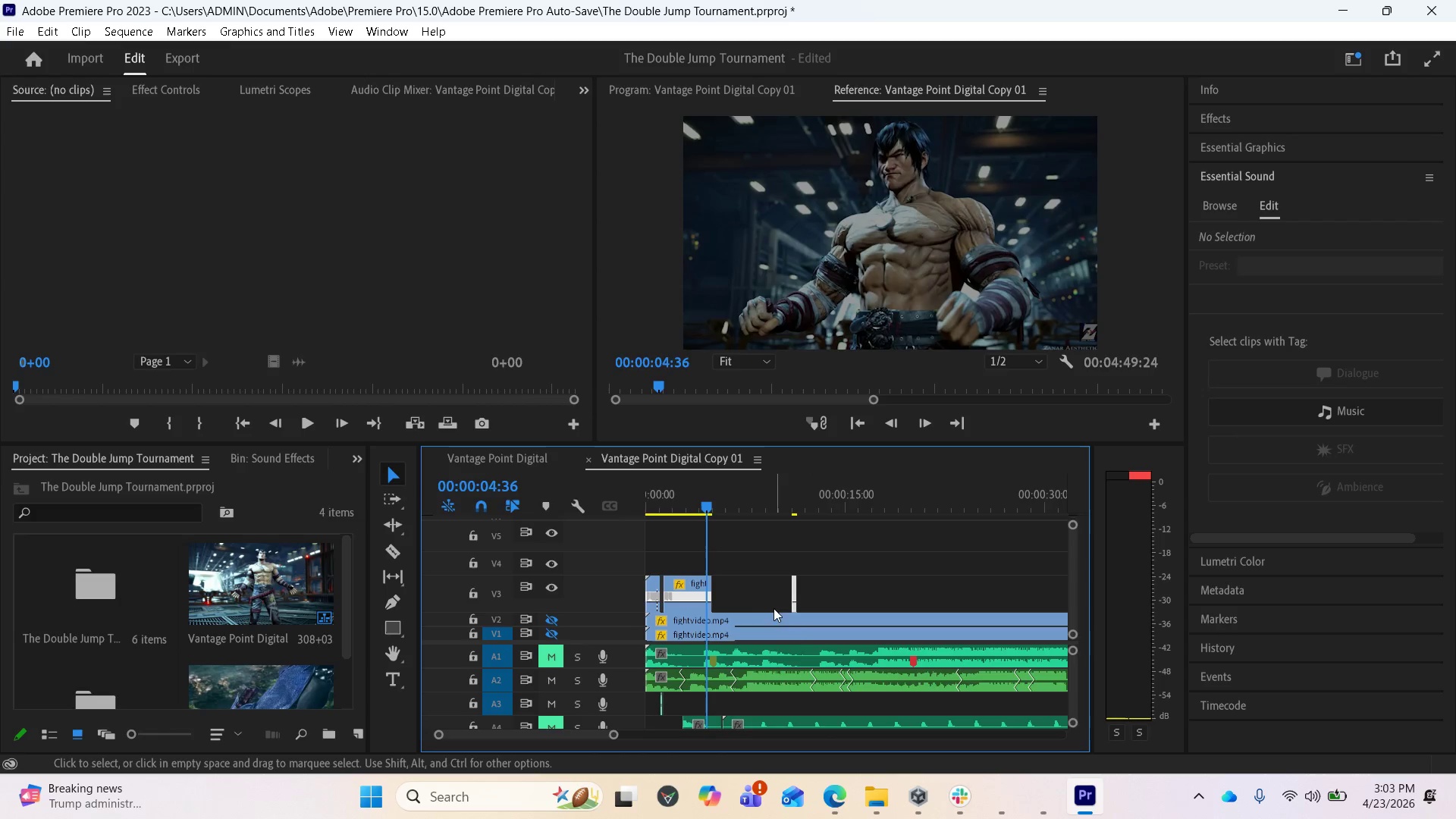 
key(Control+Z)
 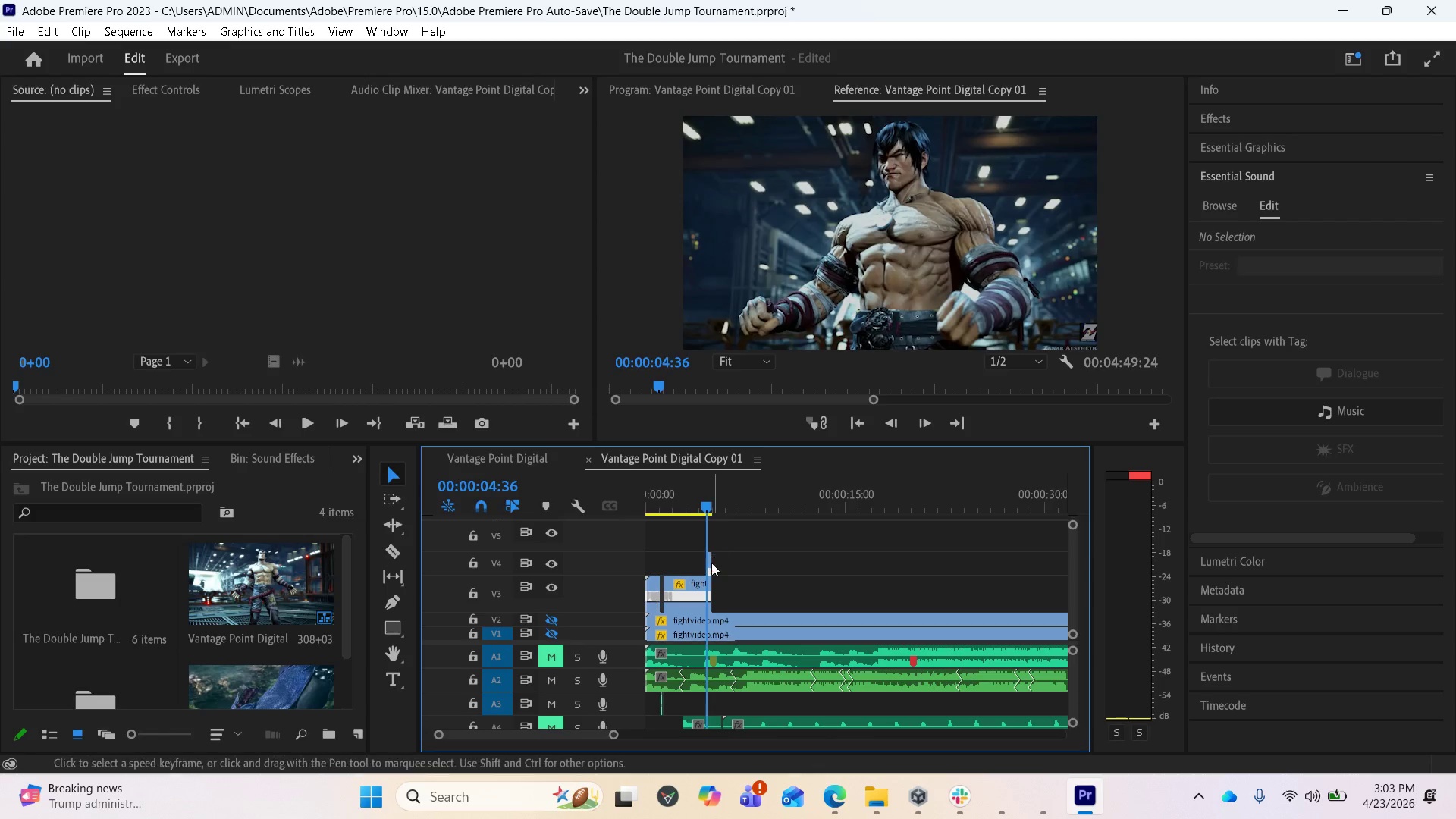 
left_click_drag(start_coordinate=[708, 561], to_coordinate=[784, 592])
 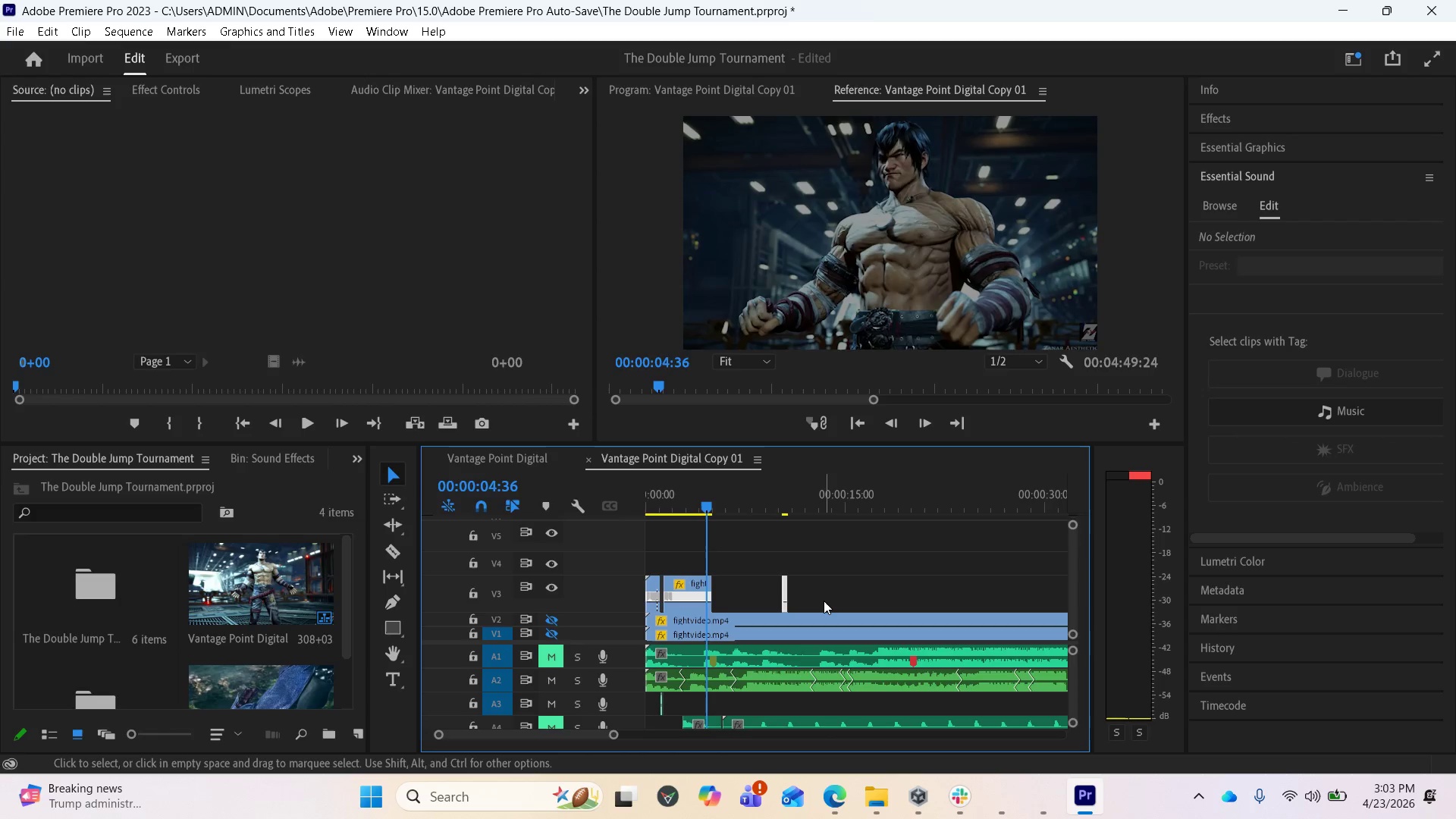 
scroll: coordinate [798, 593], scroll_direction: down, amount: 3.0
 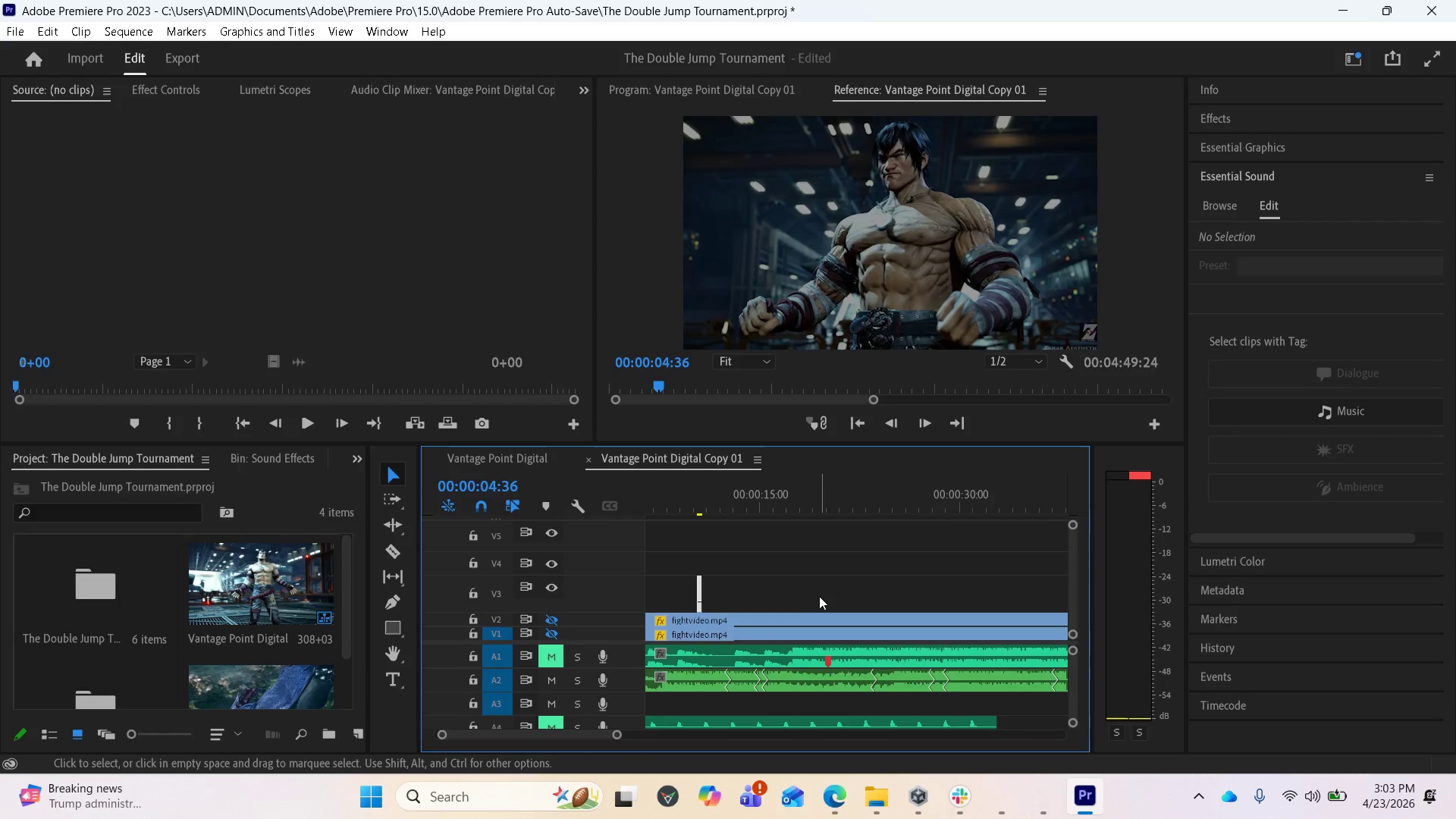 
key(Minus)
 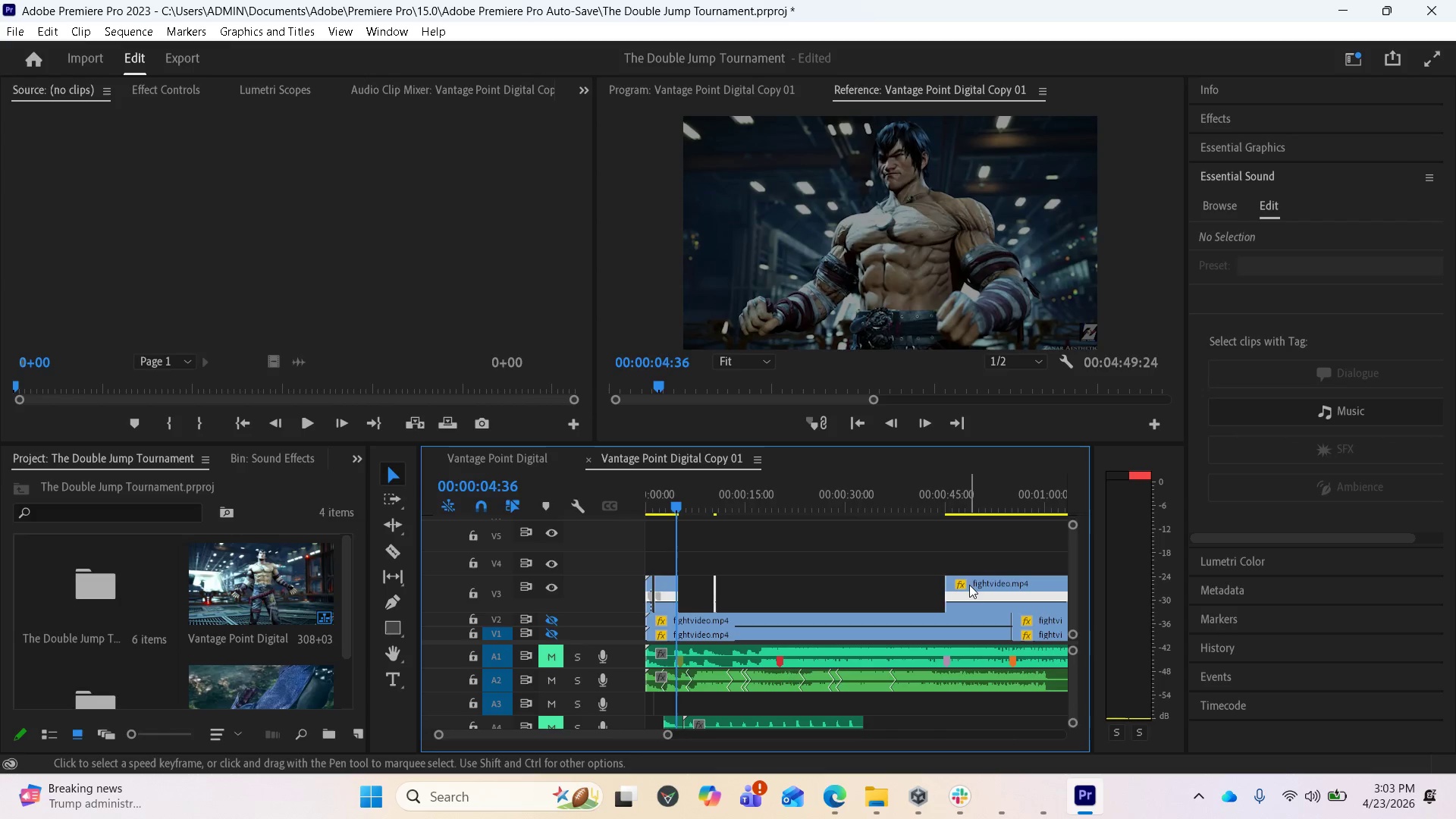 
left_click_drag(start_coordinate=[976, 583], to_coordinate=[761, 588])
 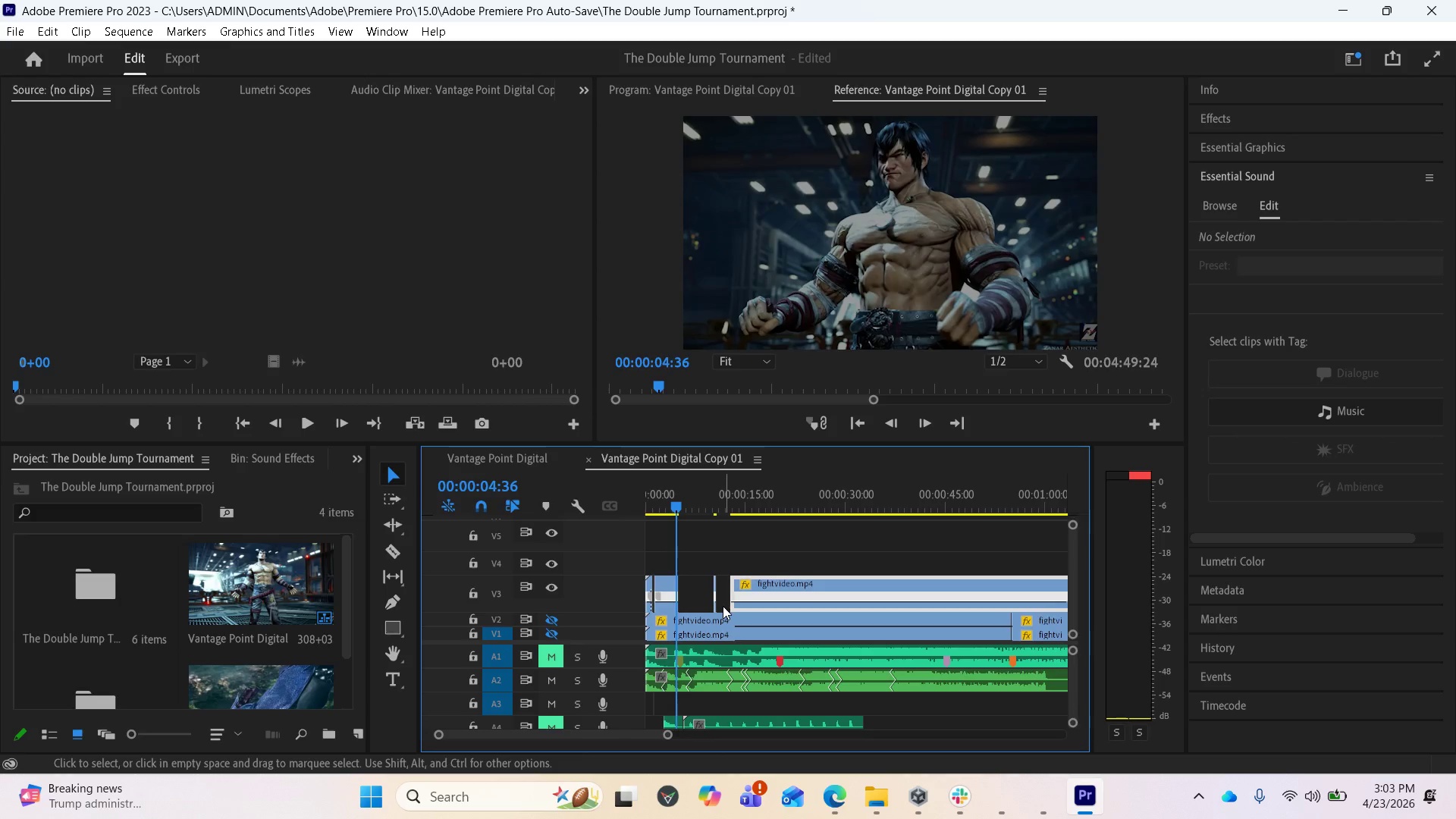 
key(Equal)
 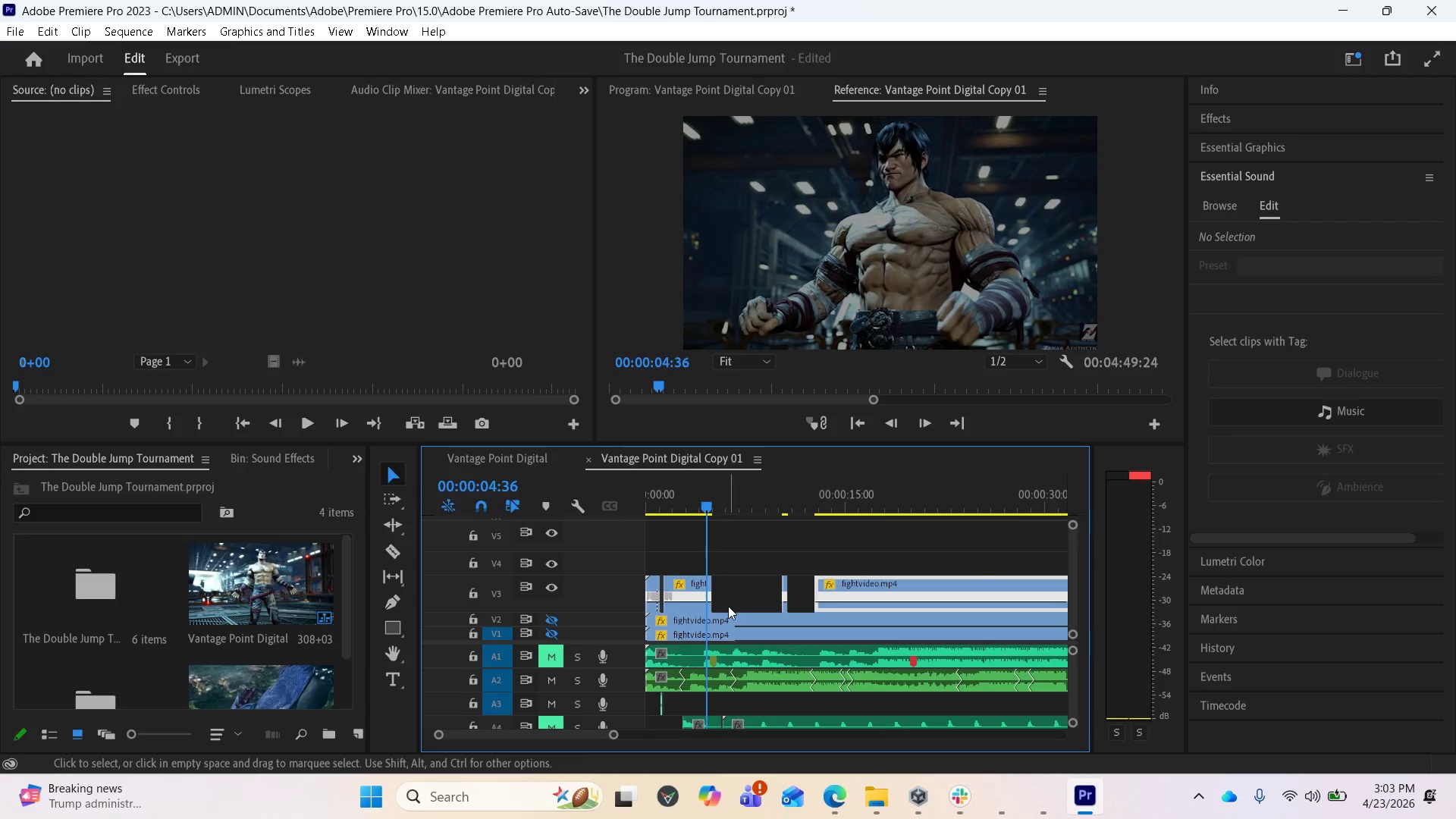 
key(Equal)
 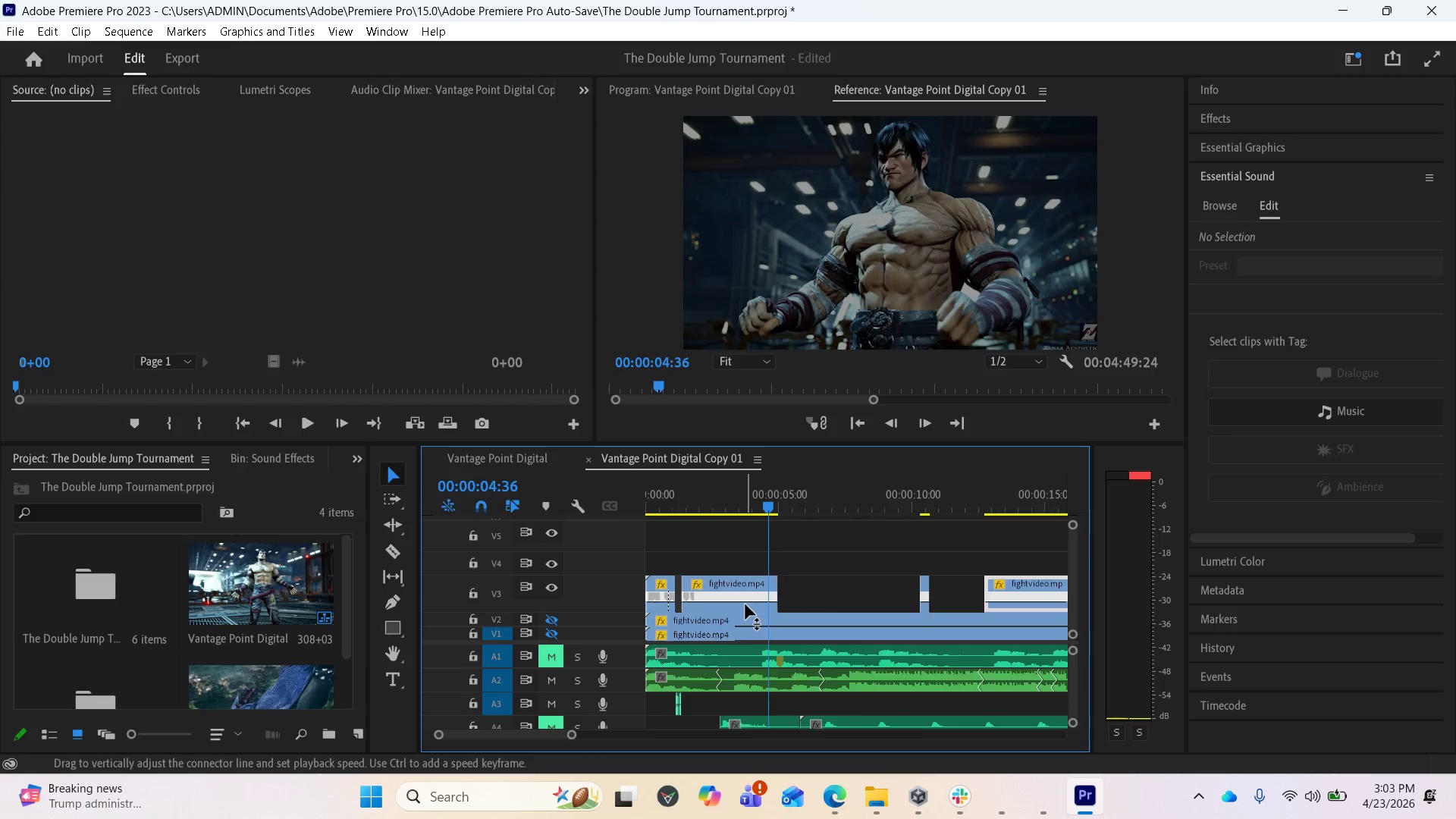 
key(Equal)
 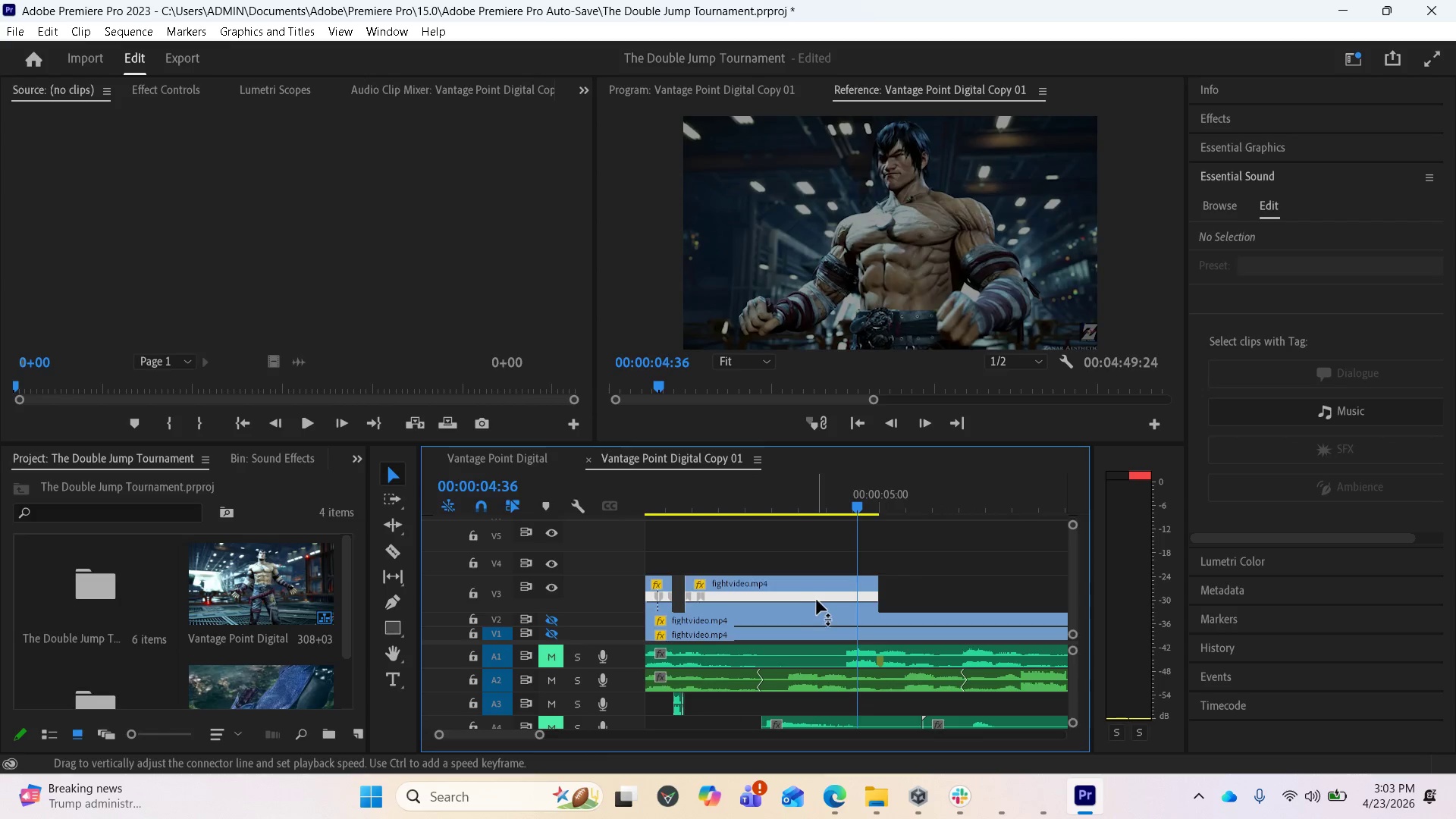 
scroll: coordinate [830, 592], scroll_direction: up, amount: 7.0
 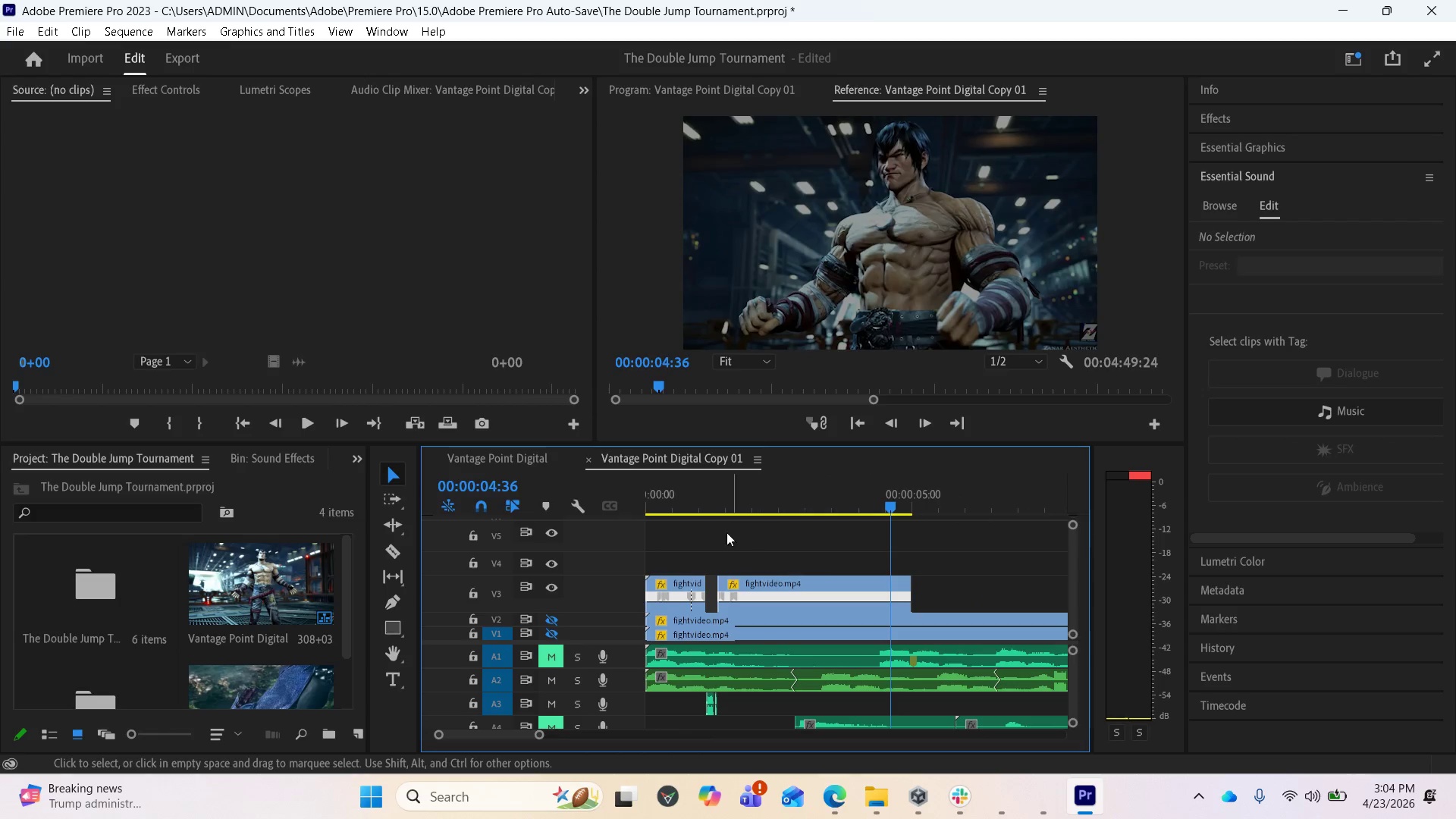 
left_click([713, 506])
 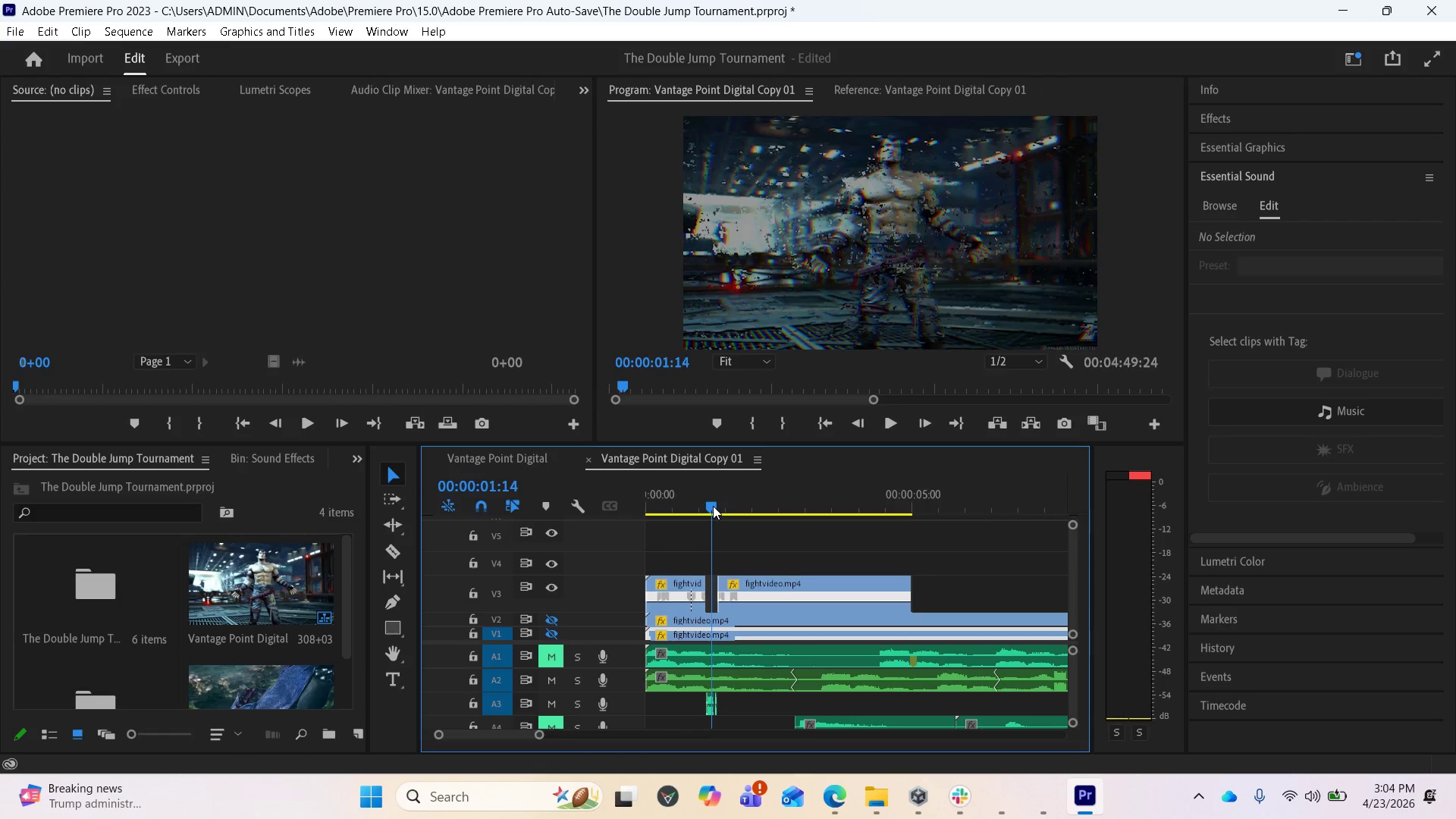 
left_click_drag(start_coordinate=[713, 506], to_coordinate=[849, 517])
 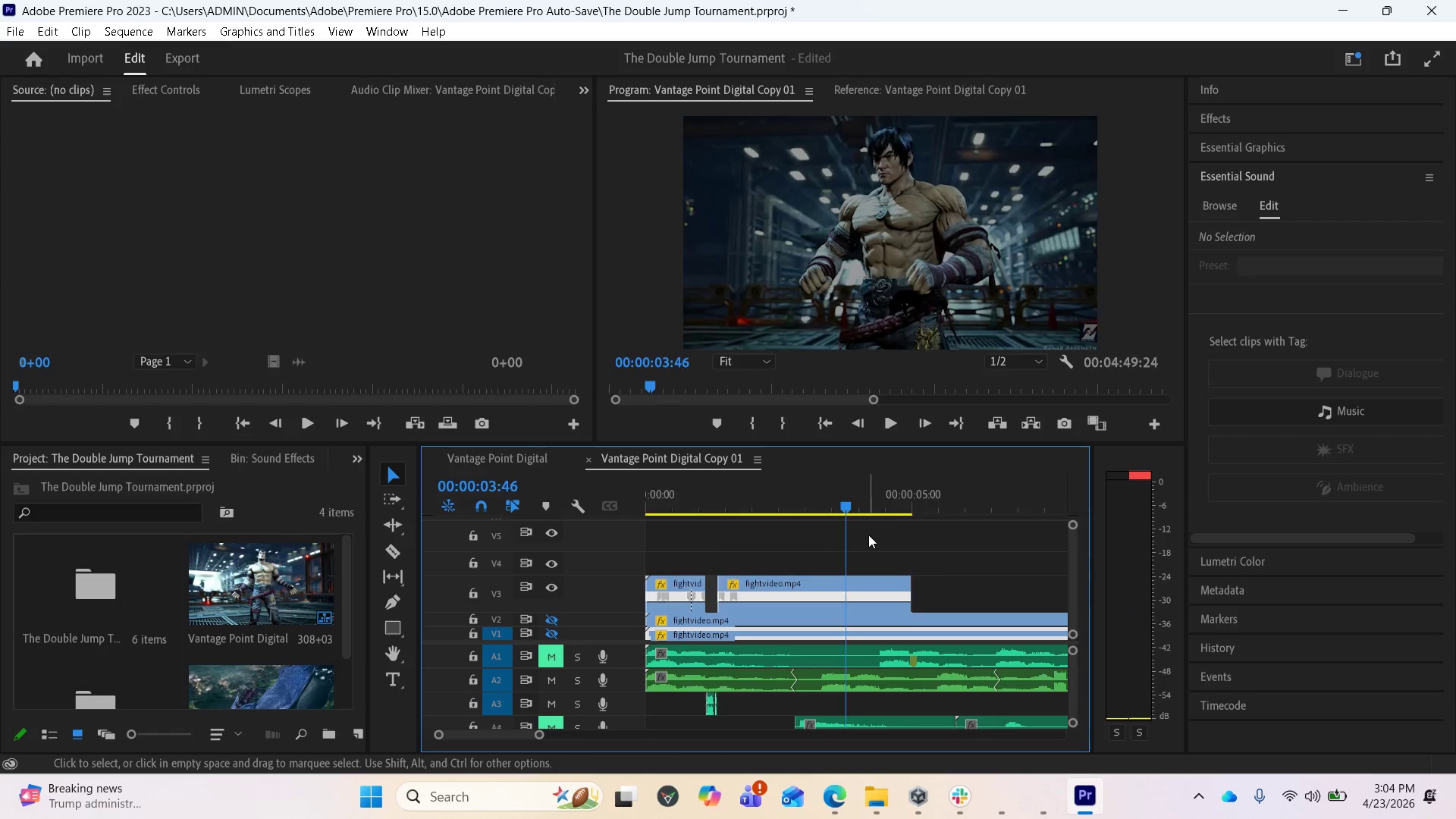 
scroll: coordinate [866, 555], scroll_direction: down, amount: 8.0
 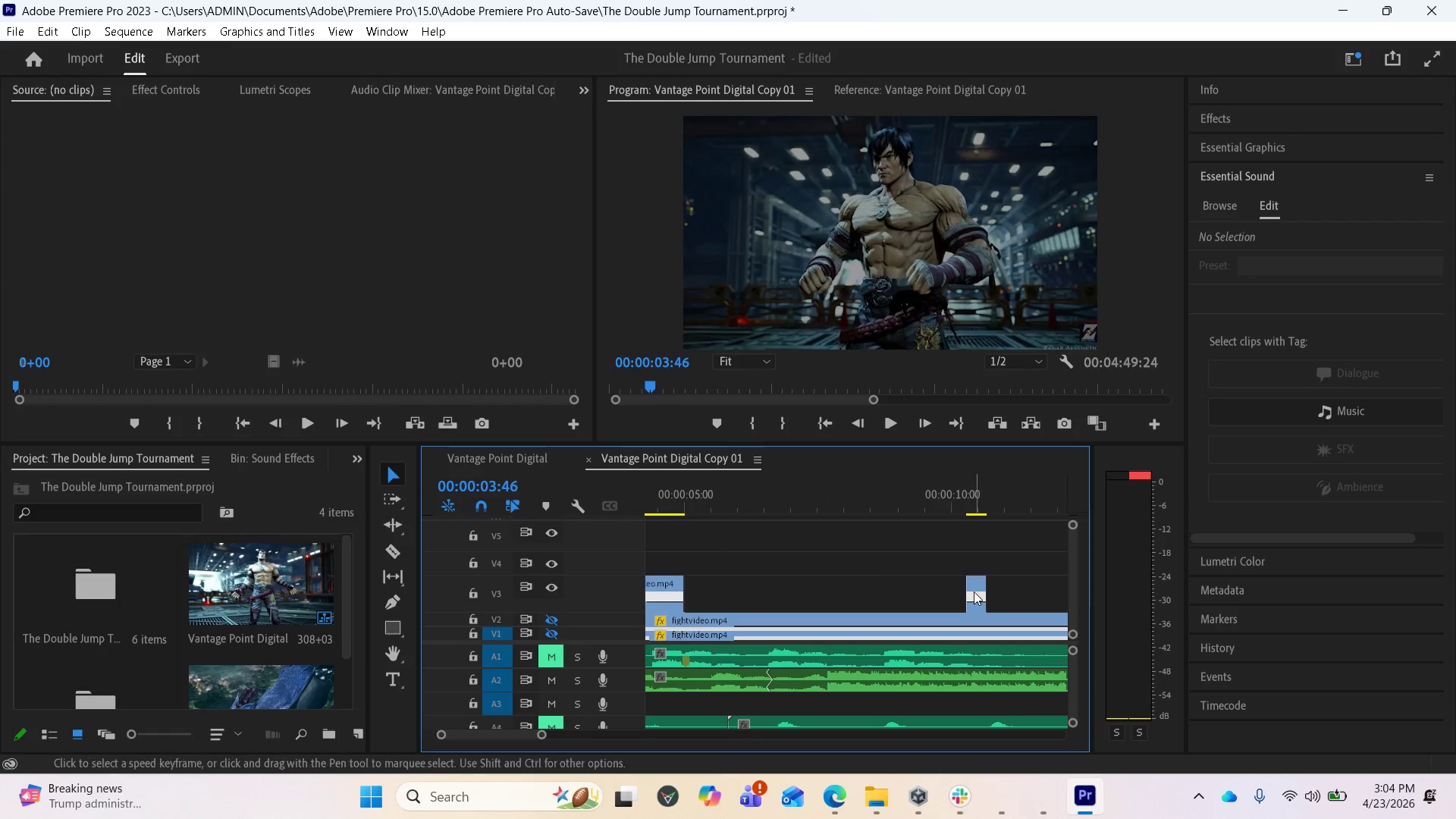 
left_click_drag(start_coordinate=[976, 587], to_coordinate=[702, 588])
 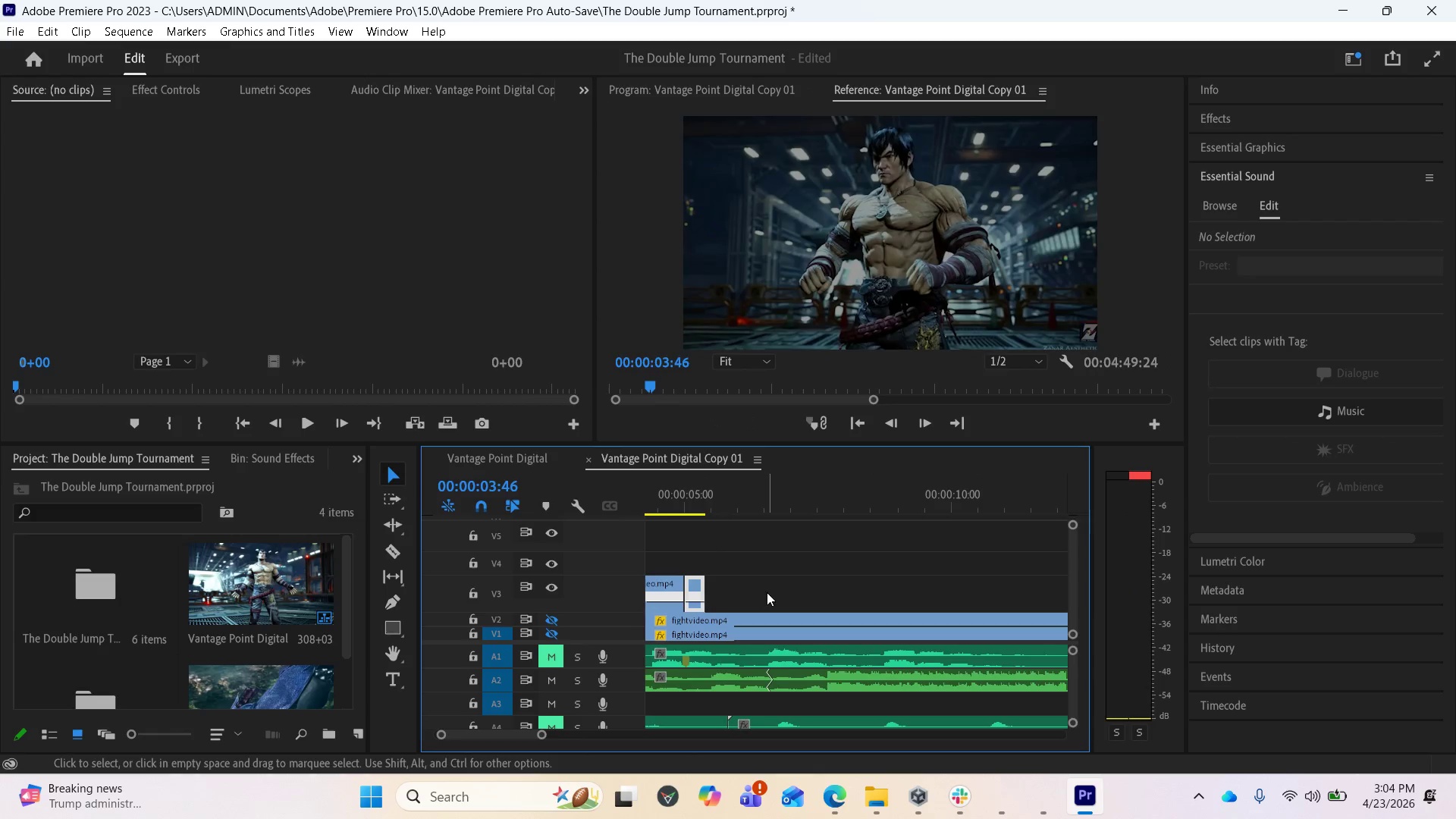 
scroll: coordinate [774, 591], scroll_direction: down, amount: 8.0
 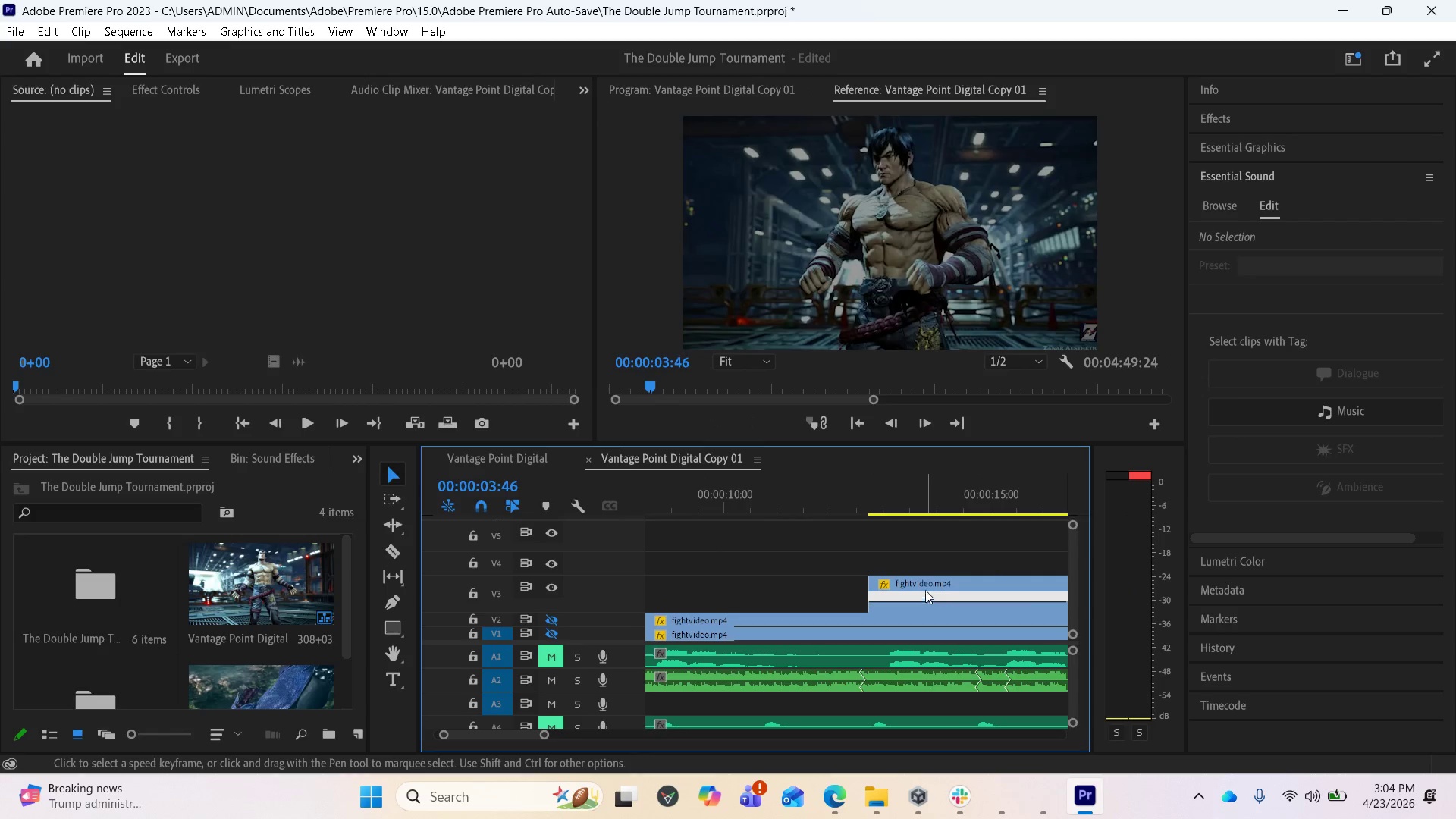 
left_click_drag(start_coordinate=[926, 585], to_coordinate=[718, 584])
 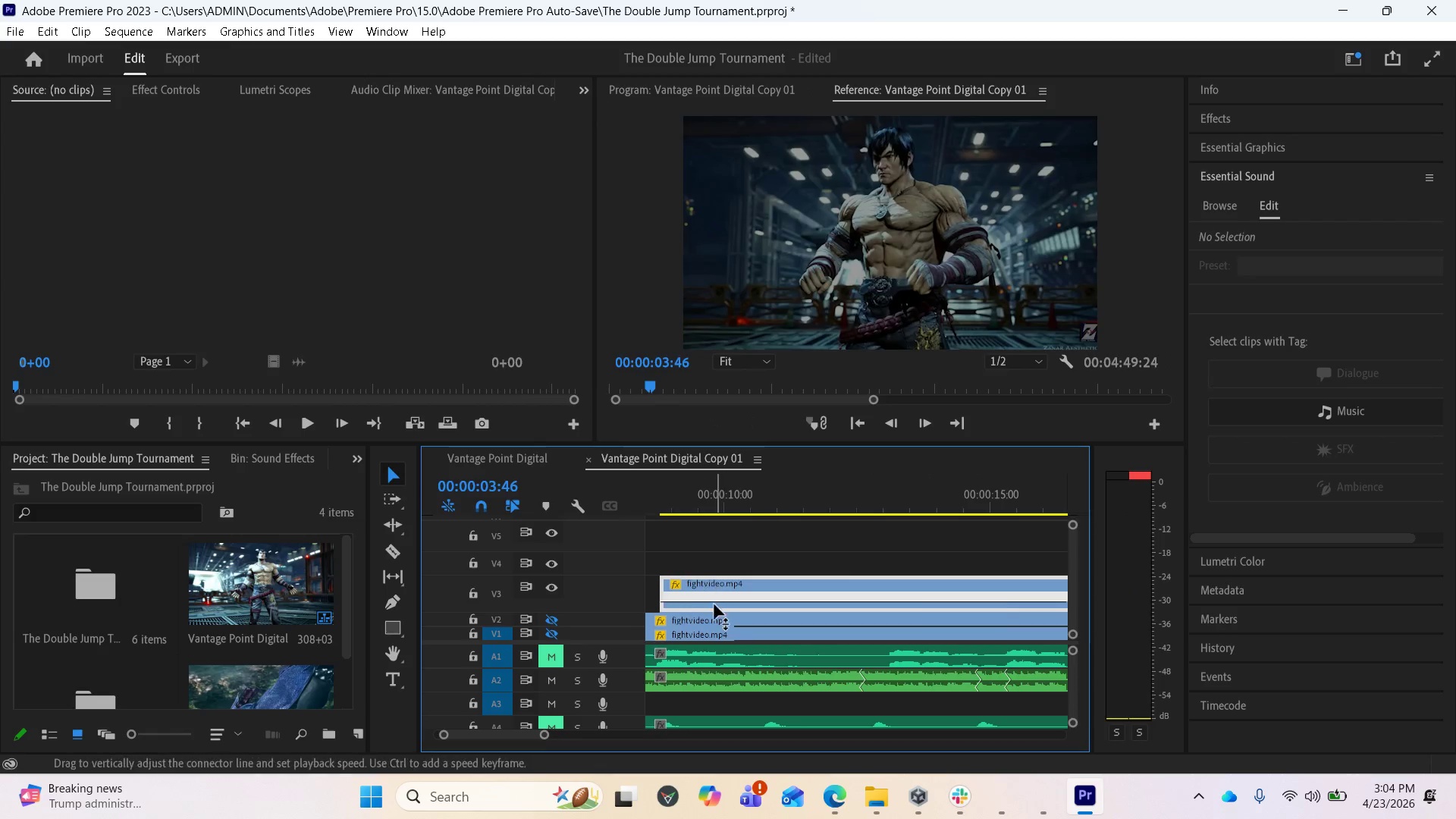 
scroll: coordinate [753, 617], scroll_direction: up, amount: 10.0
 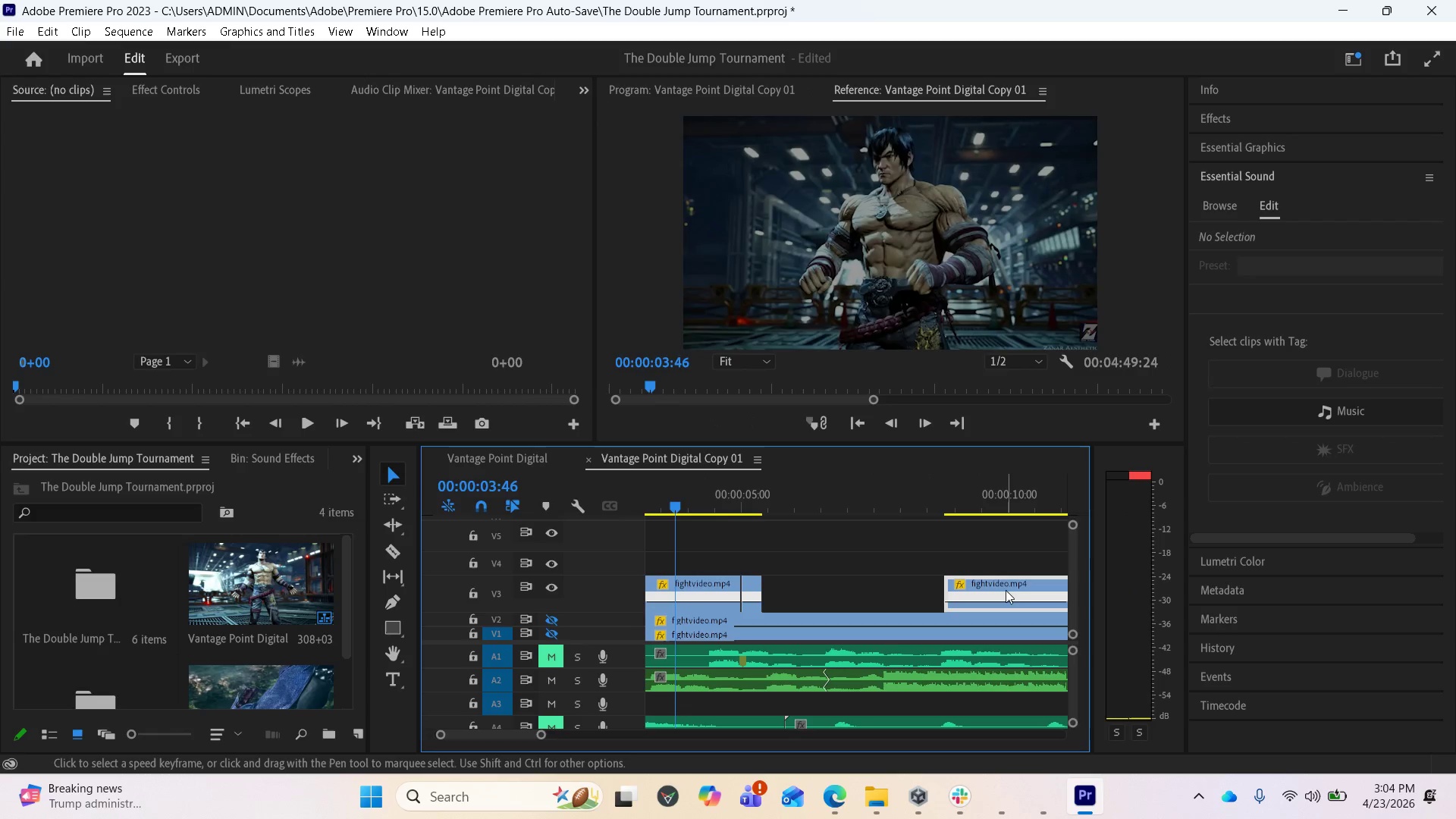 
left_click_drag(start_coordinate=[1001, 585], to_coordinate=[895, 583])
 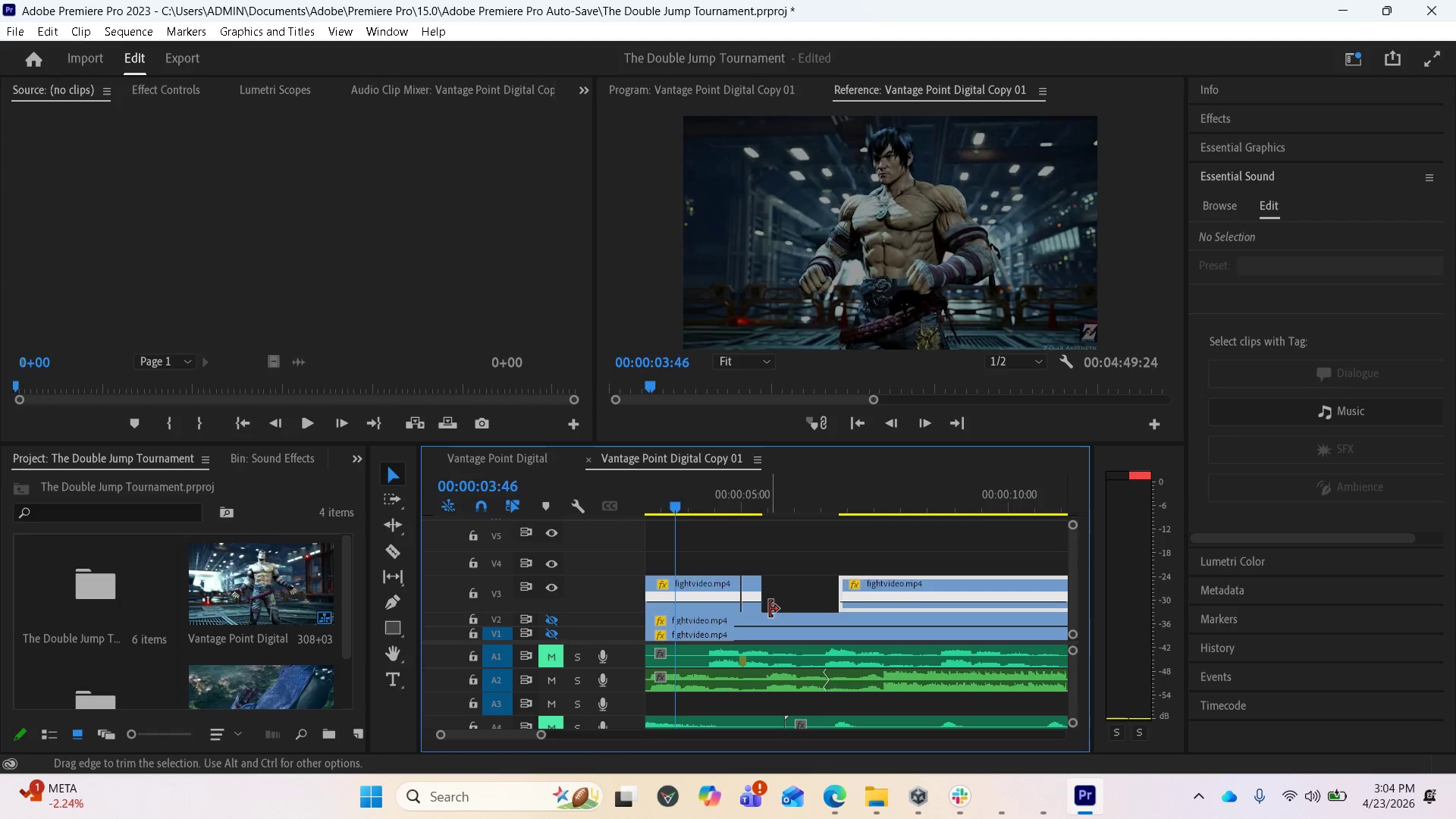 
wait(31.8)
 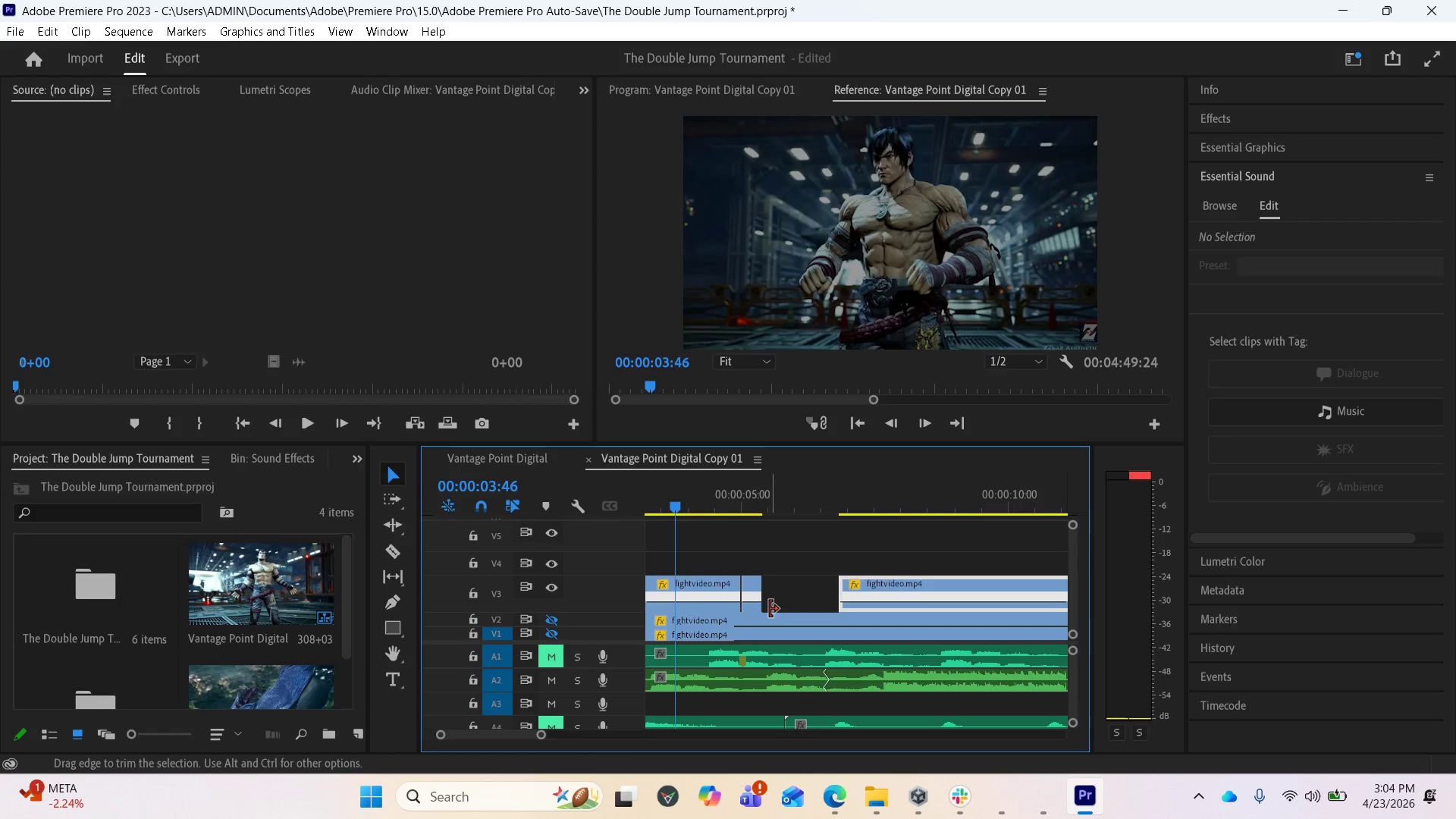 
left_click_drag(start_coordinate=[749, 595], to_coordinate=[774, 595])
 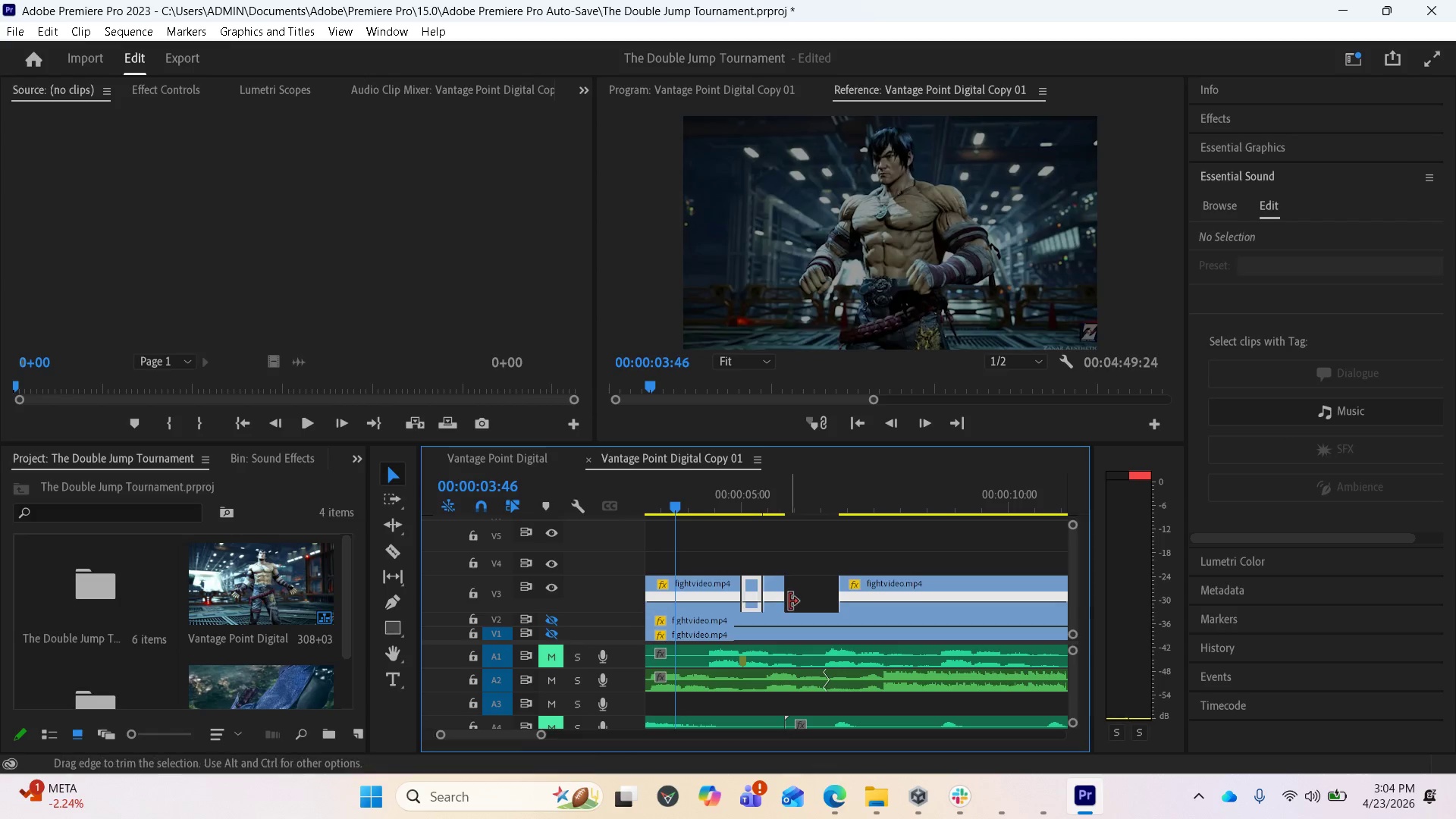 
hold_key(key=AltLeft, duration=1.75)
 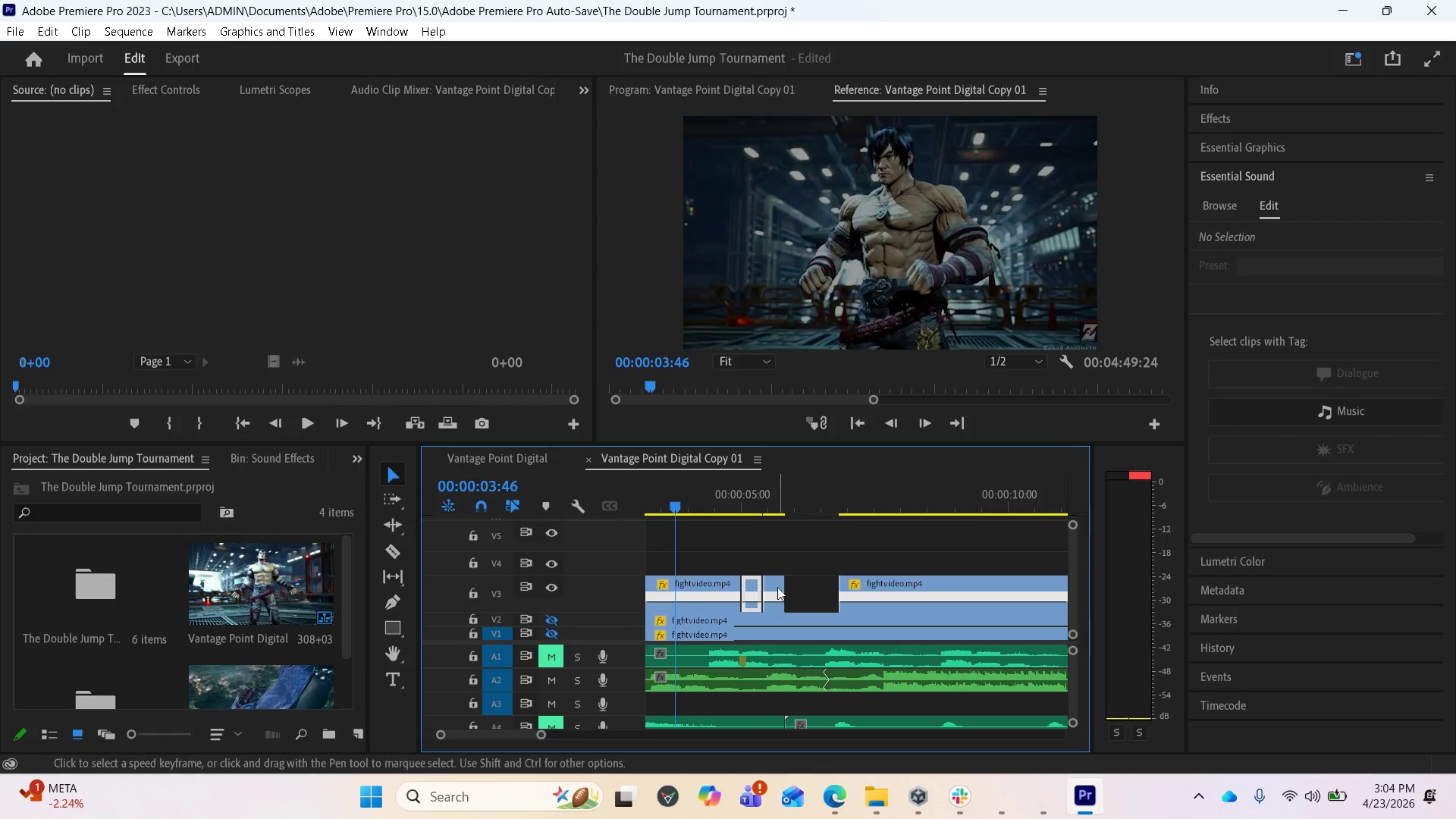 
left_click_drag(start_coordinate=[777, 587], to_coordinate=[798, 587])
 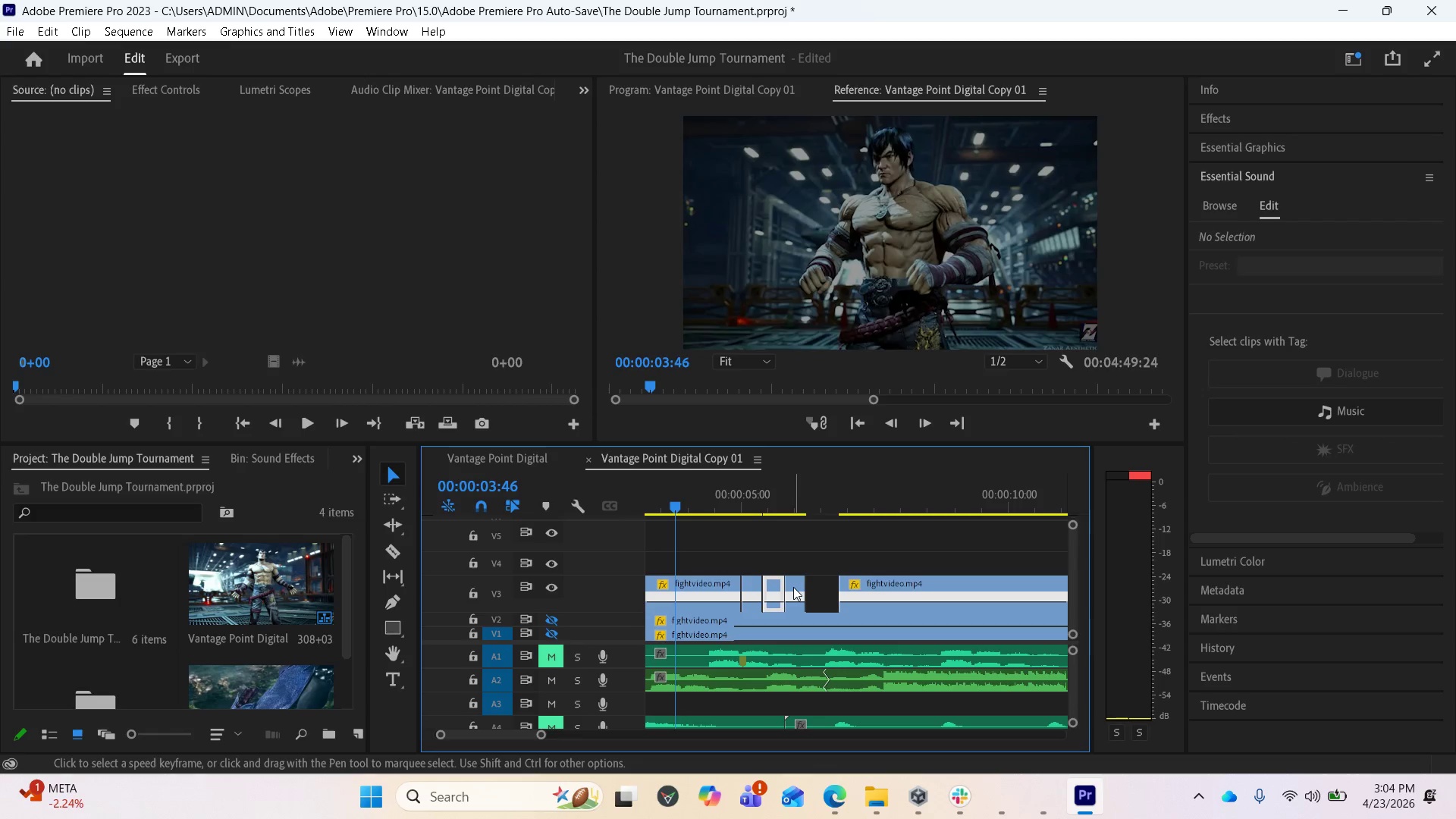 
hold_key(key=AltLeft, duration=1.19)
 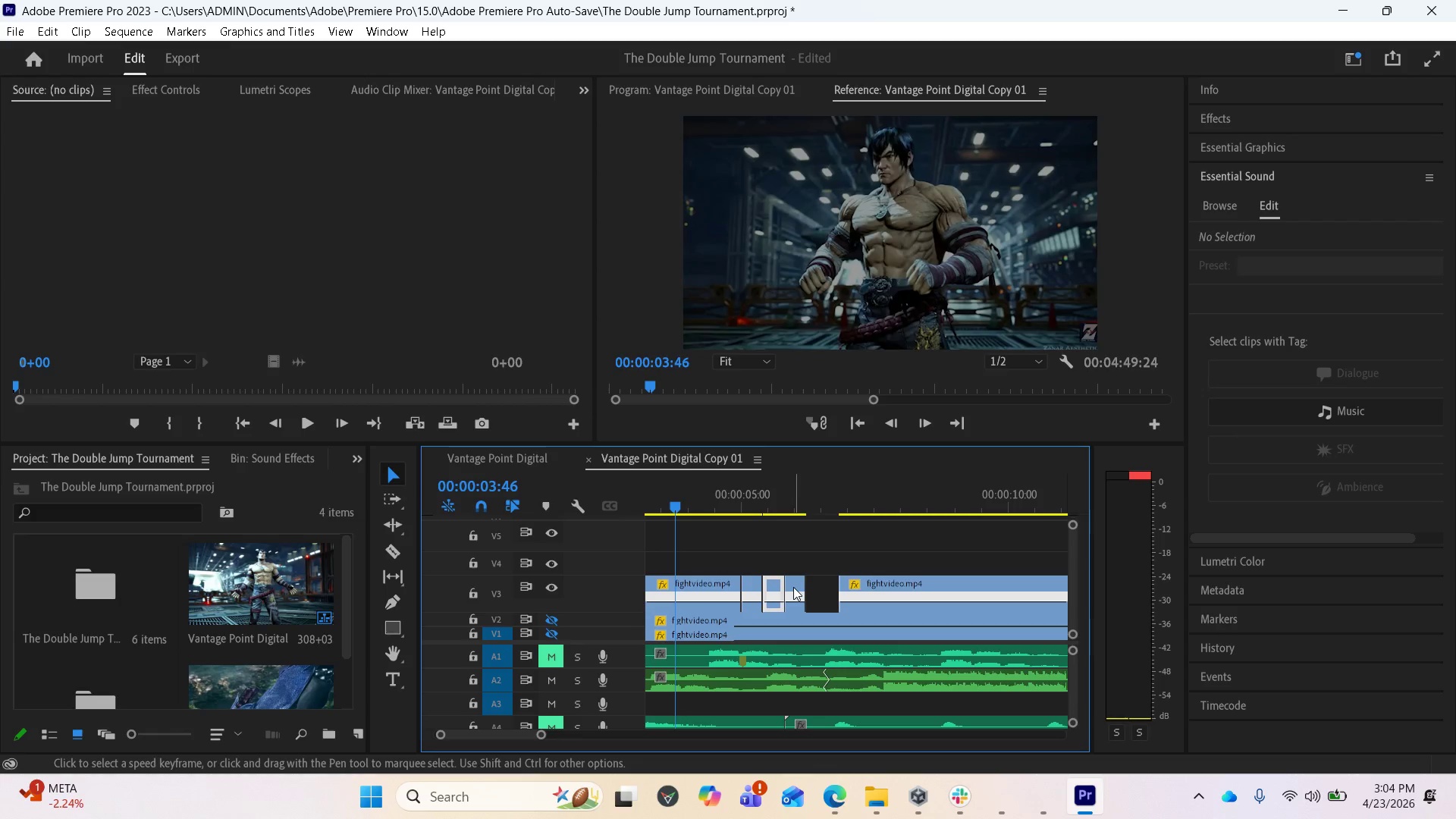 
hold_key(key=AltLeft, duration=7.26)
left_click_drag(start_coordinate=[793, 587], to_coordinate=[814, 589])
 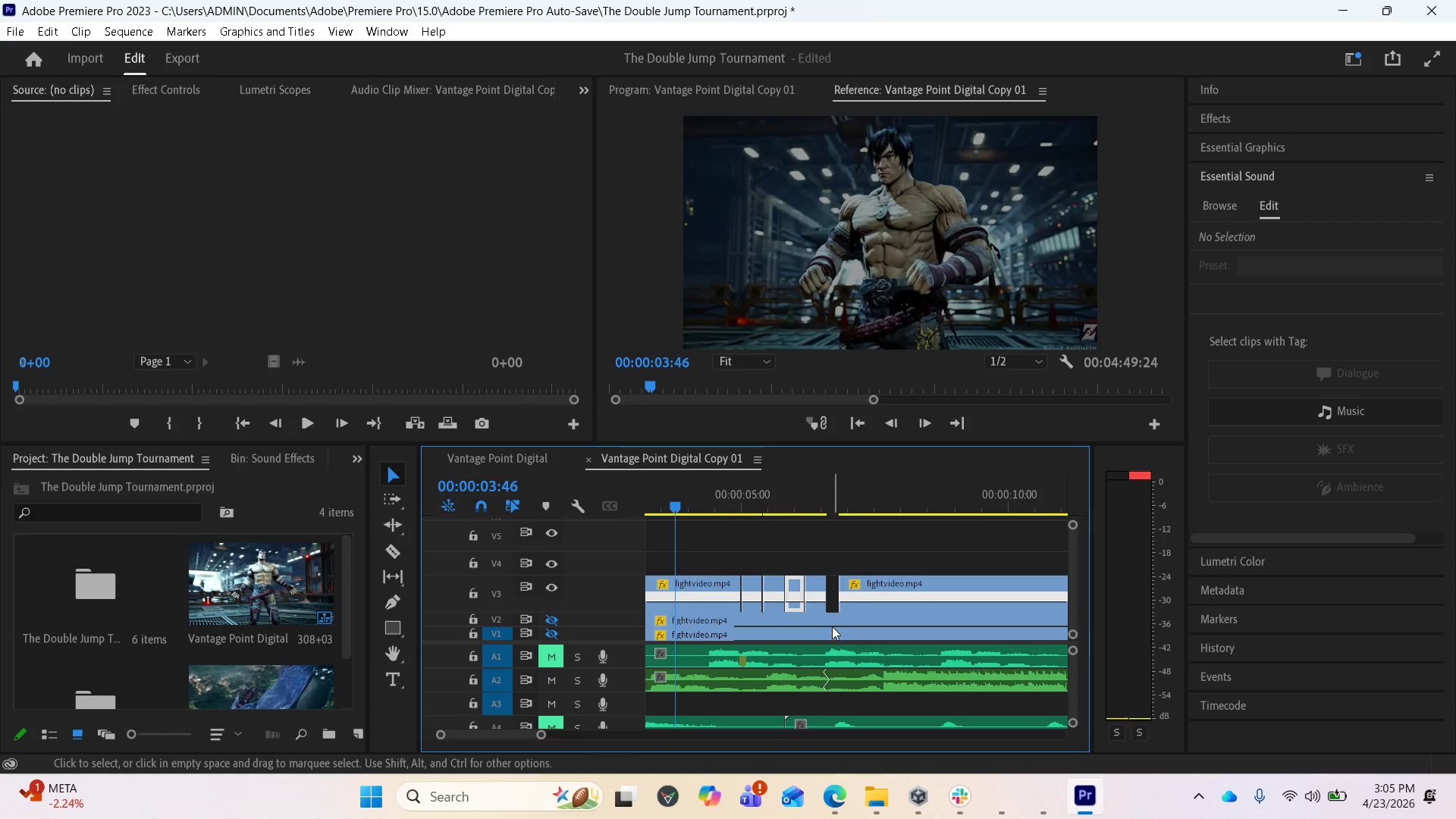 
key(Equal)
 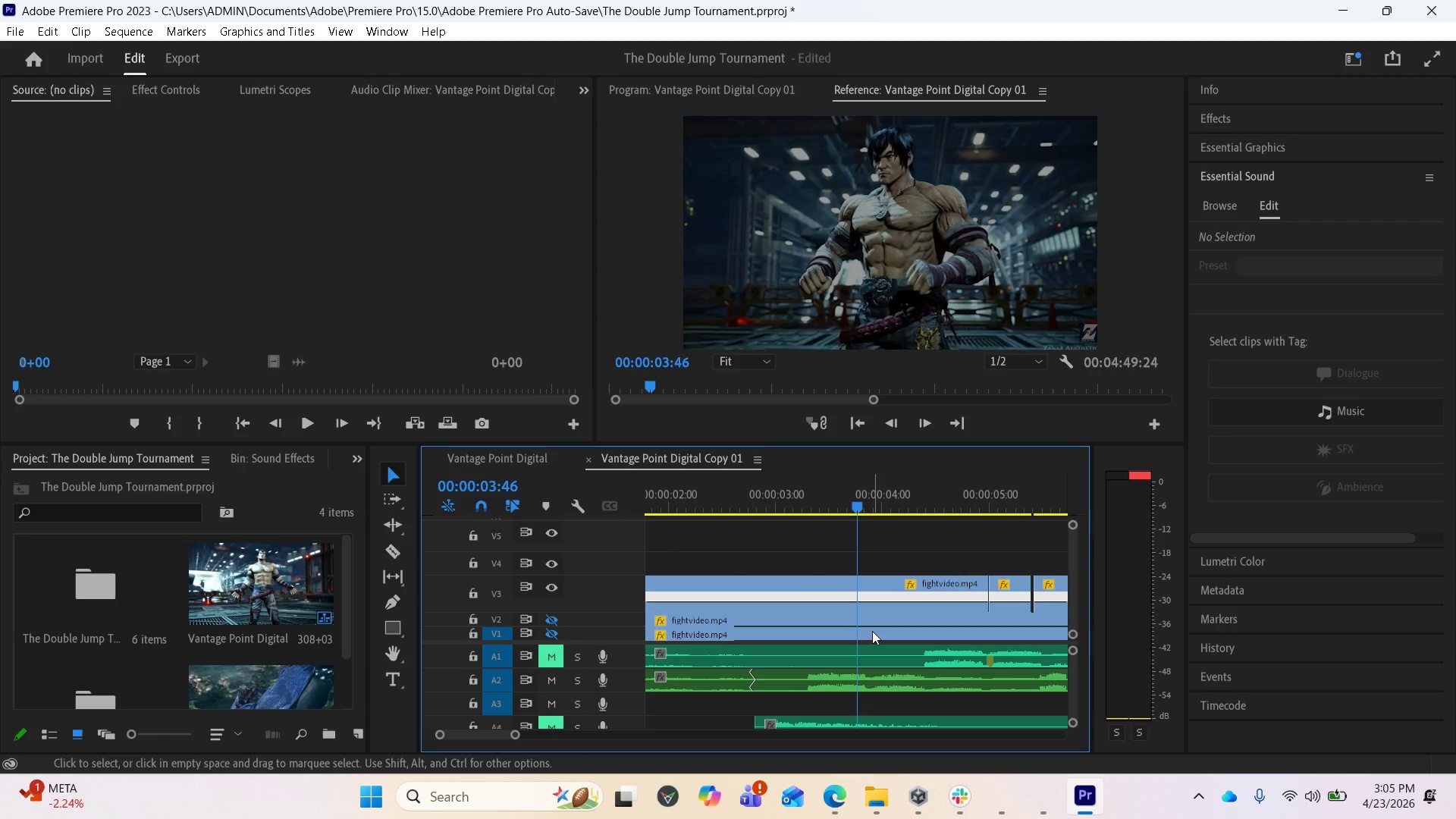 
key(Equal)
 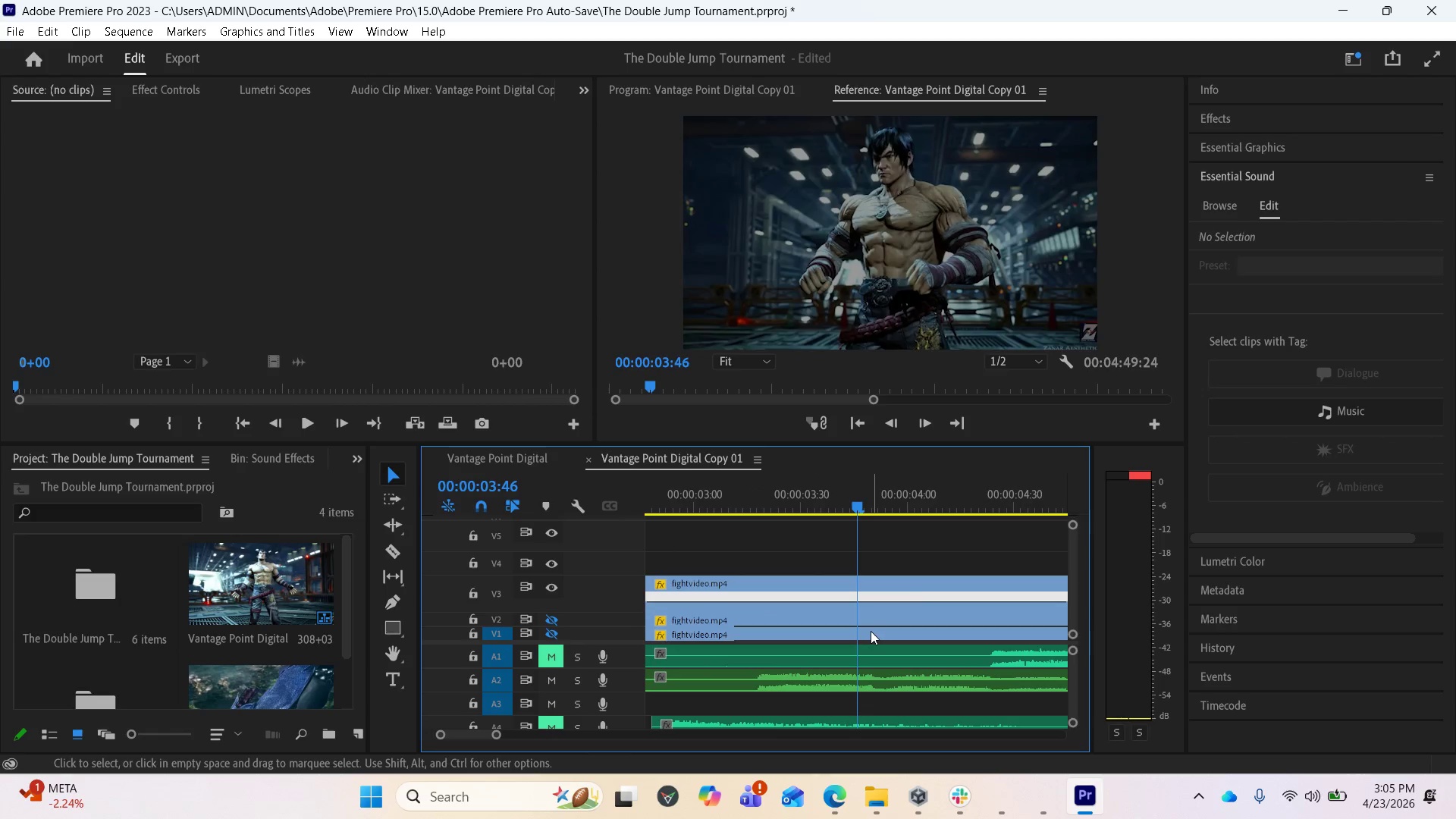 
scroll: coordinate [857, 645], scroll_direction: down, amount: 19.0
 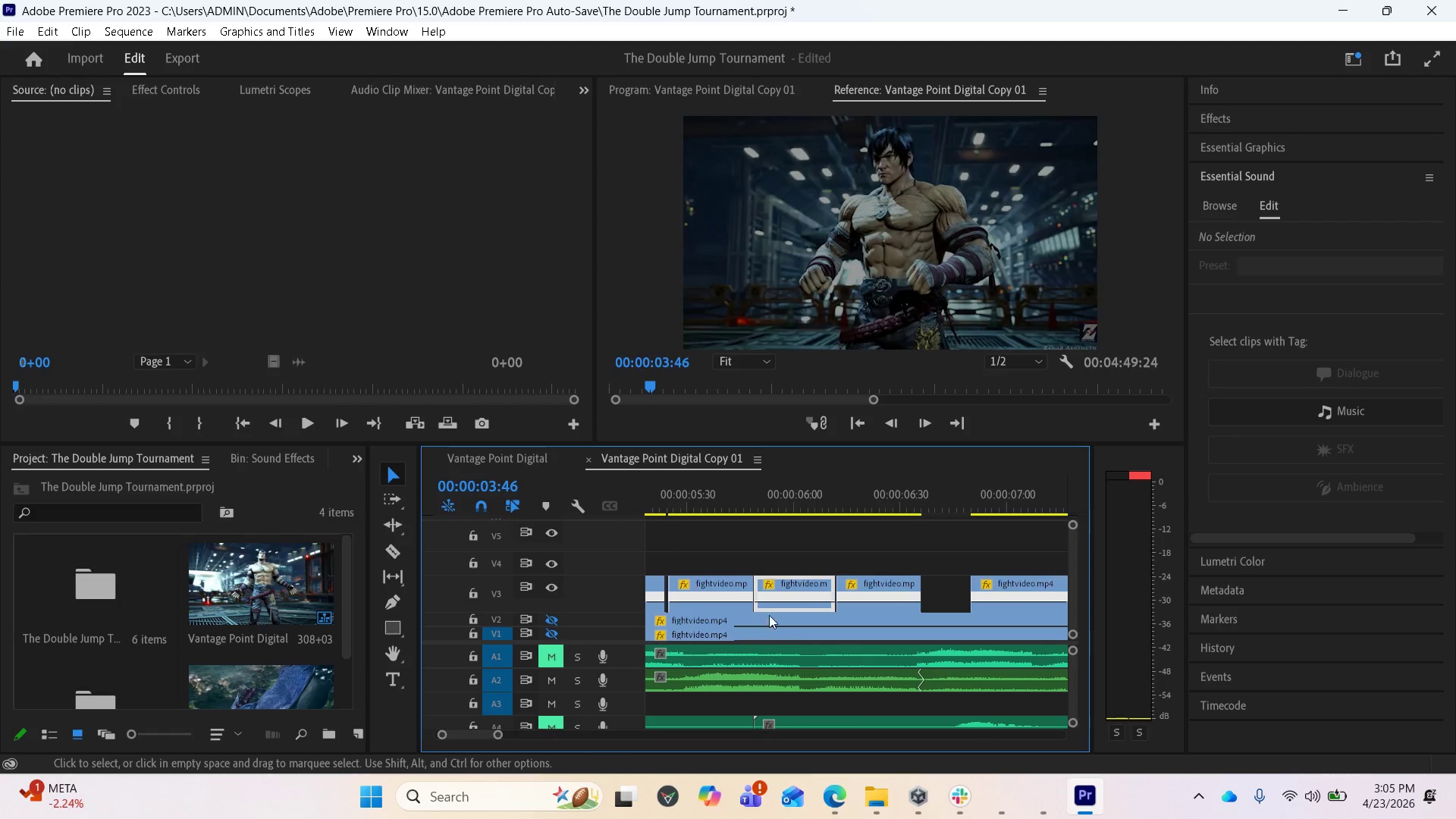 
scroll: coordinate [764, 620], scroll_direction: up, amount: 5.0
 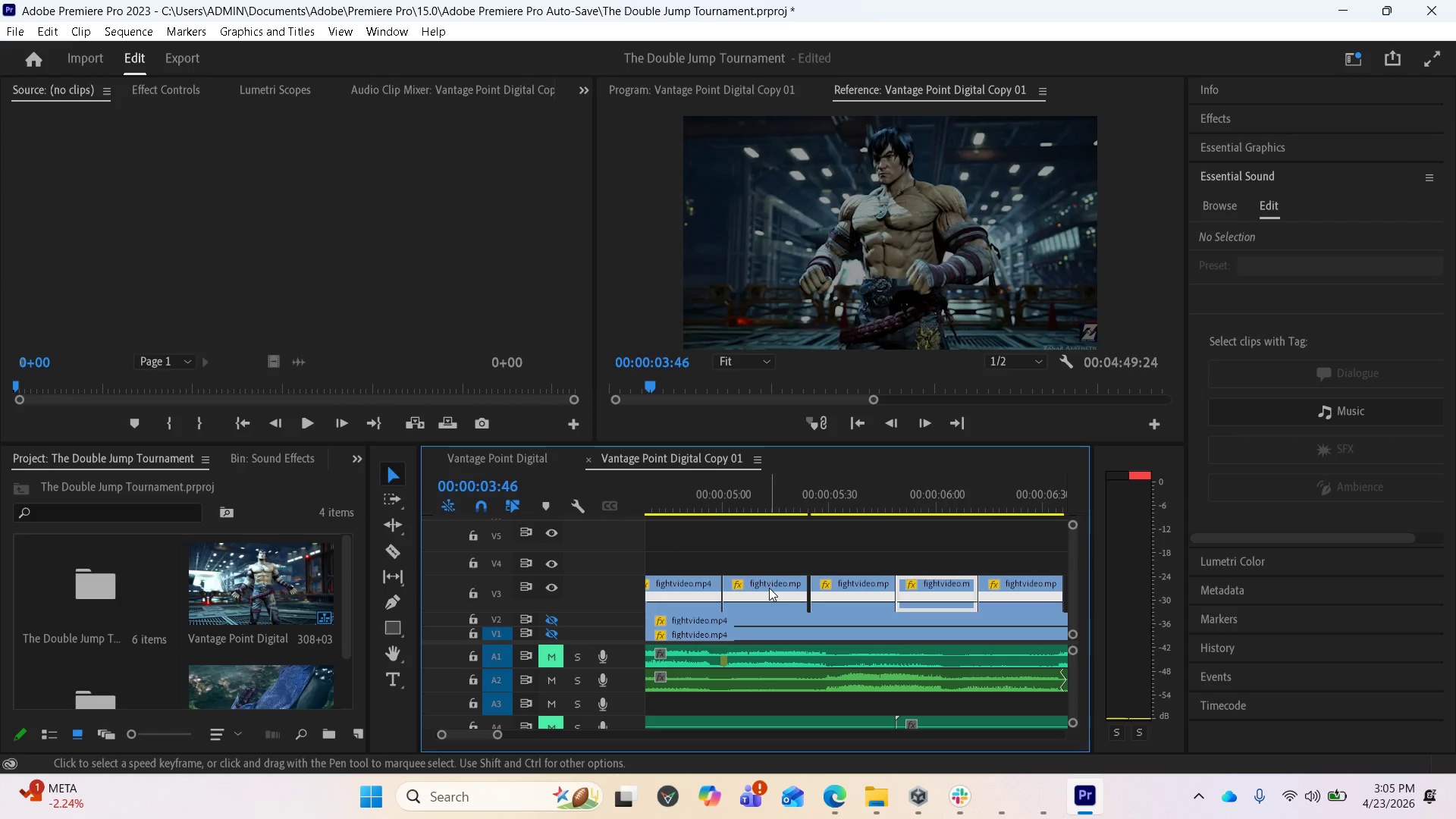 
left_click([769, 588])
 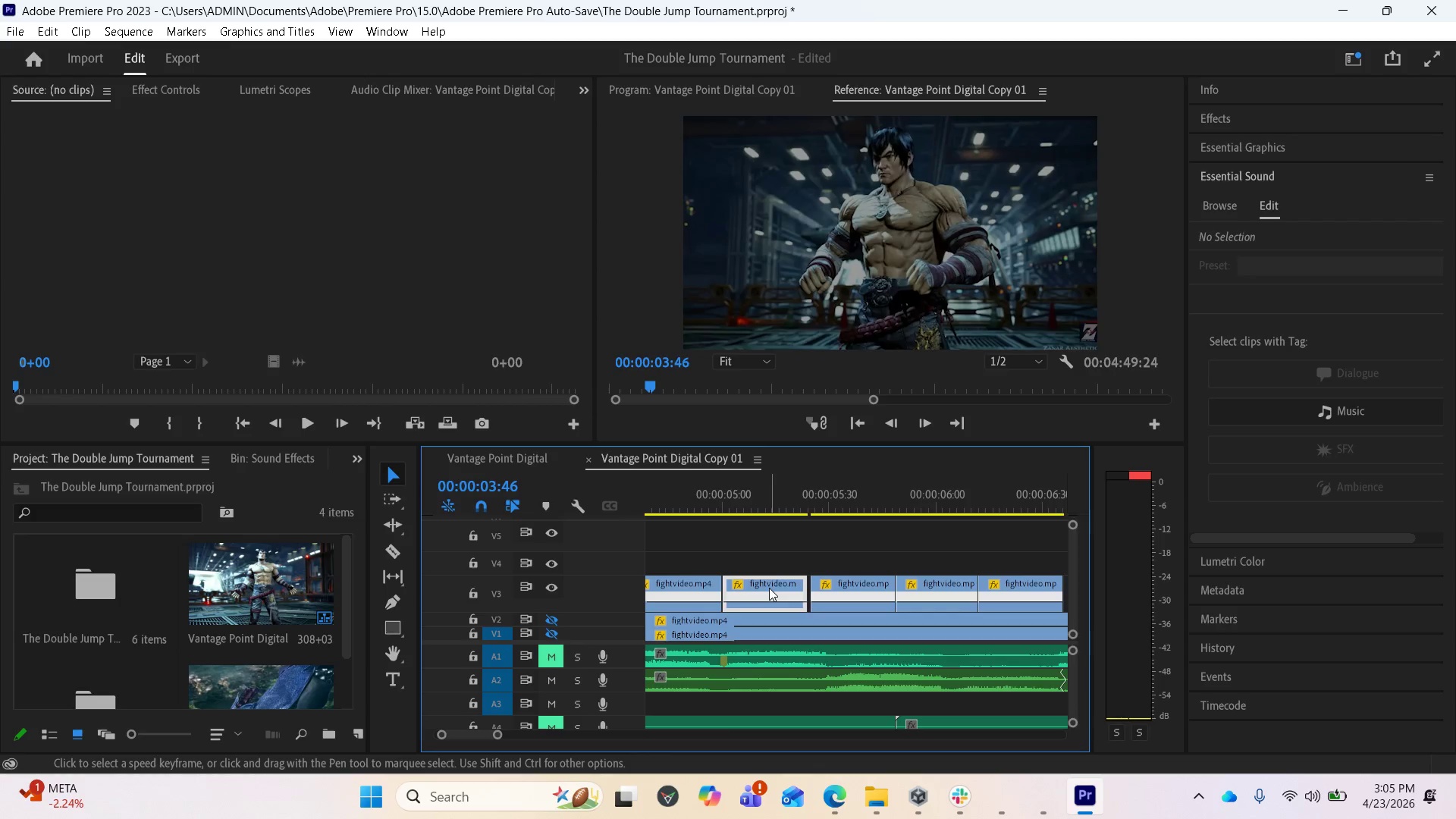 
left_click_drag(start_coordinate=[769, 588], to_coordinate=[765, 586])
 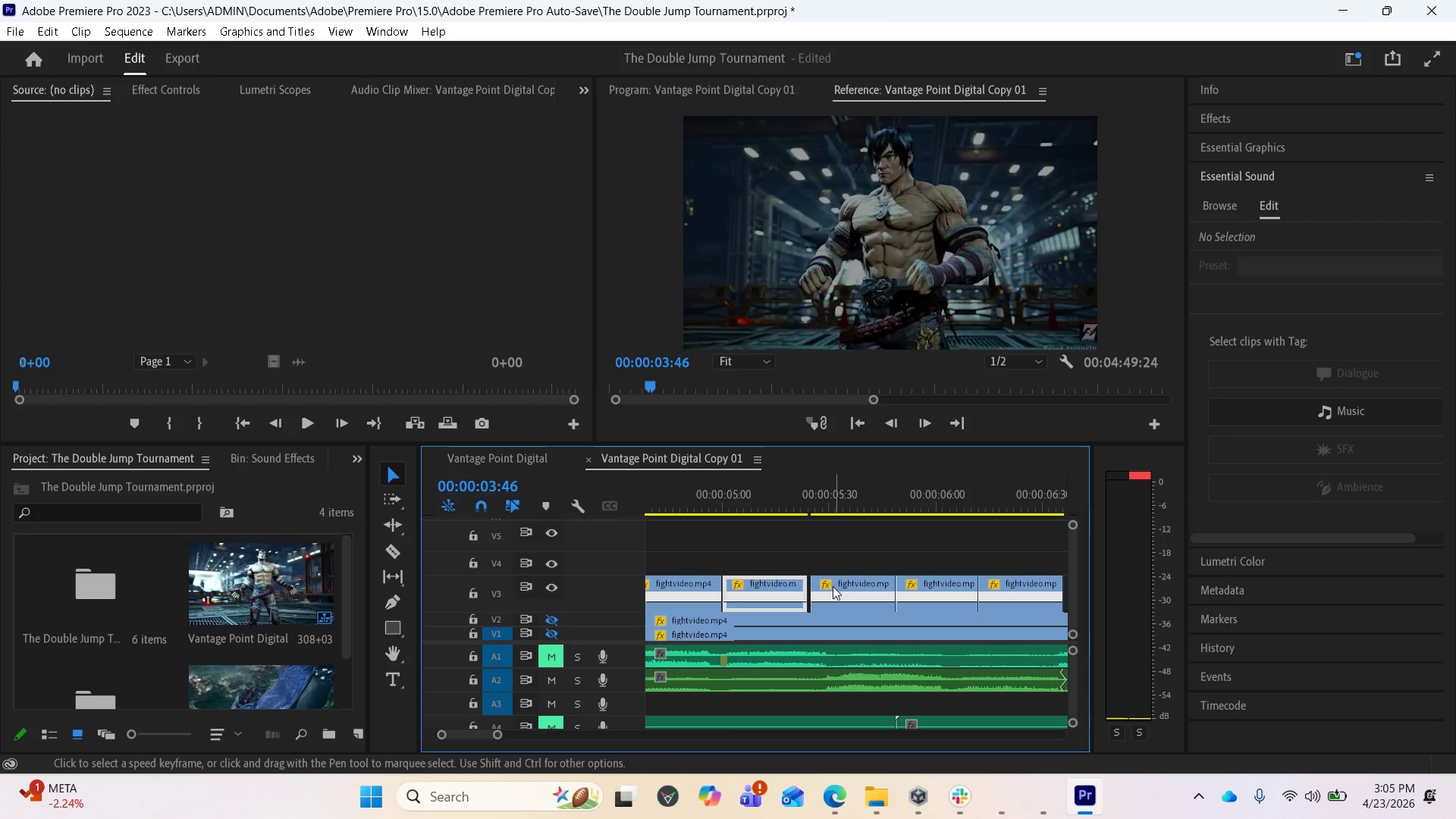 
left_click_drag(start_coordinate=[833, 585], to_coordinate=[829, 584])
 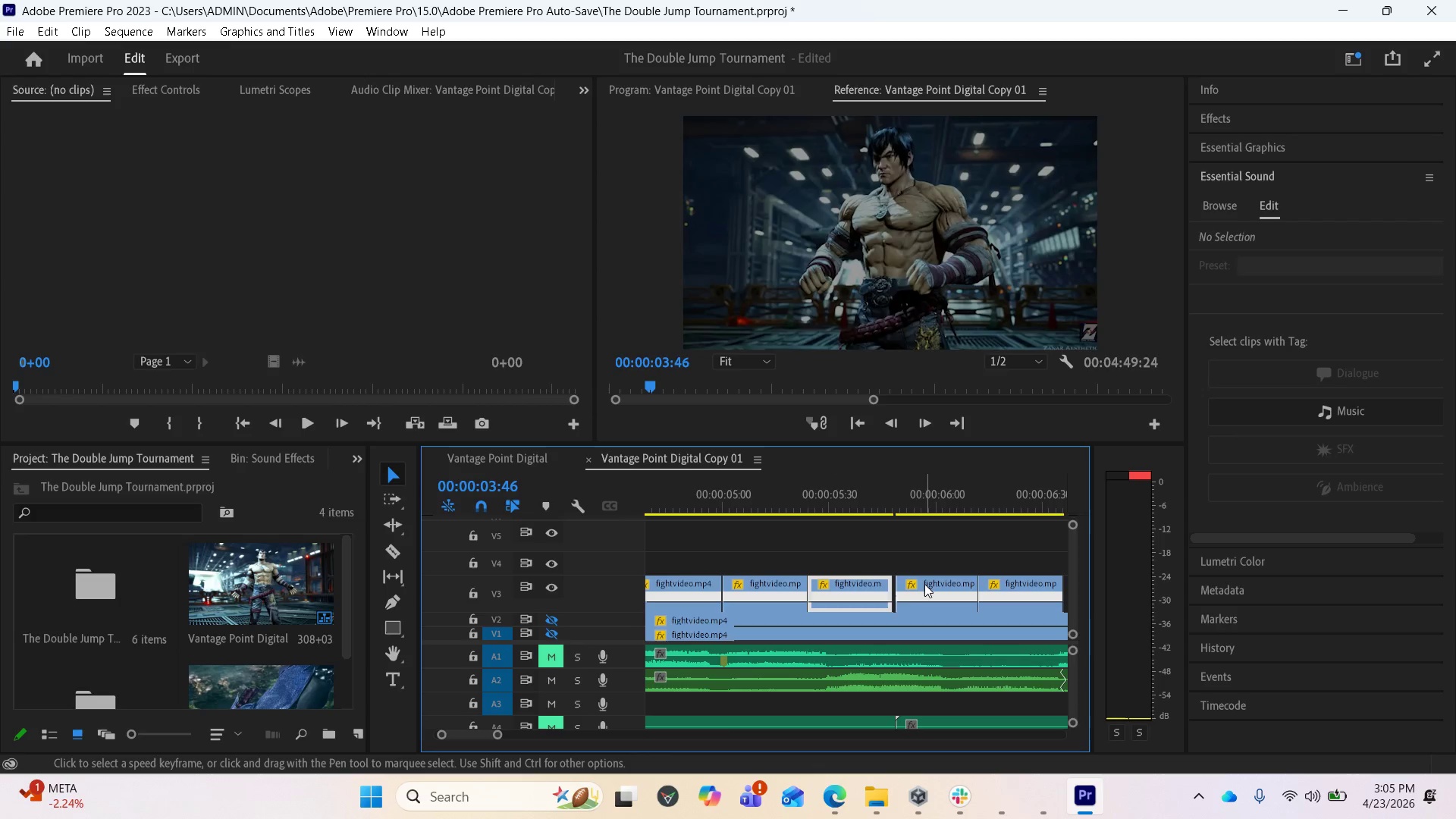 
left_click_drag(start_coordinate=[925, 584], to_coordinate=[920, 582])
 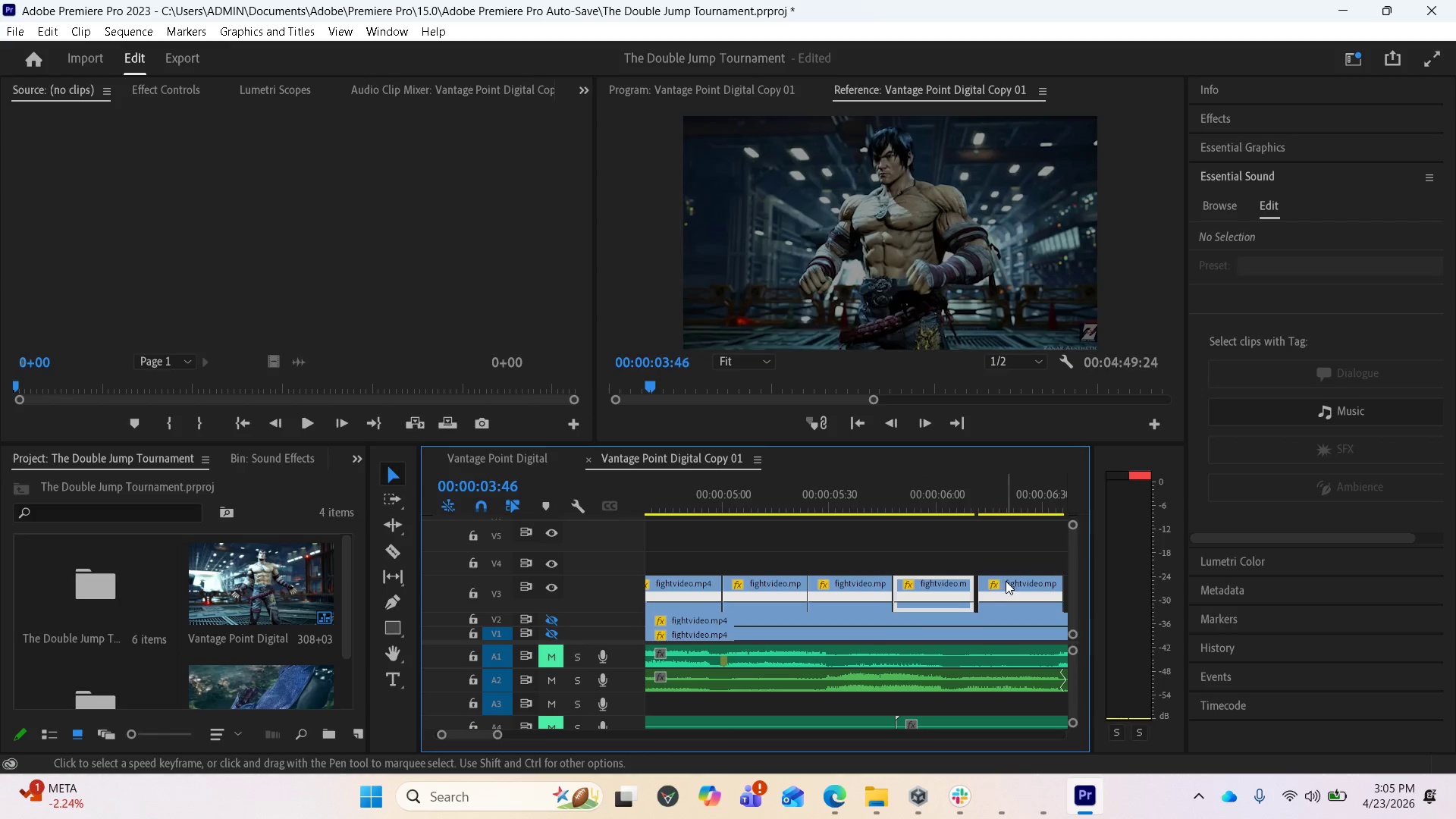 
left_click_drag(start_coordinate=[1006, 581], to_coordinate=[997, 581])
 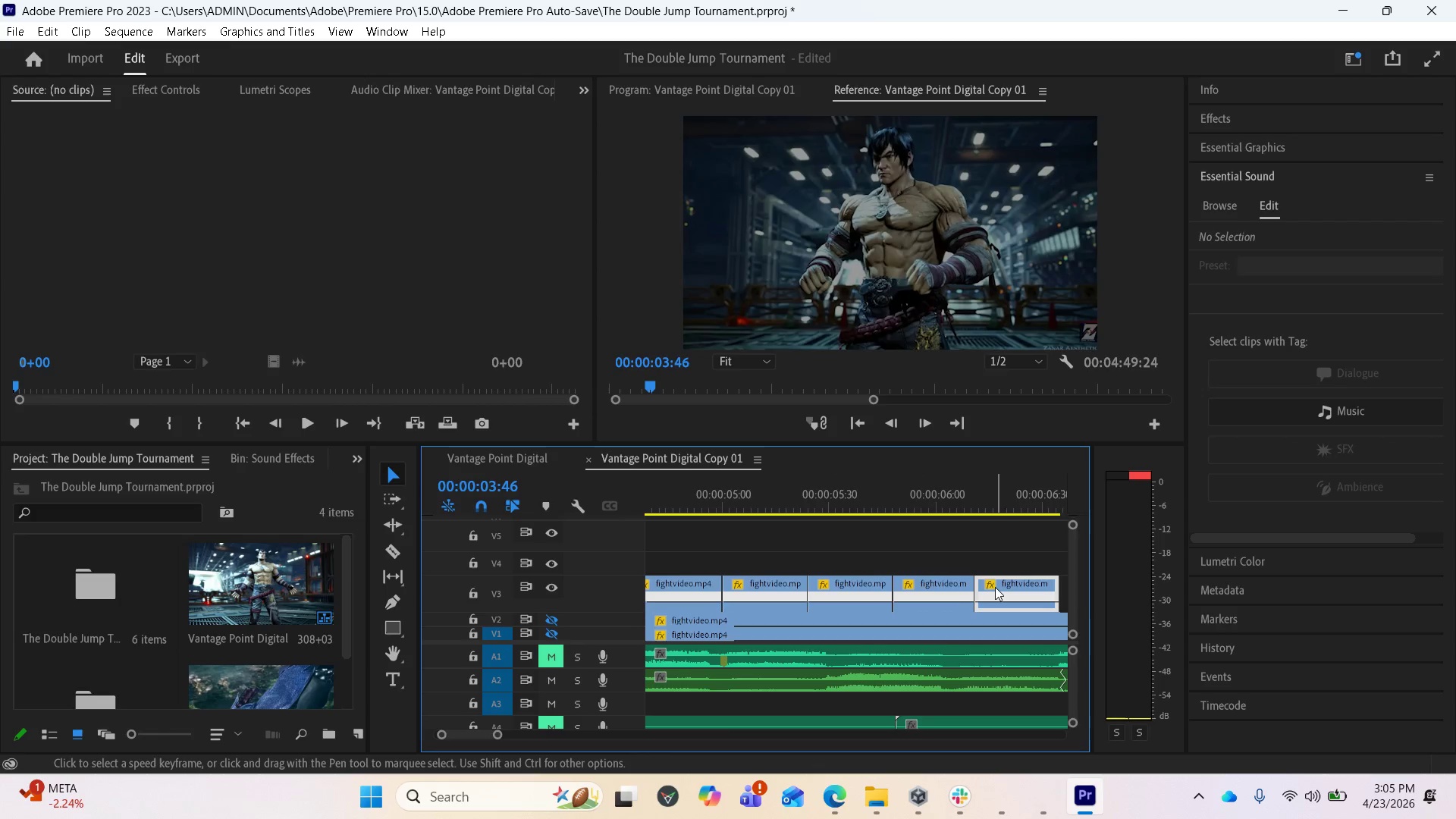 
scroll: coordinate [978, 598], scroll_direction: down, amount: 7.0
 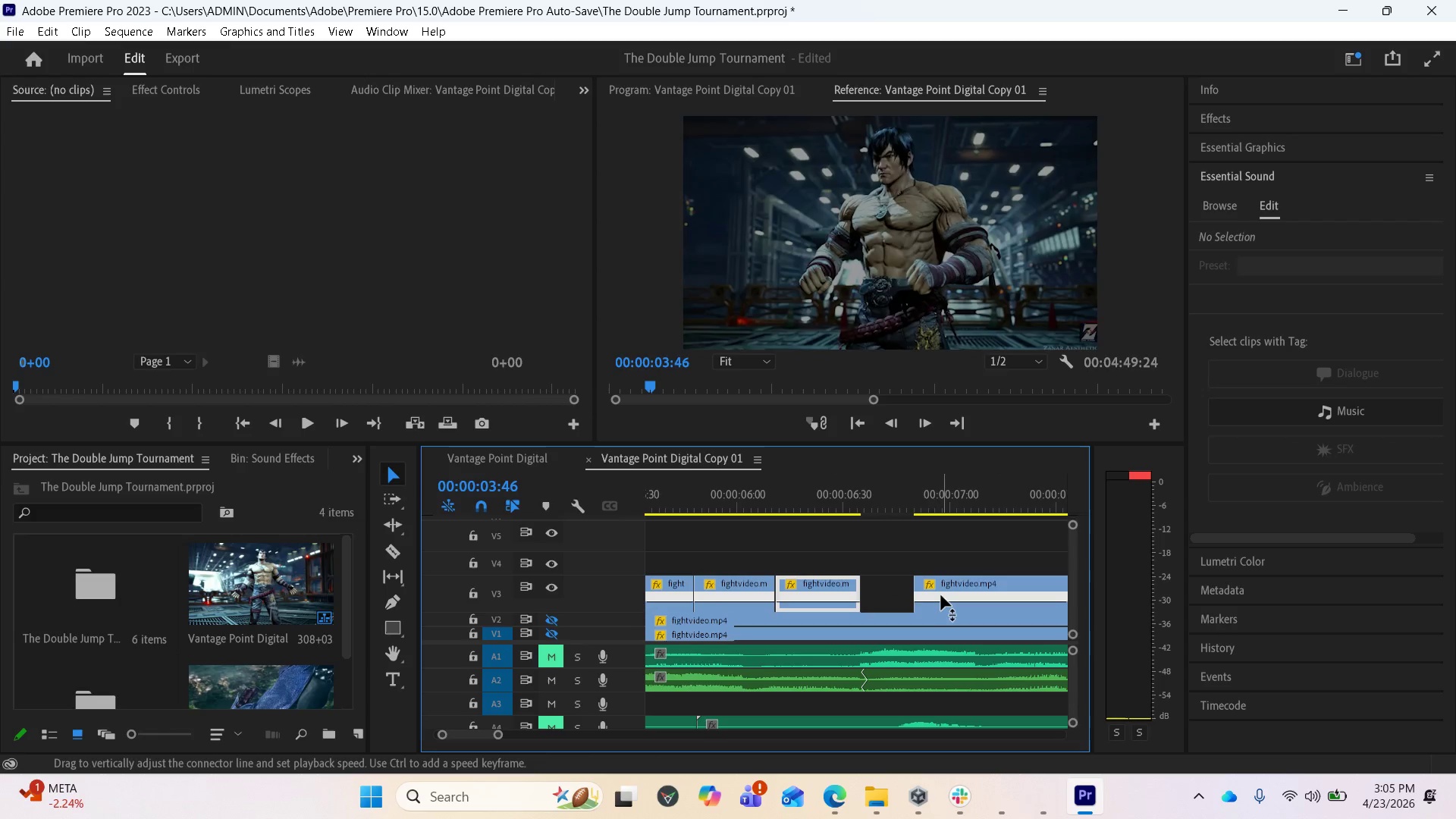 
scroll: coordinate [900, 593], scroll_direction: up, amount: 7.0
 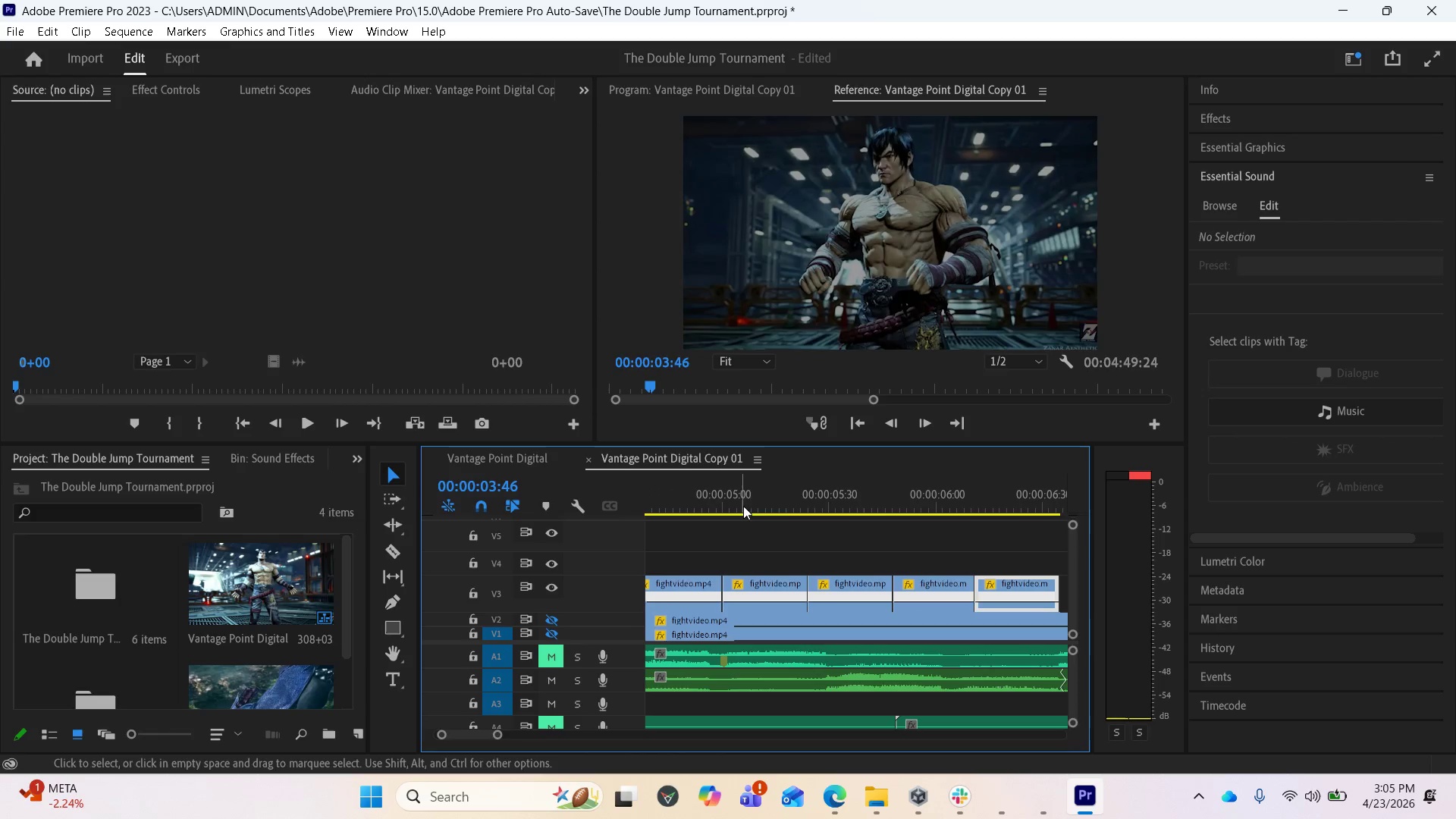 
left_click([740, 488])
 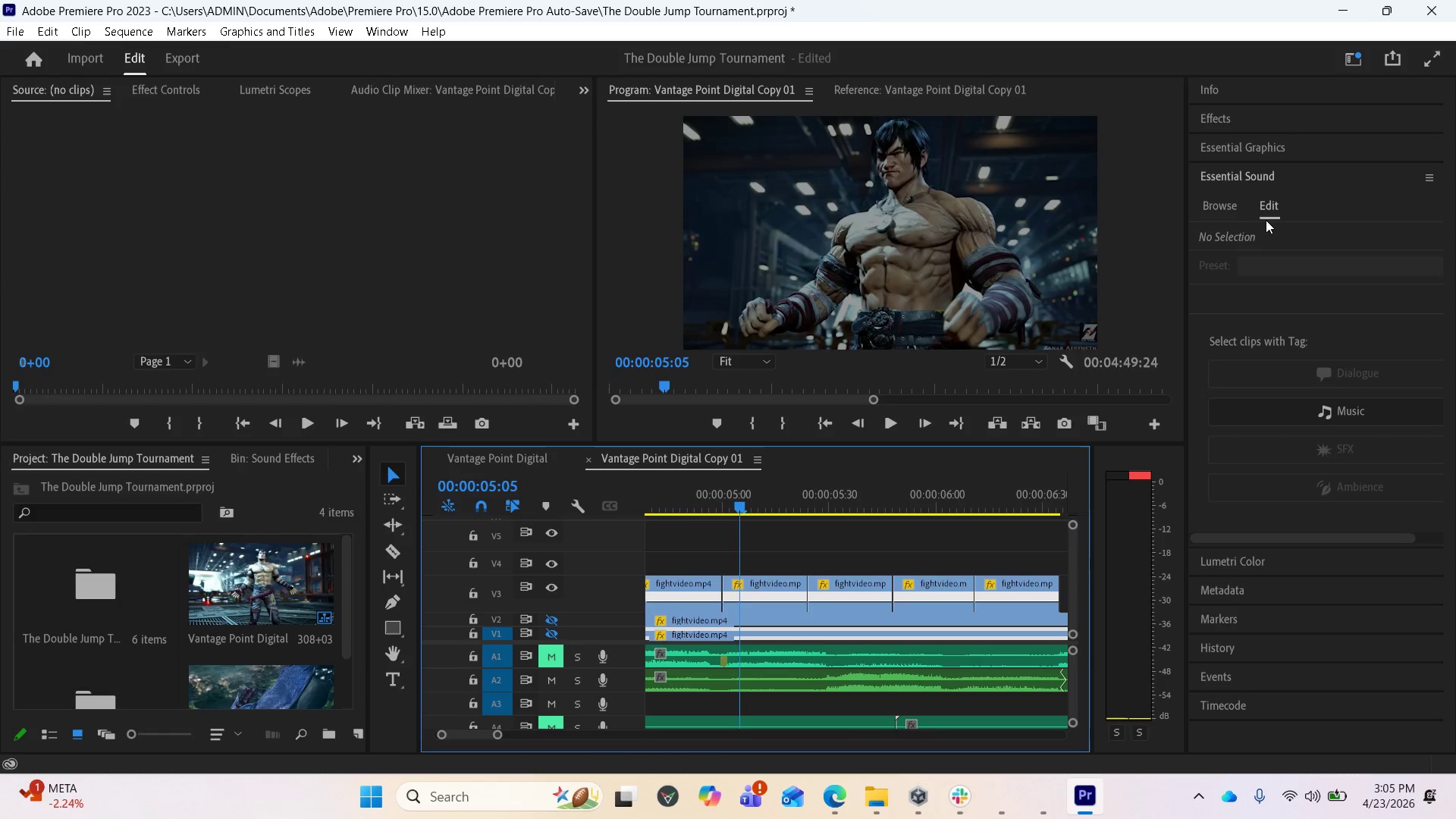 
mouse_move([1230, 142])
 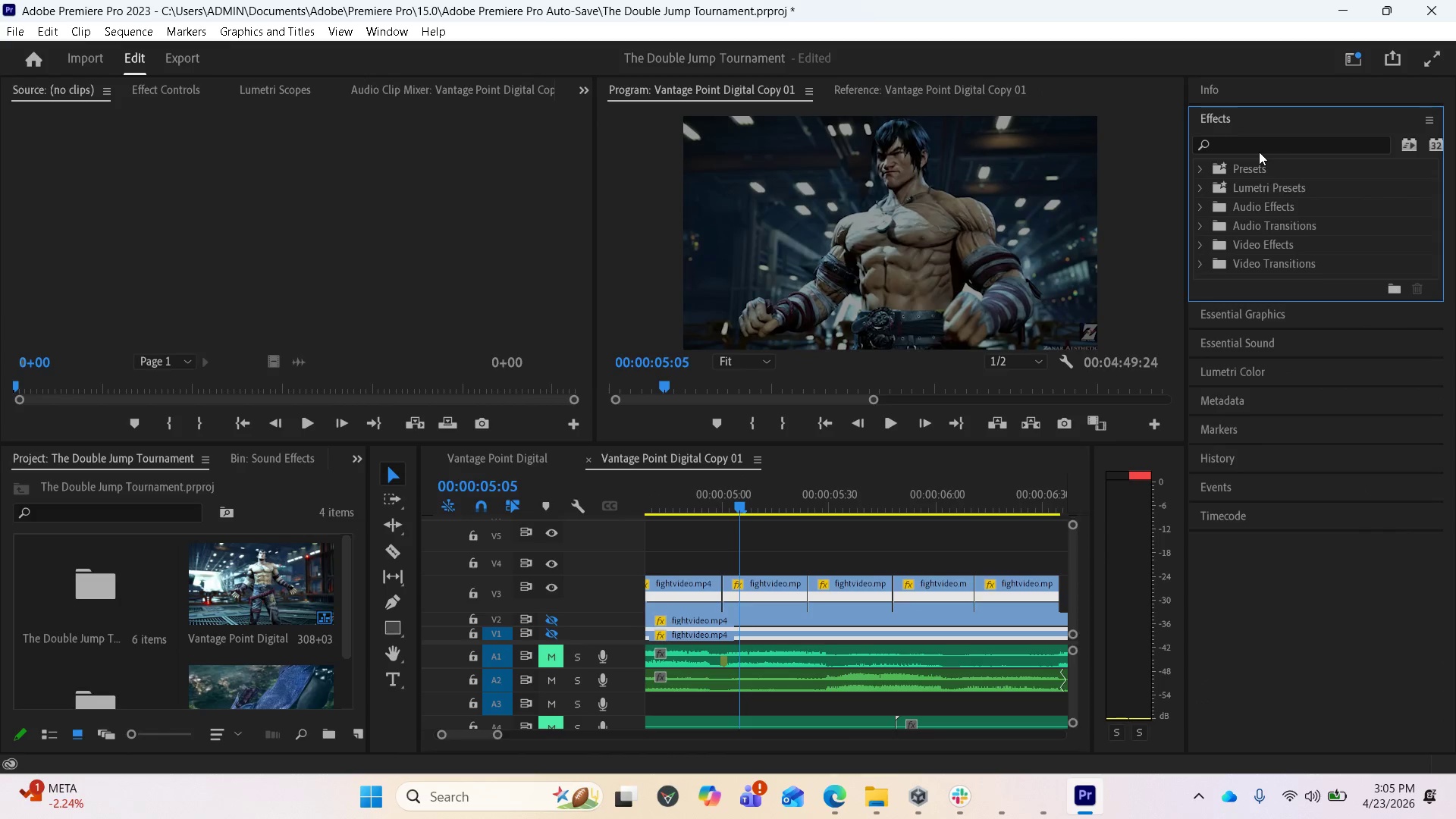 
left_click([1259, 144])
 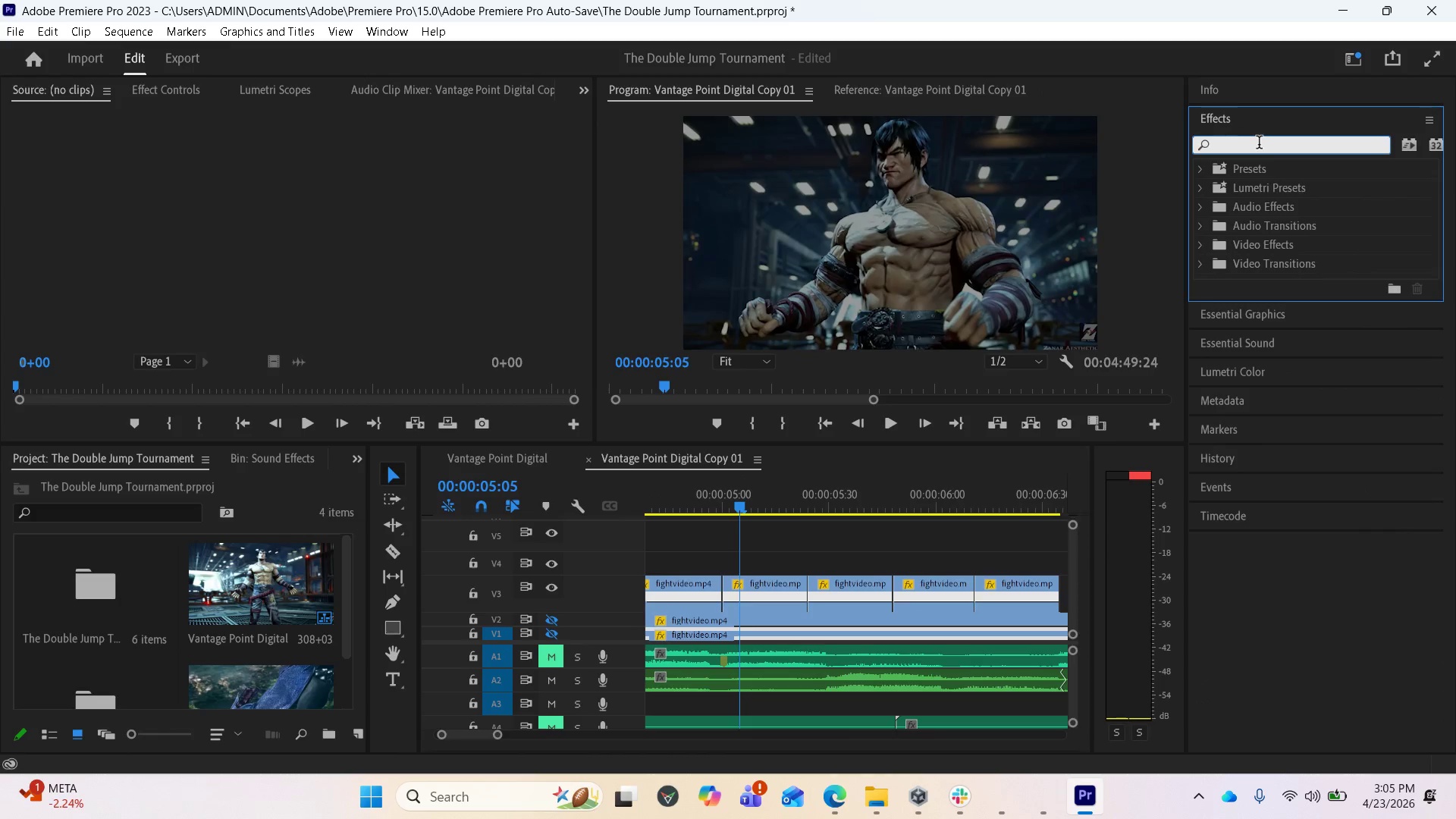 
type(glis)
key(Backspace)
type(t)
 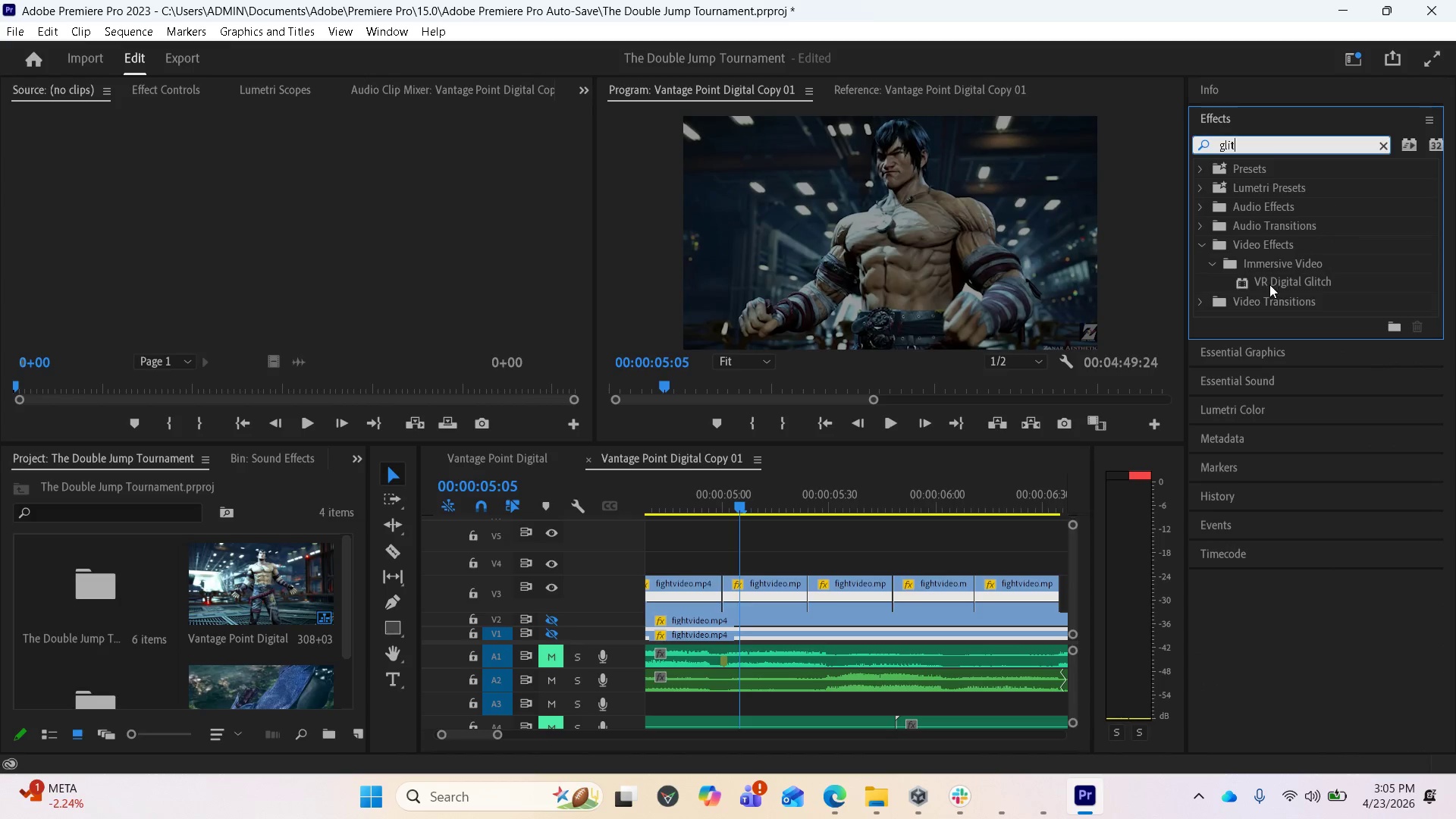 
left_click_drag(start_coordinate=[1271, 282], to_coordinate=[788, 584])
 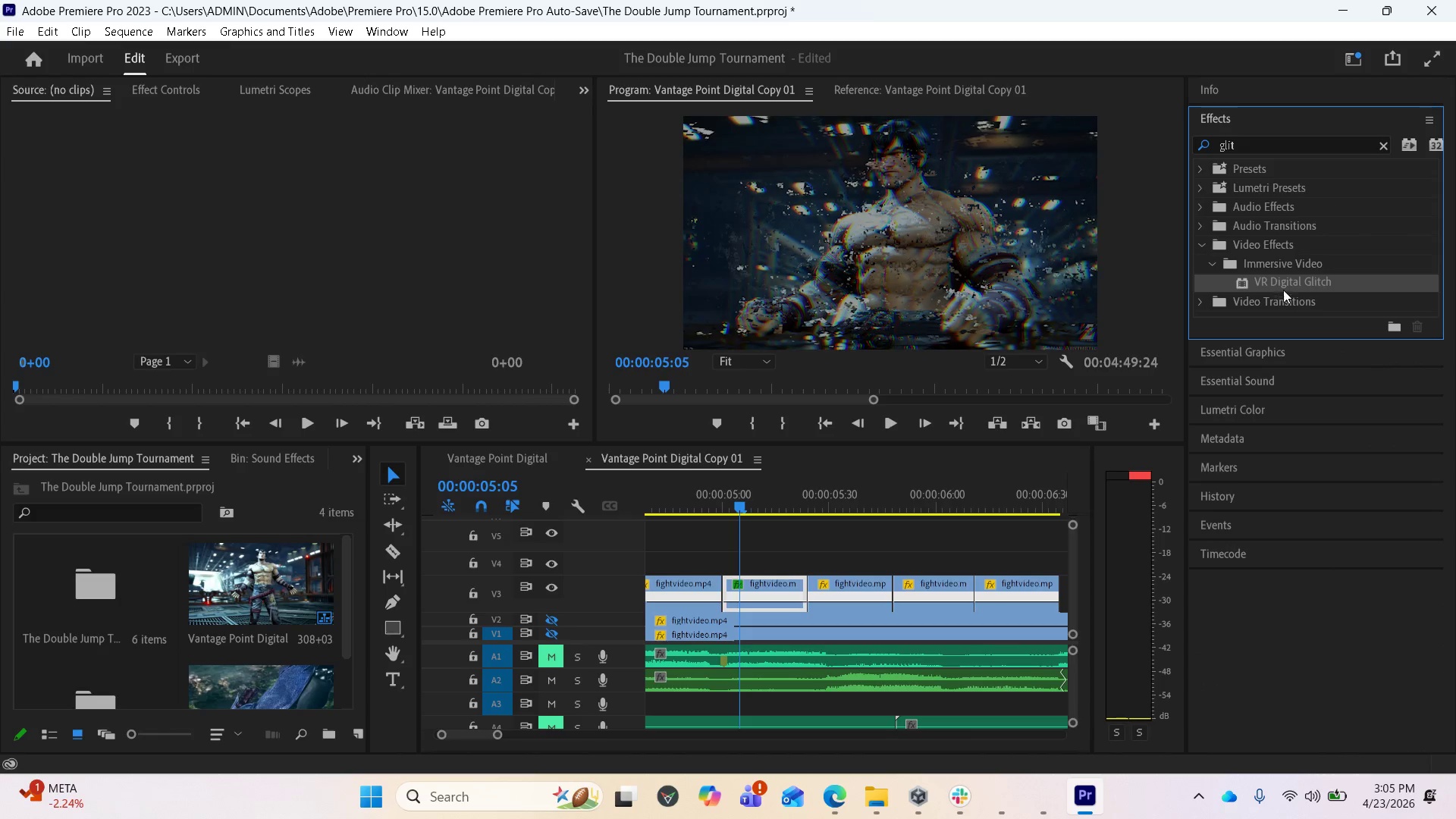 
left_click_drag(start_coordinate=[1283, 284], to_coordinate=[872, 599])
 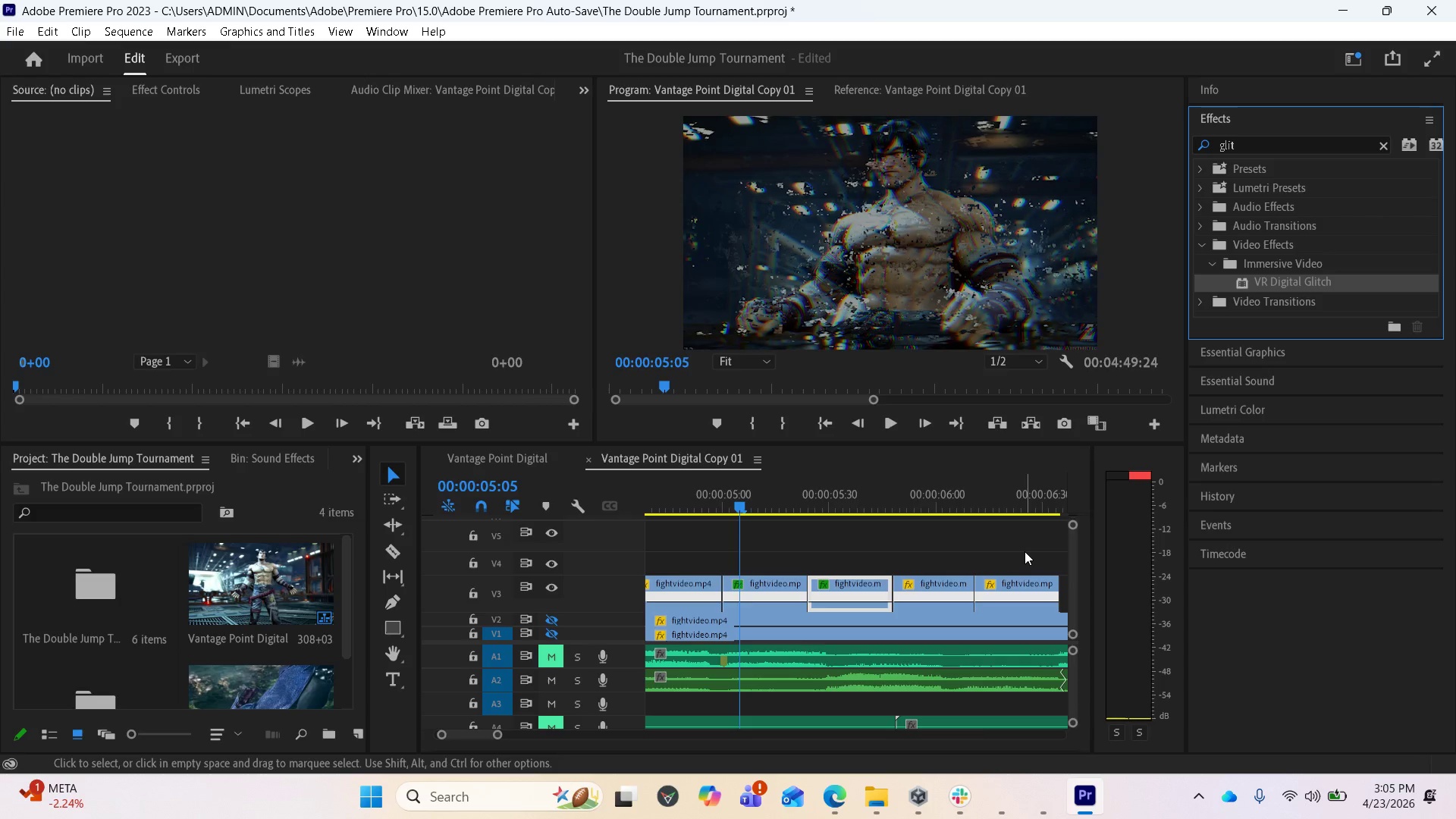 
scroll: coordinate [1018, 556], scroll_direction: down, amount: 2.0
 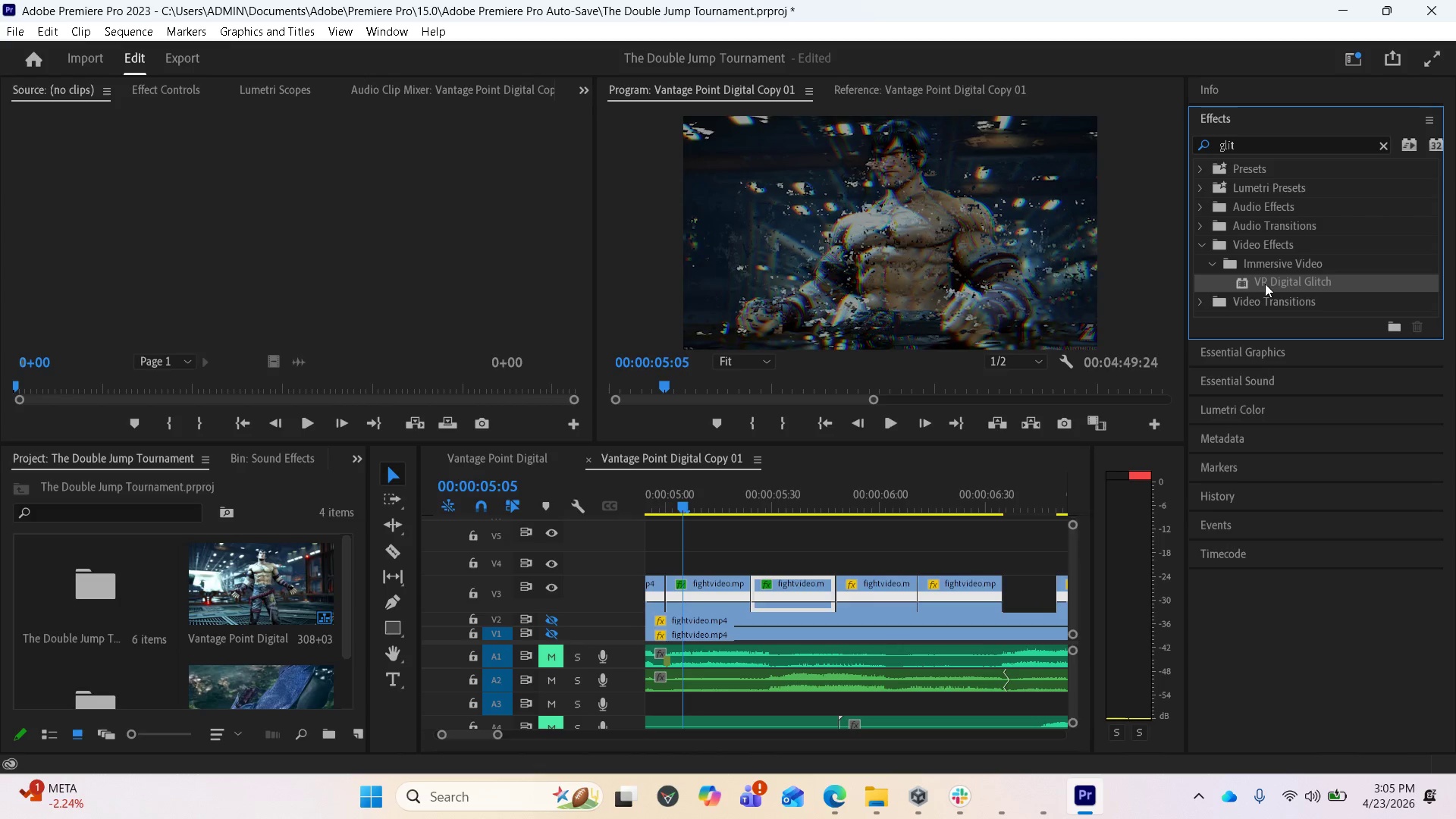 
left_click_drag(start_coordinate=[1266, 282], to_coordinate=[879, 587])
 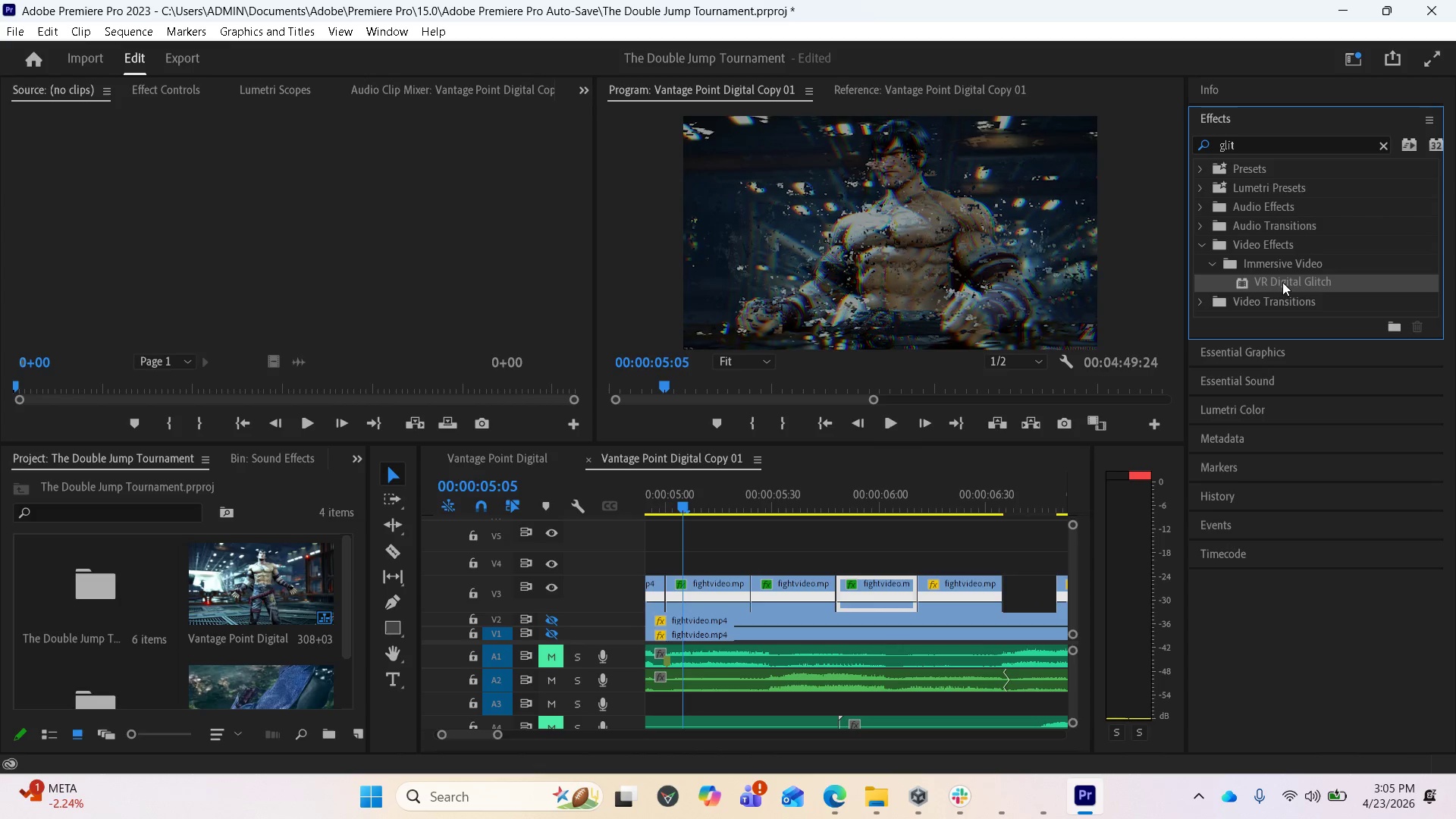 
left_click_drag(start_coordinate=[1282, 281], to_coordinate=[964, 595])
 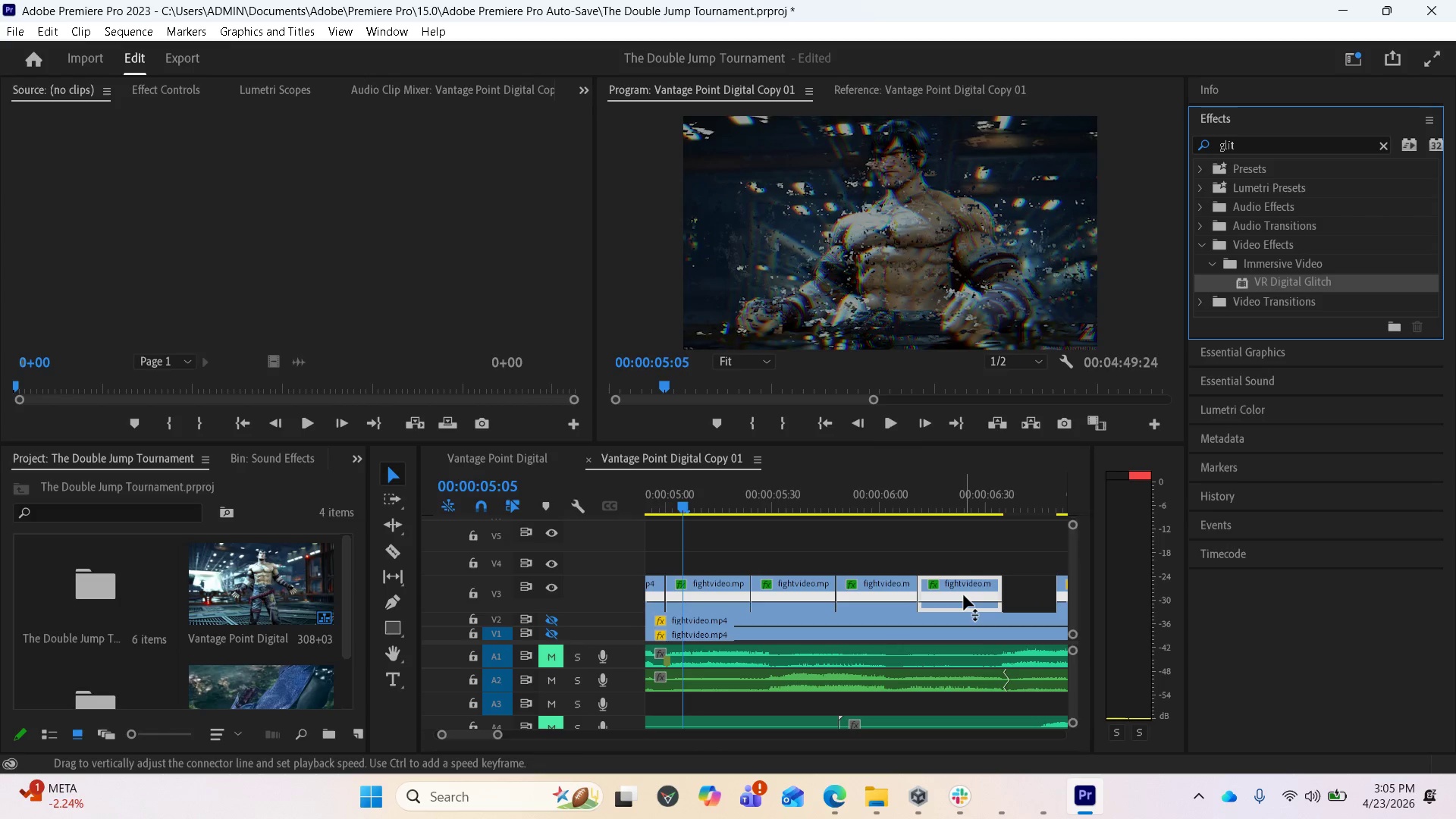 
scroll: coordinate [968, 593], scroll_direction: down, amount: 6.0
 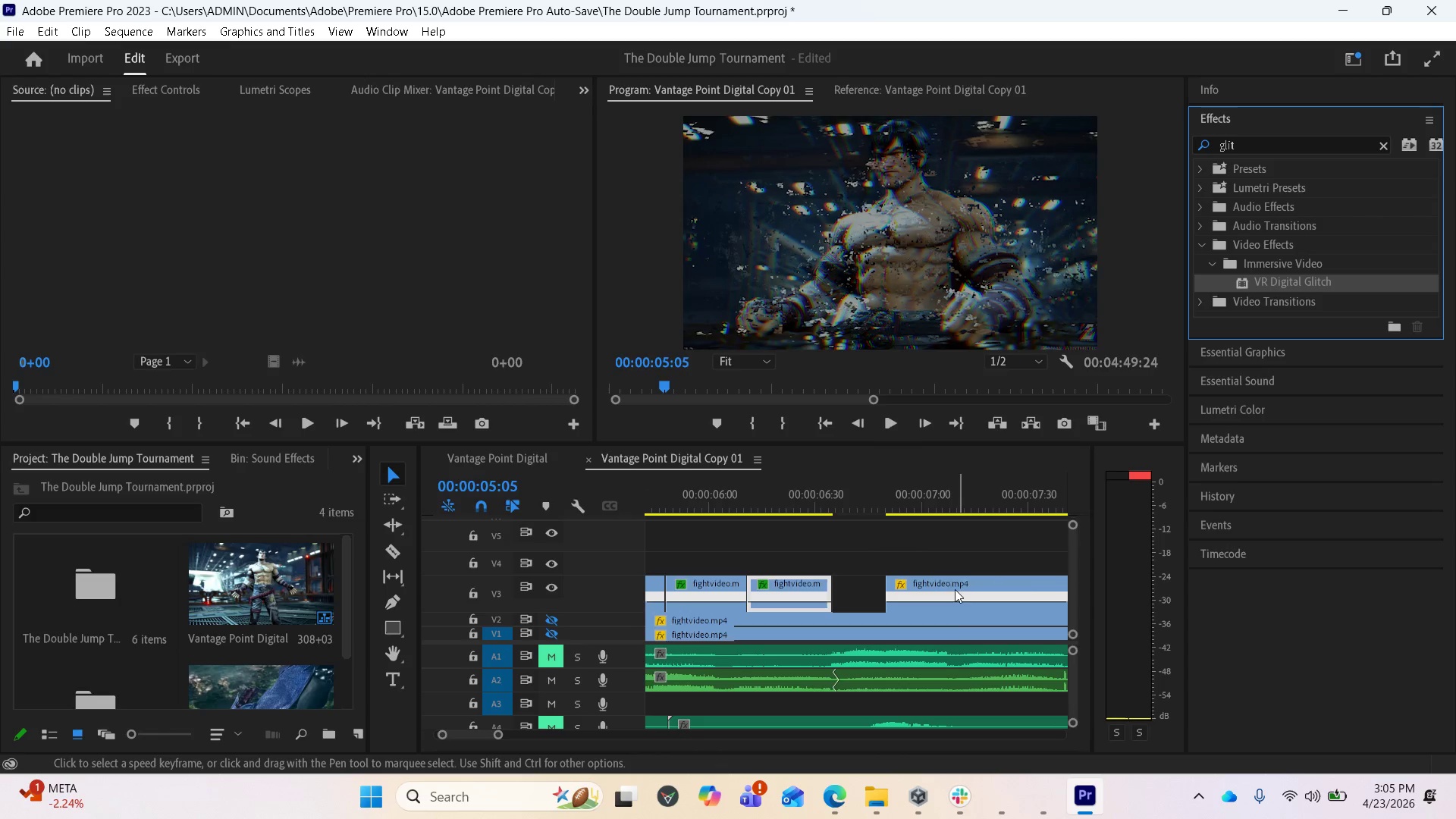 
mouse_move([936, 582])
 